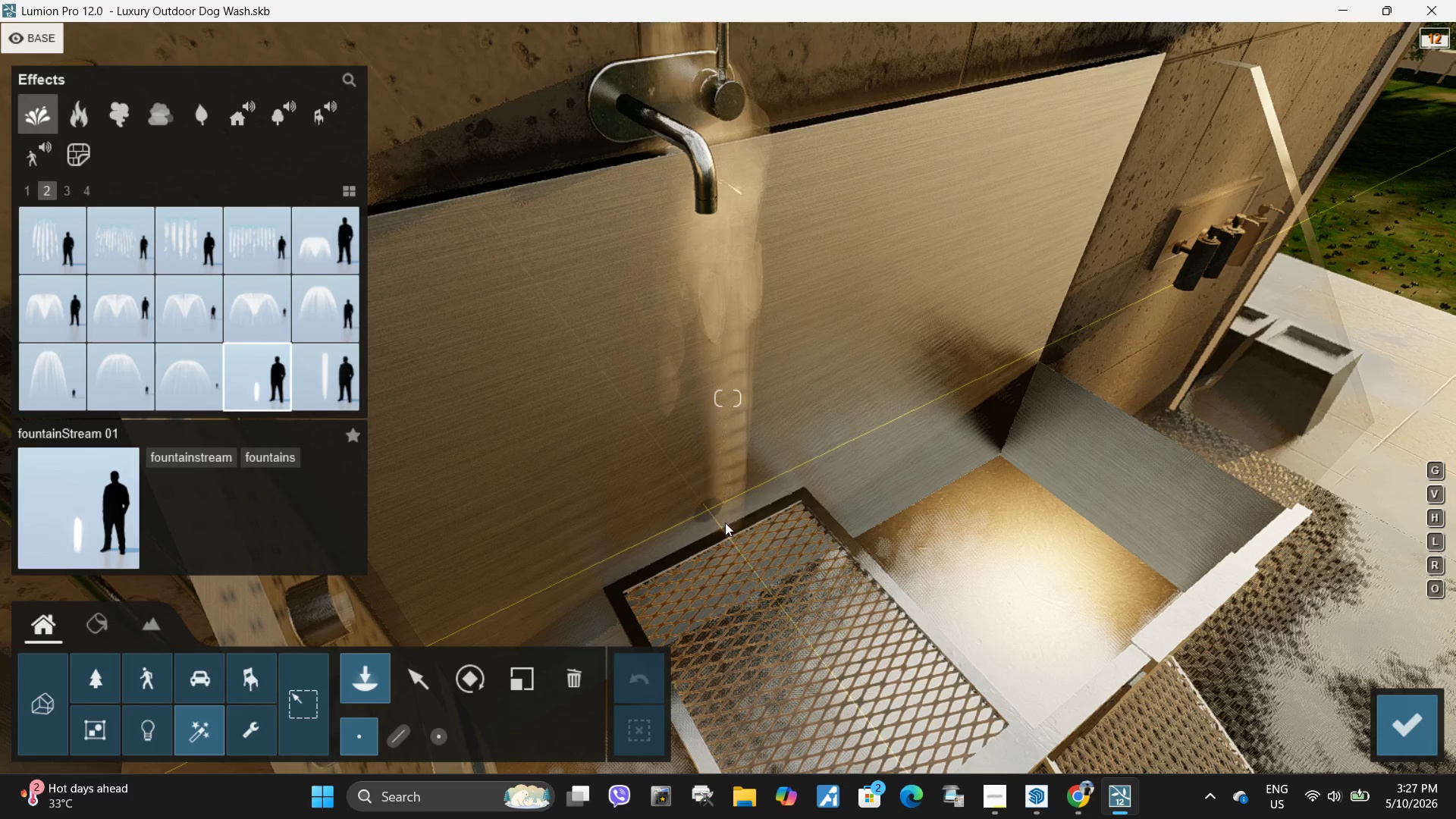 
left_click([713, 547])
 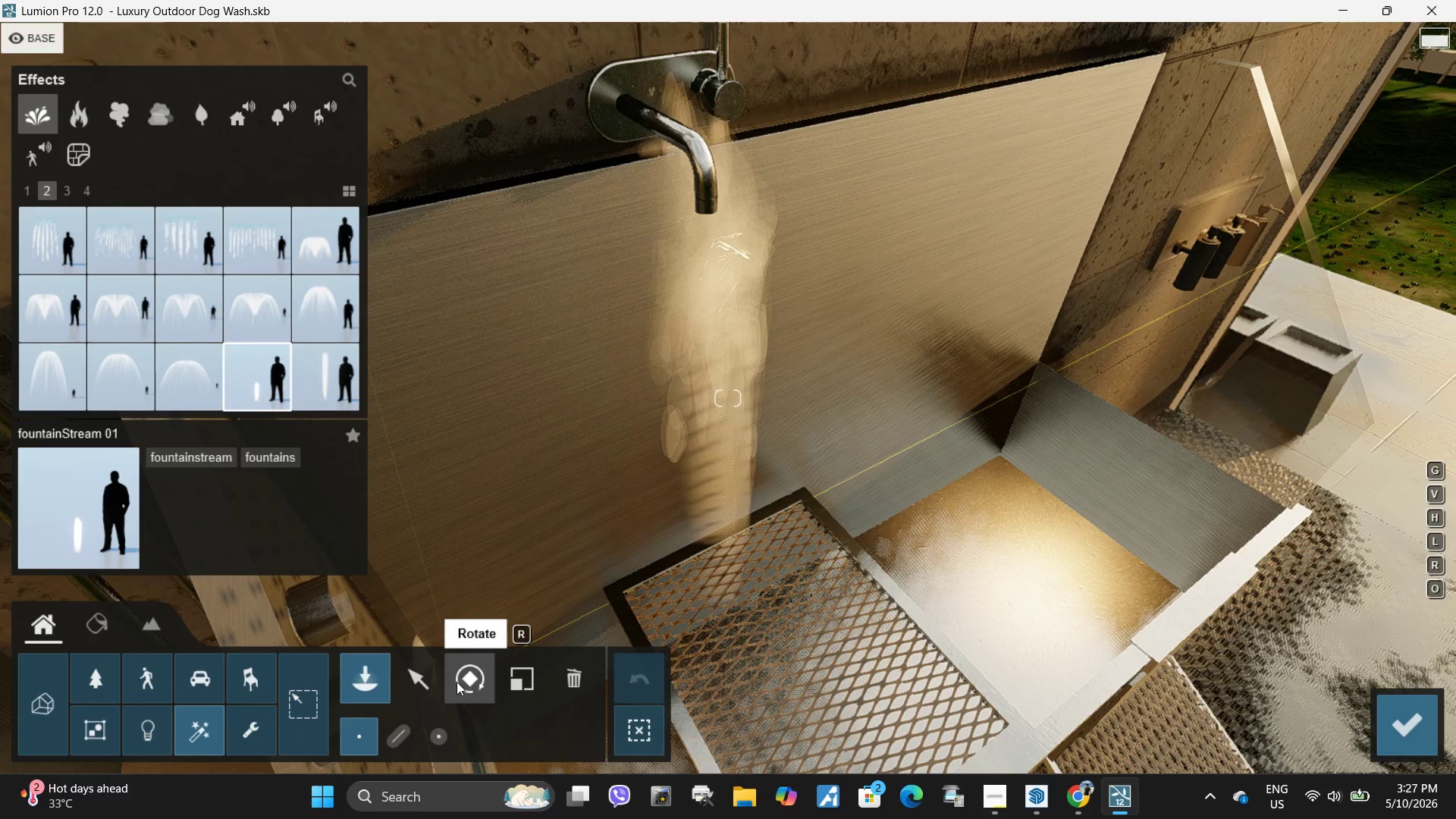 
left_click([467, 680])
 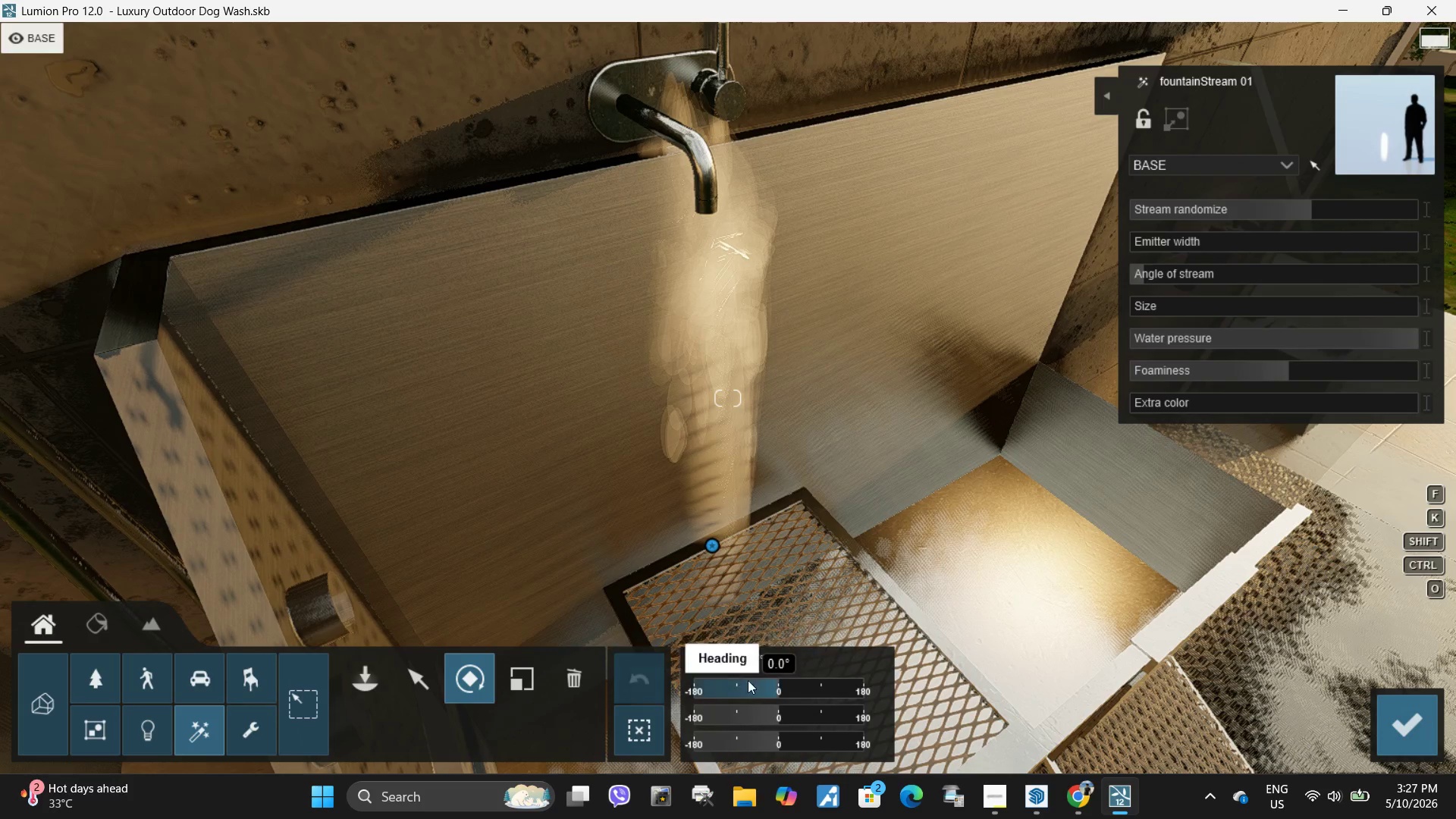 
left_click_drag(start_coordinate=[764, 684], to_coordinate=[704, 682])
 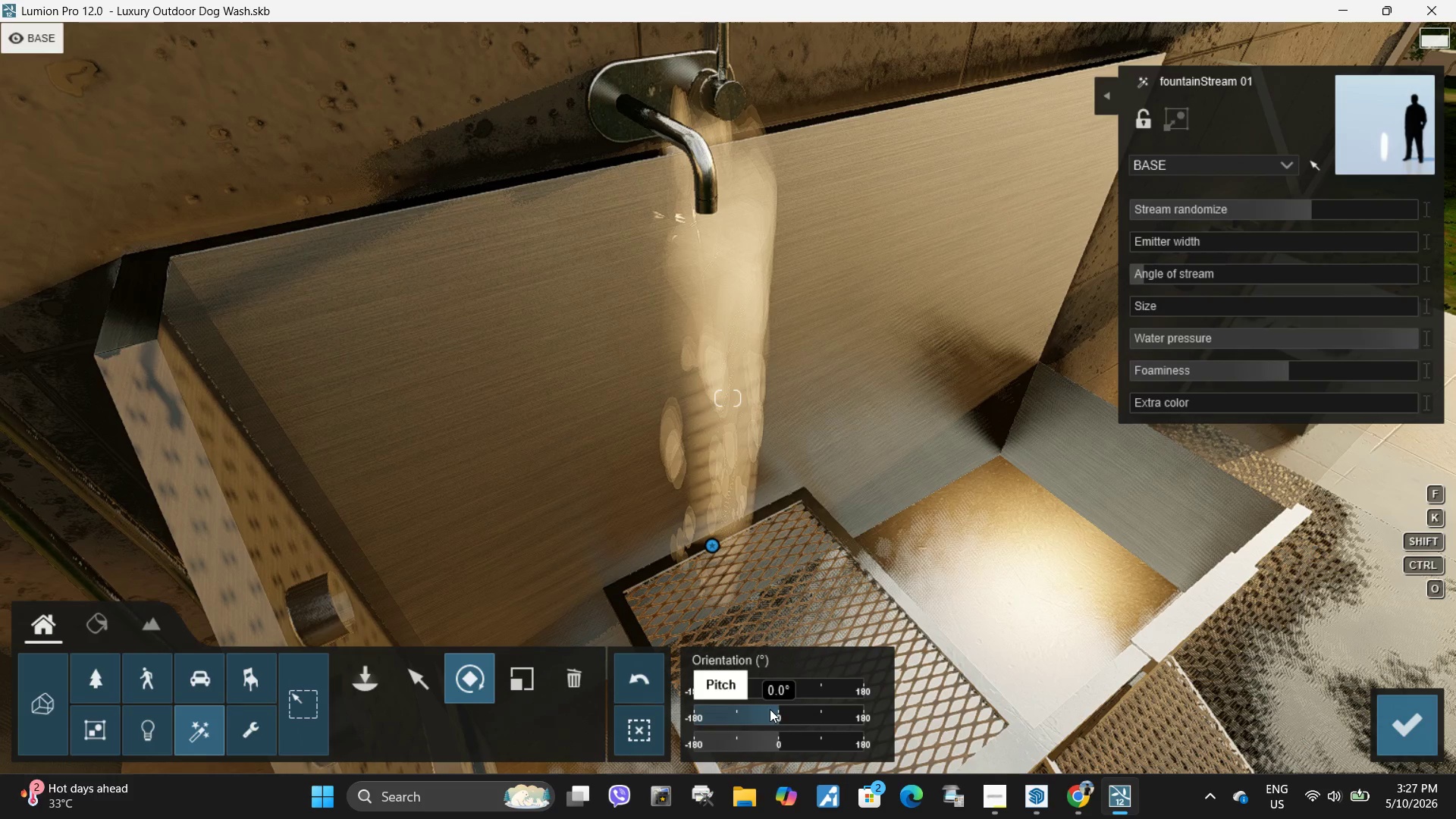 
left_click_drag(start_coordinate=[770, 709], to_coordinate=[661, 715])
 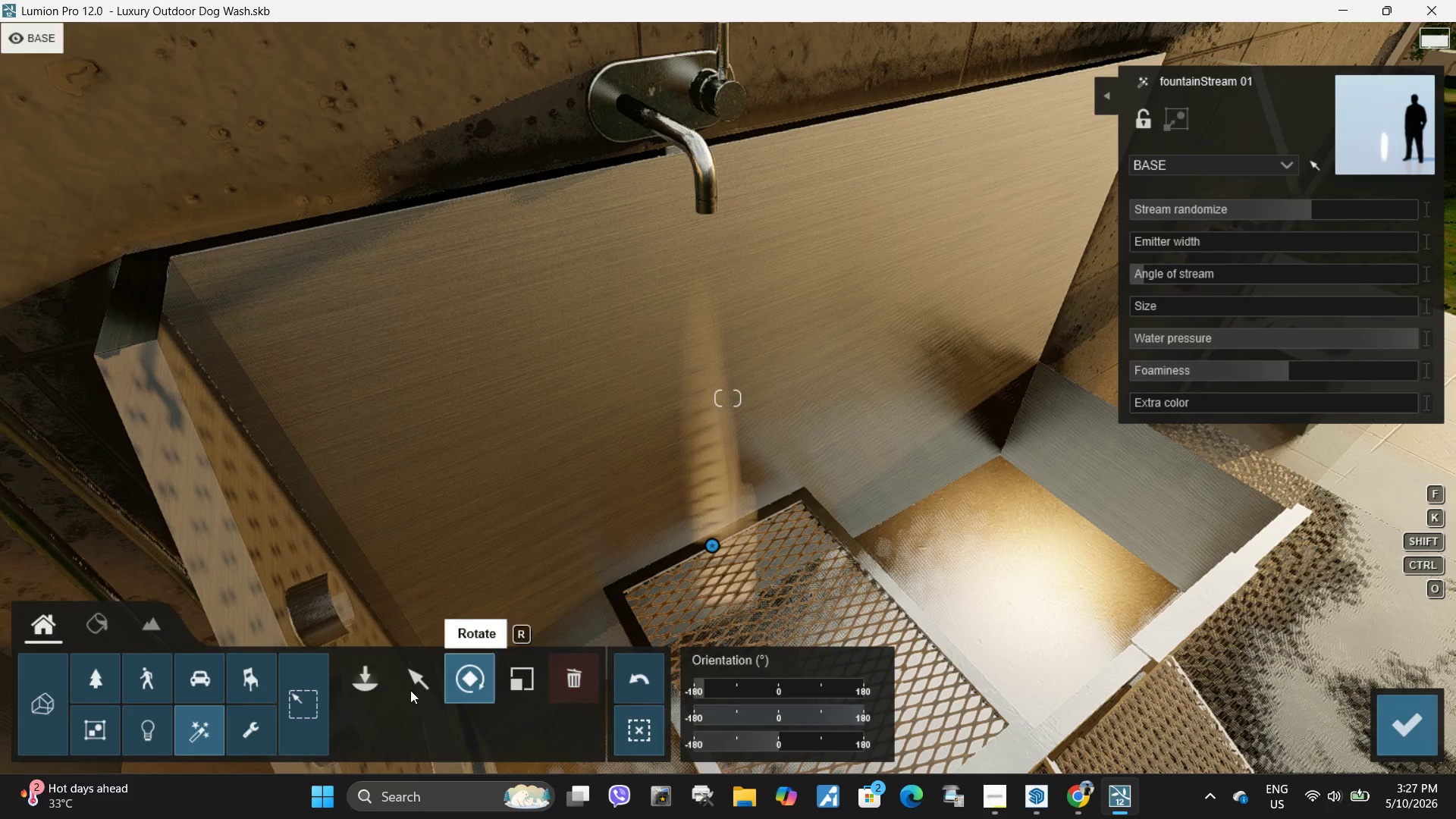 
left_click([408, 690])
 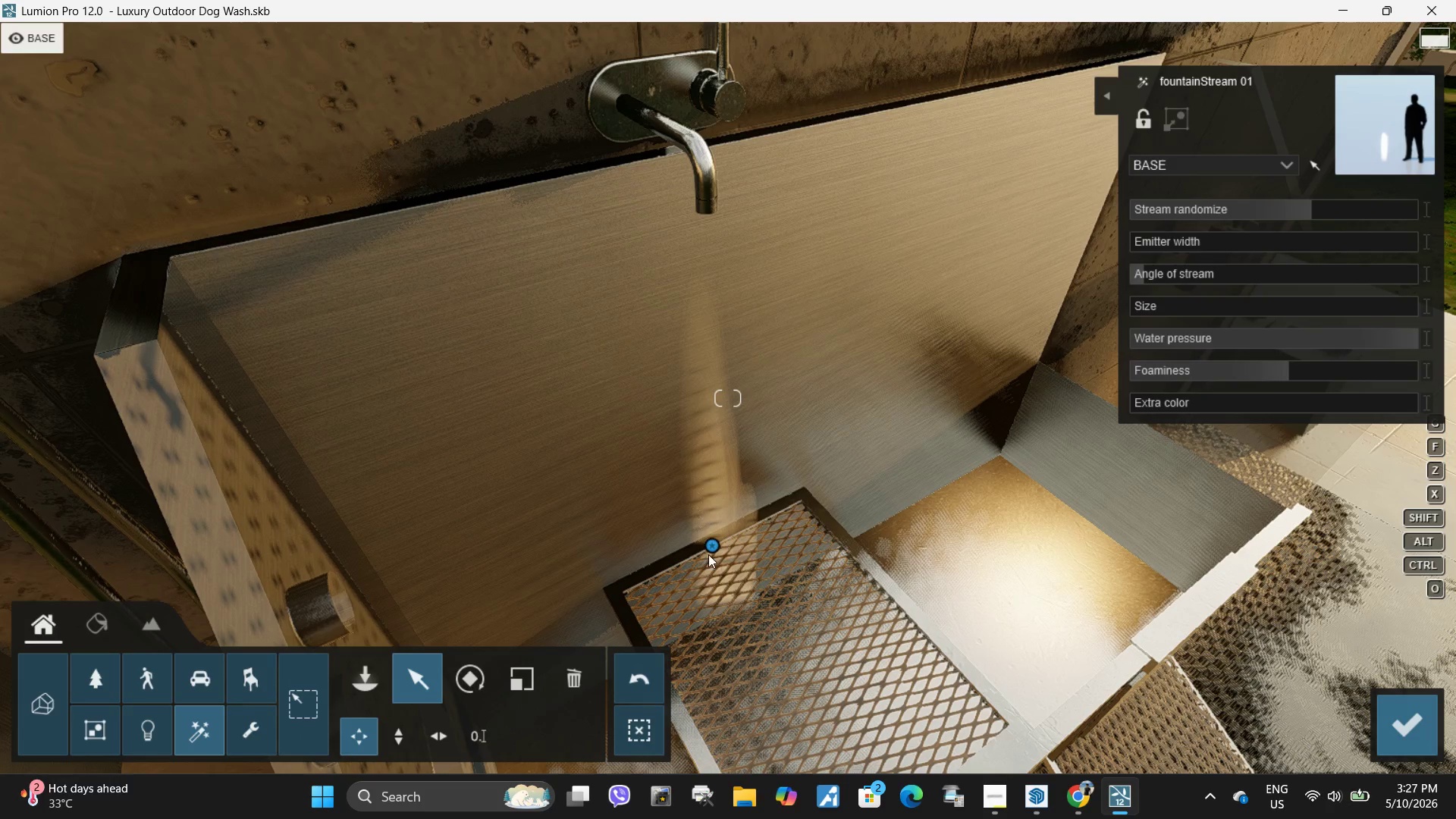 
left_click_drag(start_coordinate=[713, 548], to_coordinate=[673, 300])
 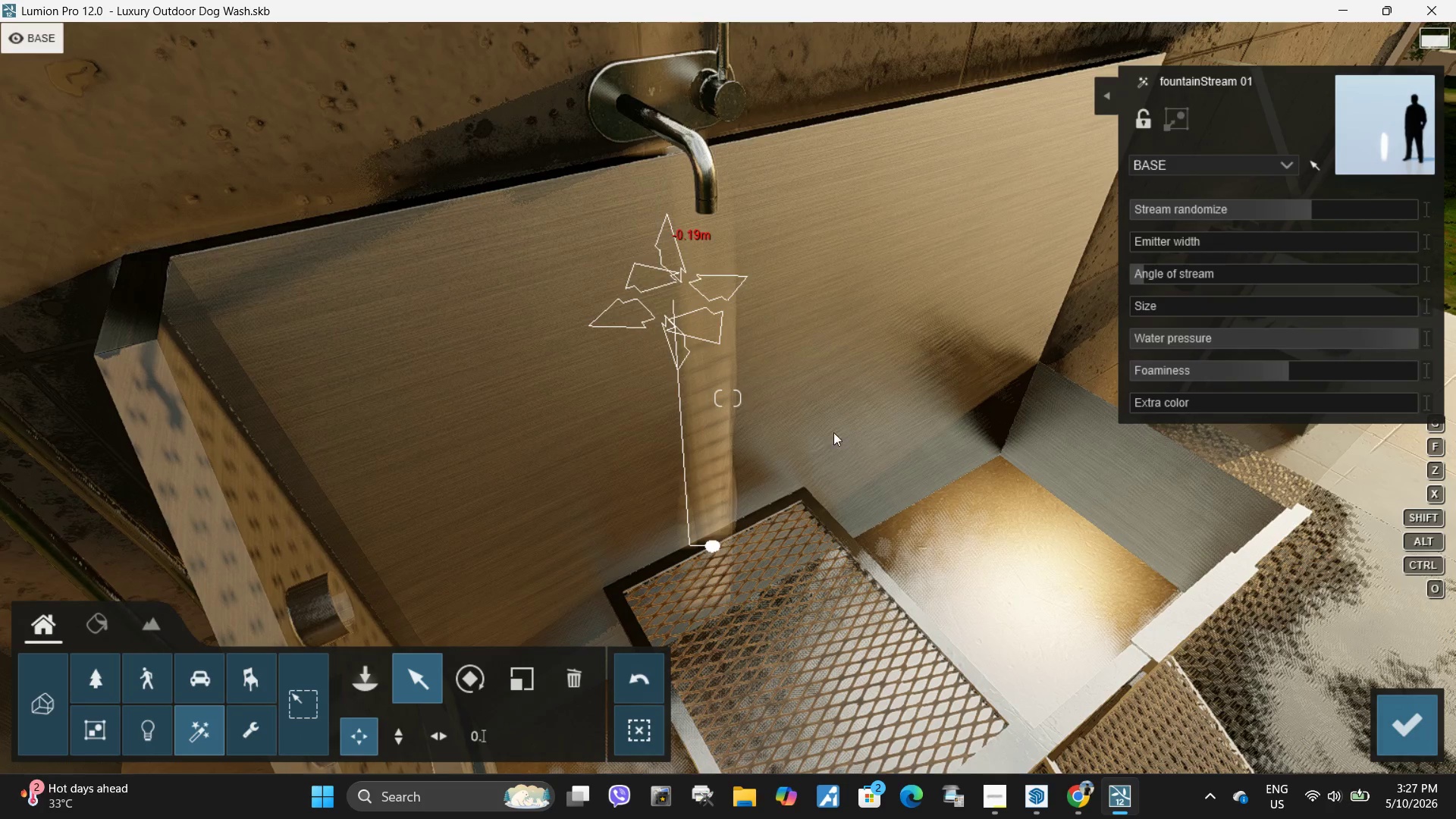 
type(sawd)
 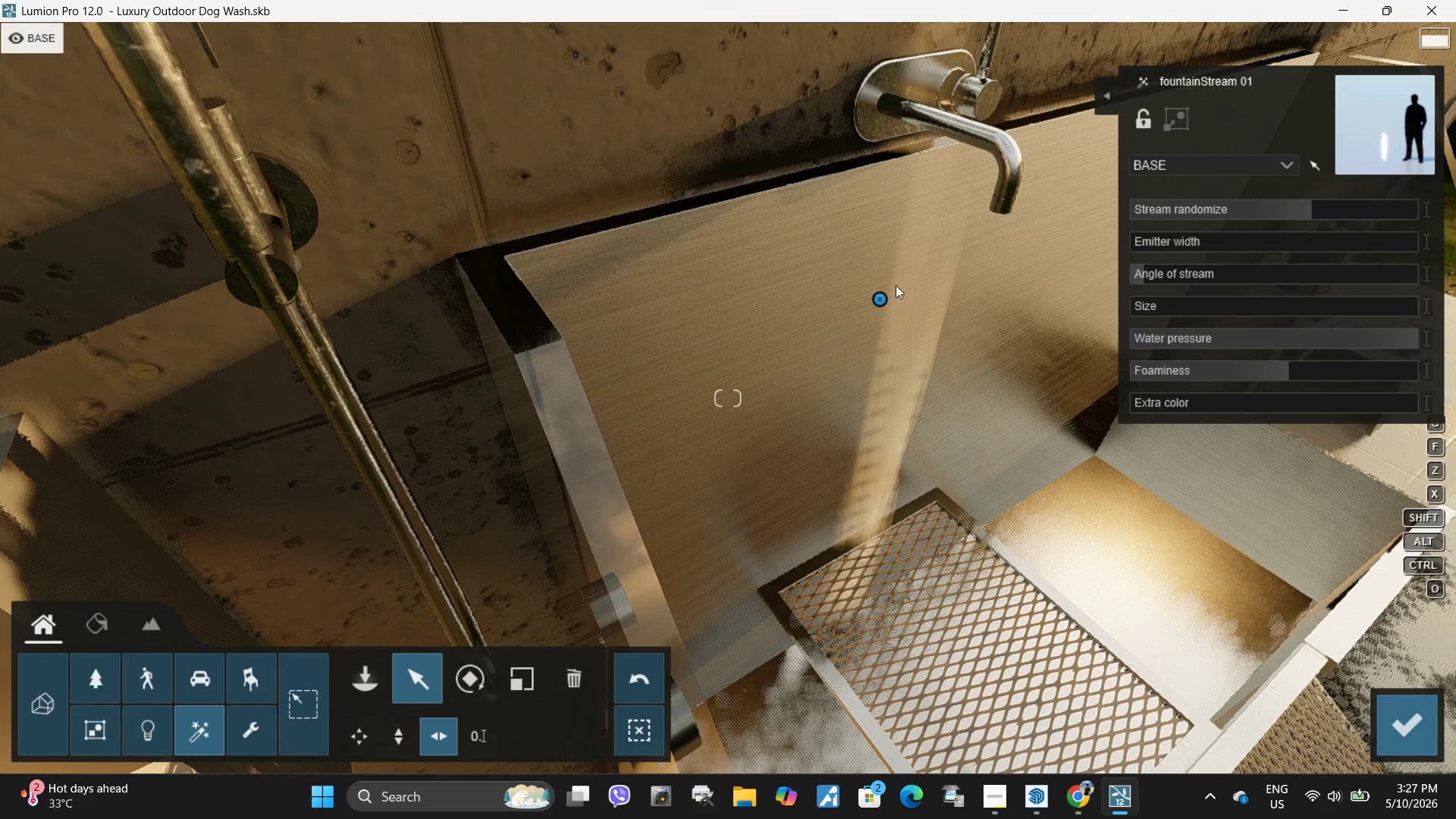 
left_click_drag(start_coordinate=[880, 297], to_coordinate=[957, 356])
 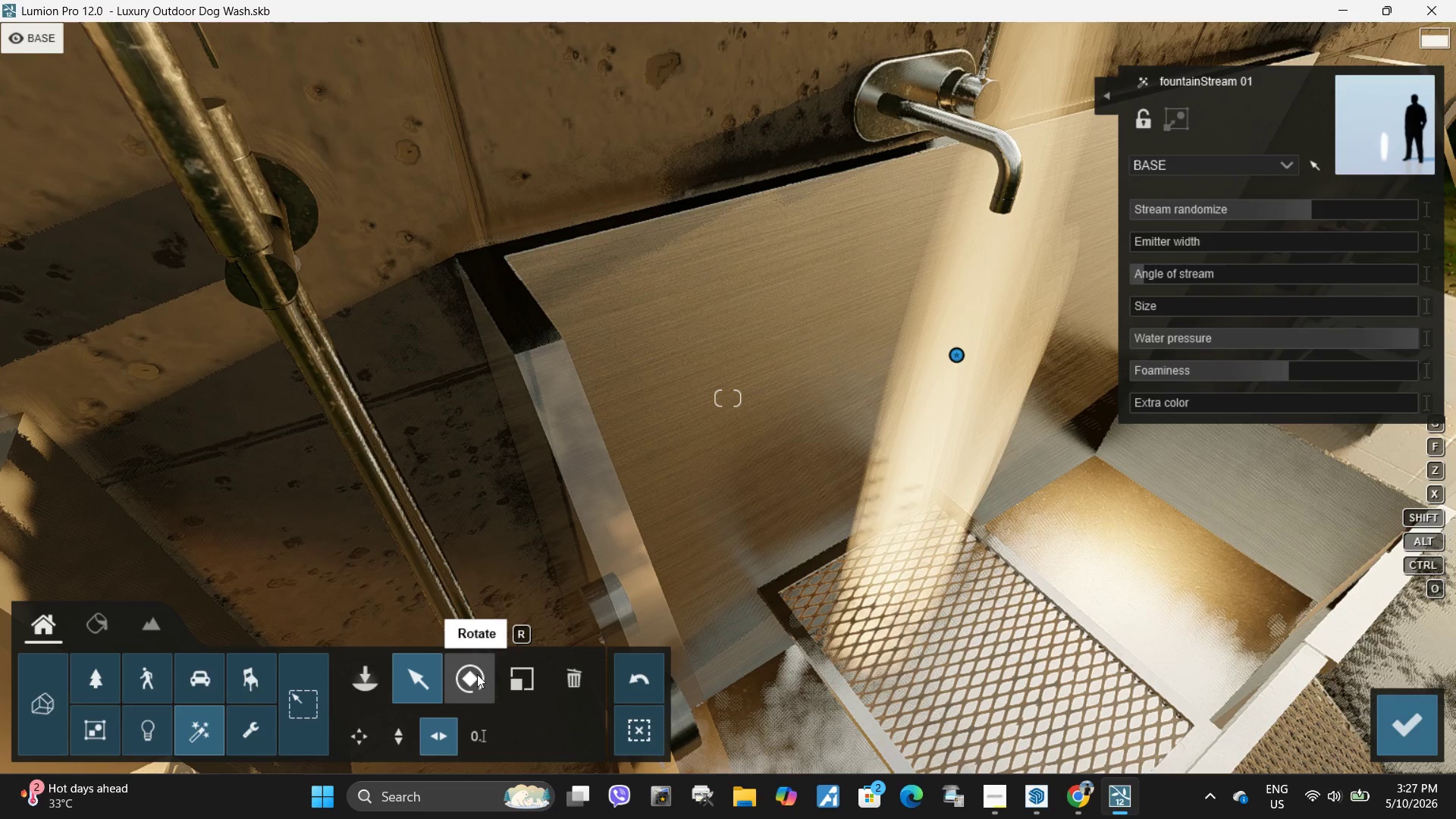 
left_click([477, 674])
 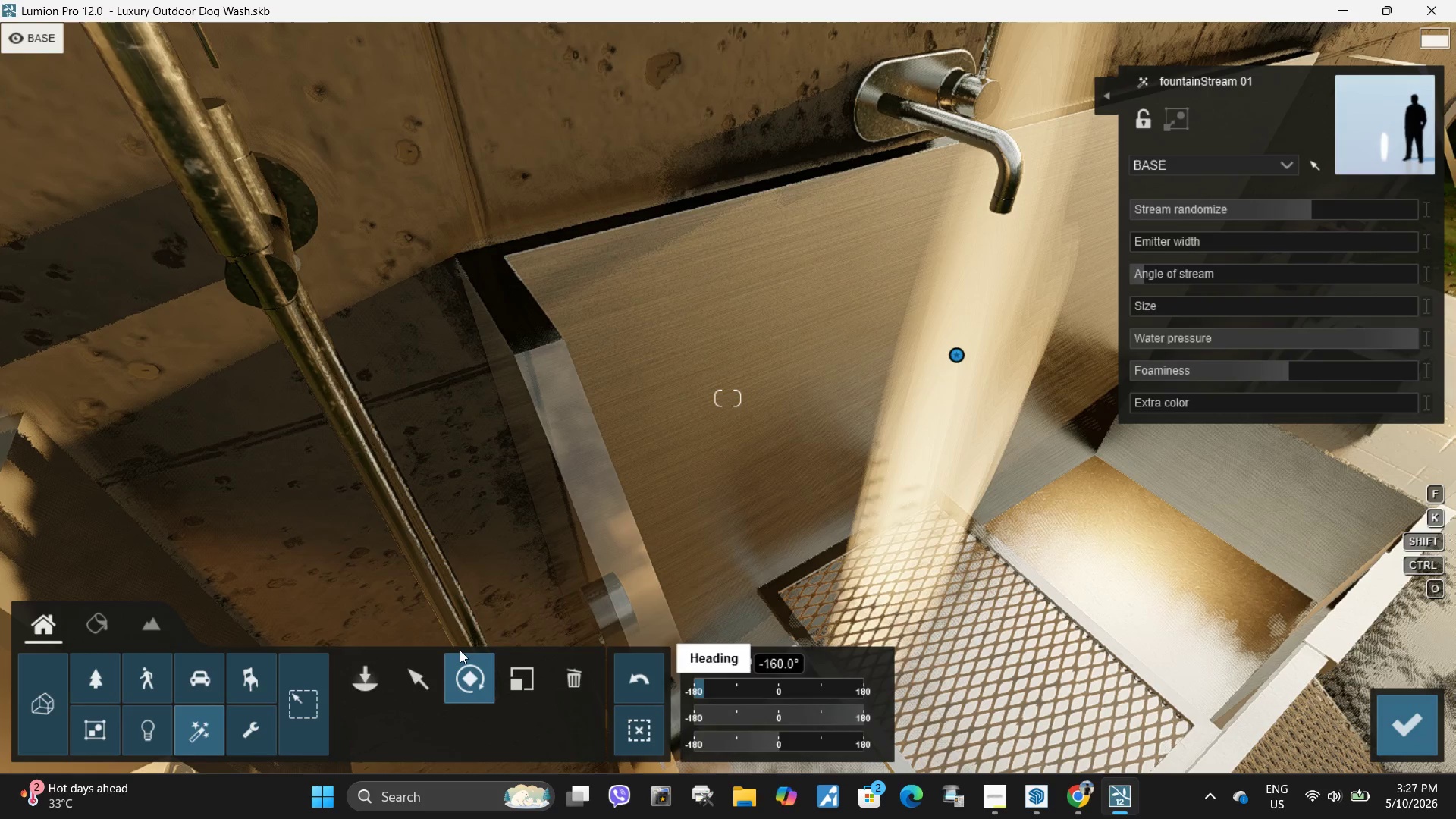 
left_click([515, 686])
 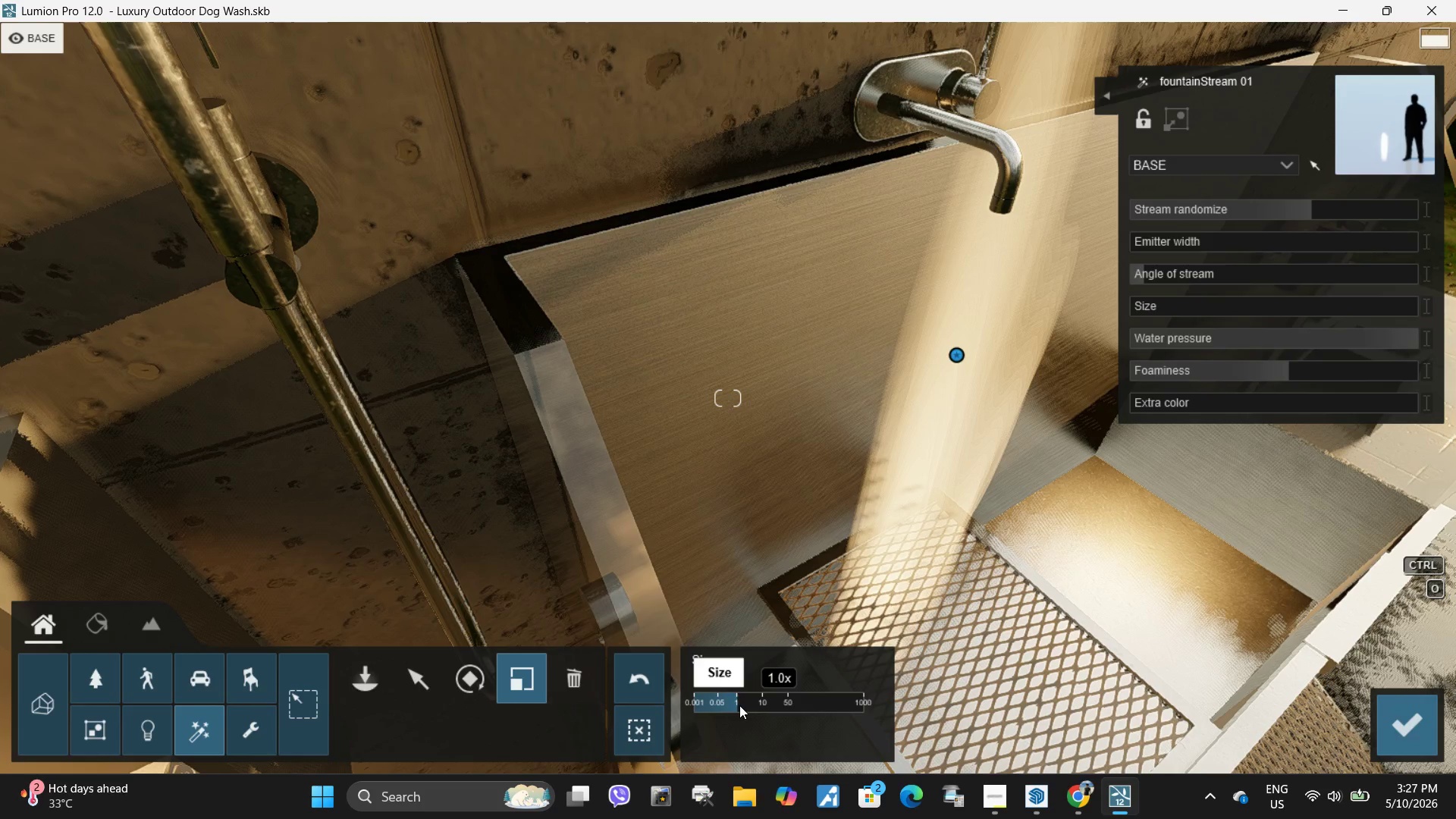 
left_click_drag(start_coordinate=[737, 706], to_coordinate=[598, 694])
 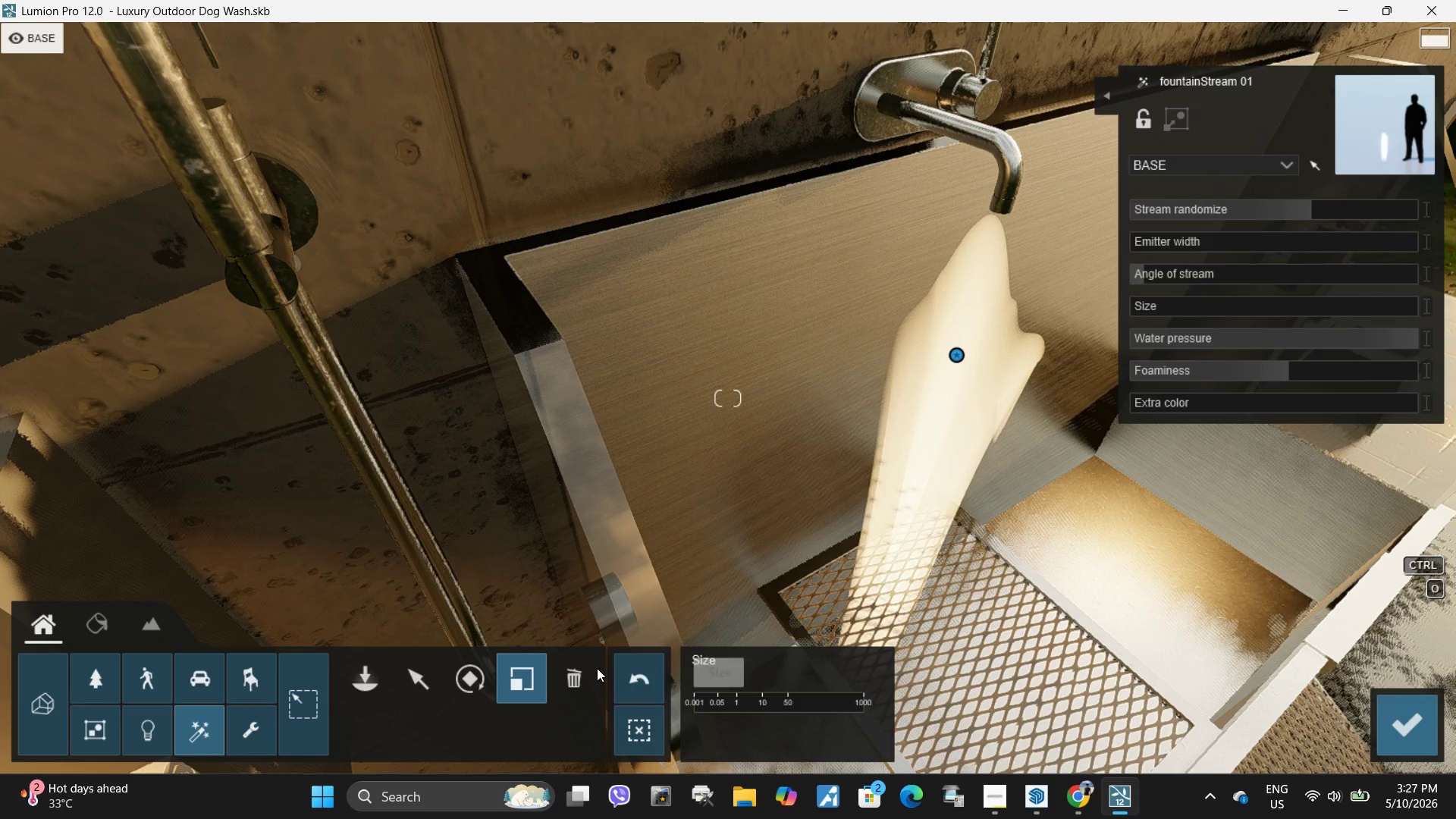 
left_click([560, 676])
 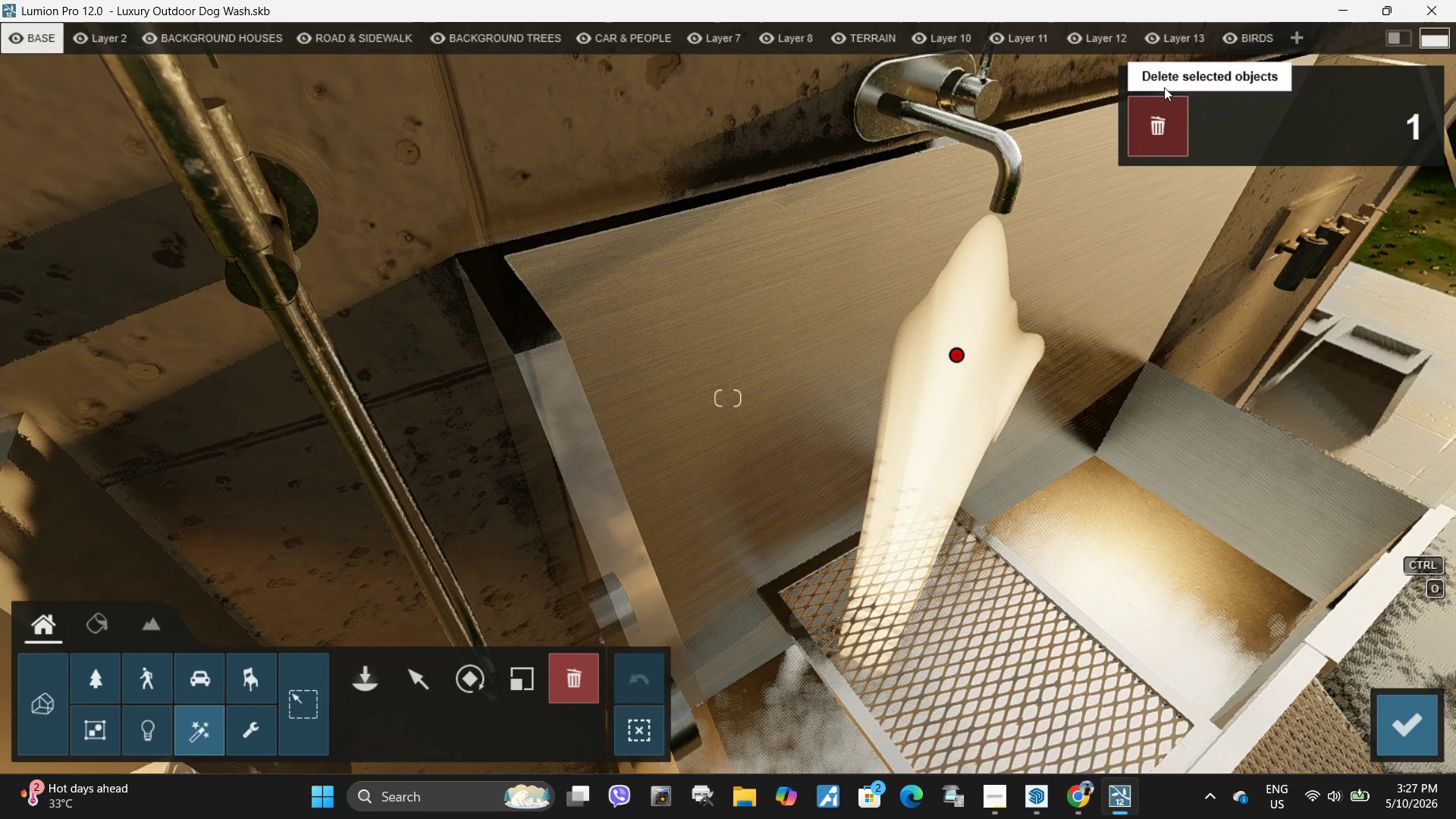 
left_click([1163, 143])
 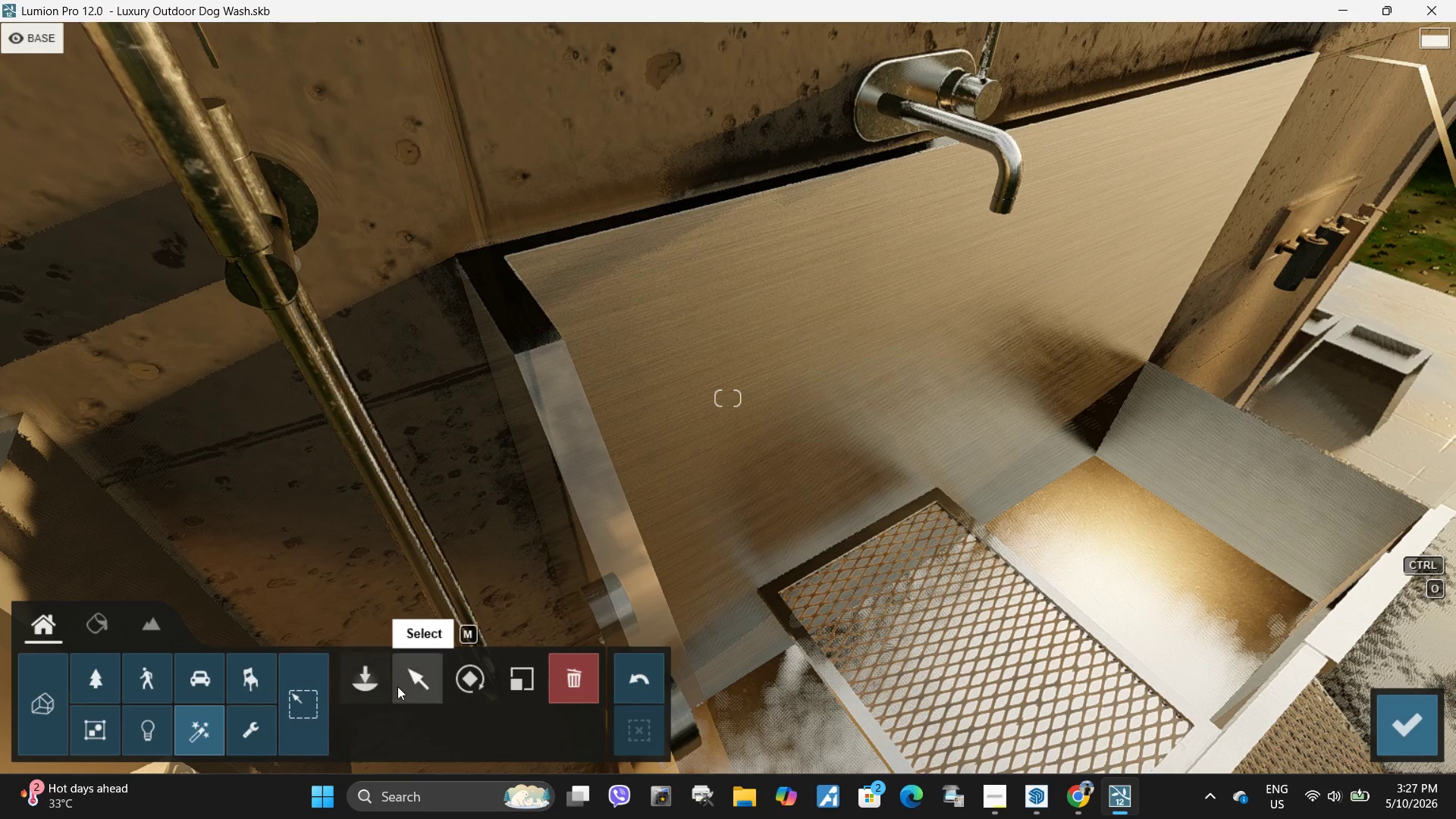 
left_click([357, 673])
 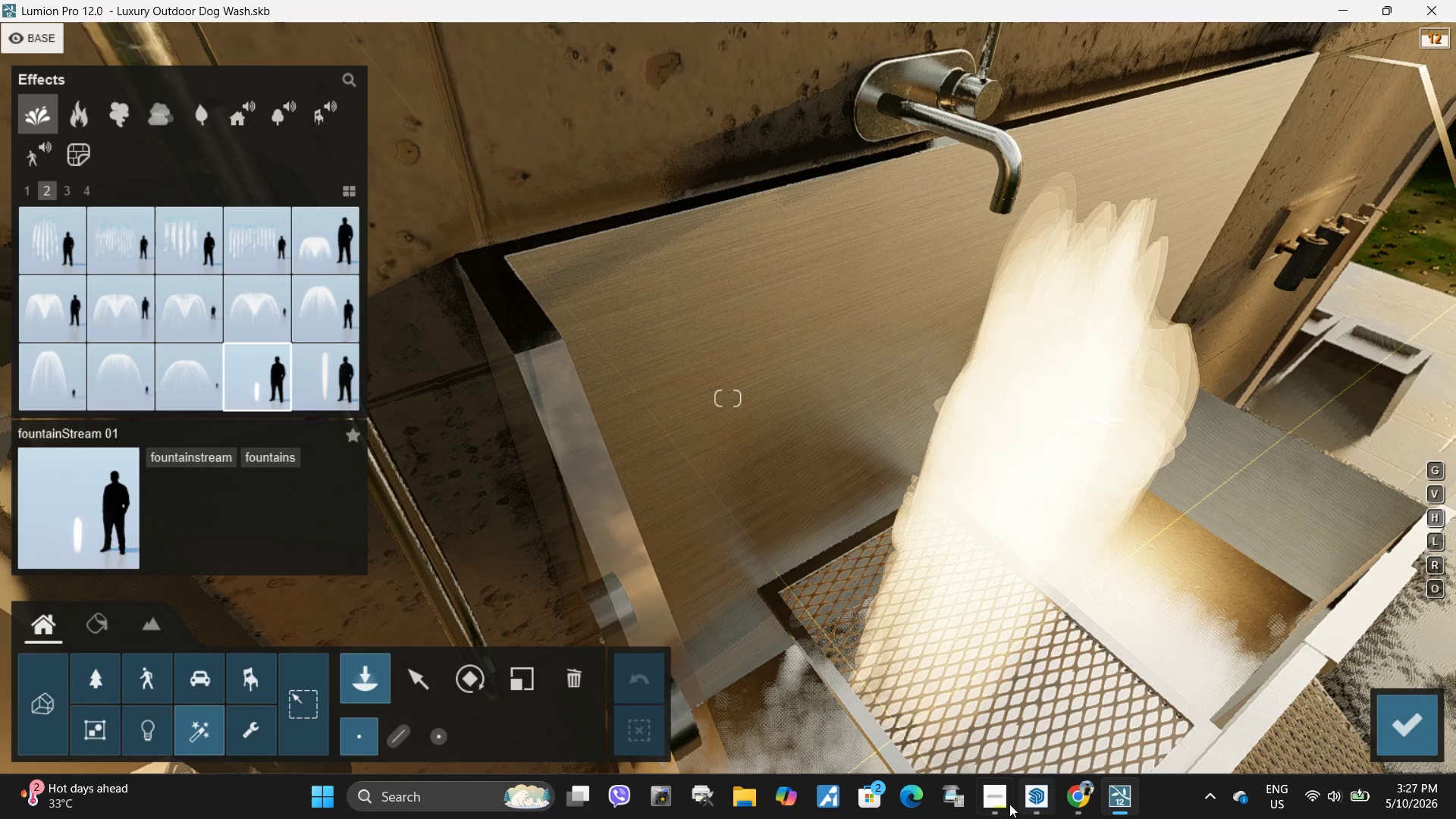 
left_click([1002, 803])
 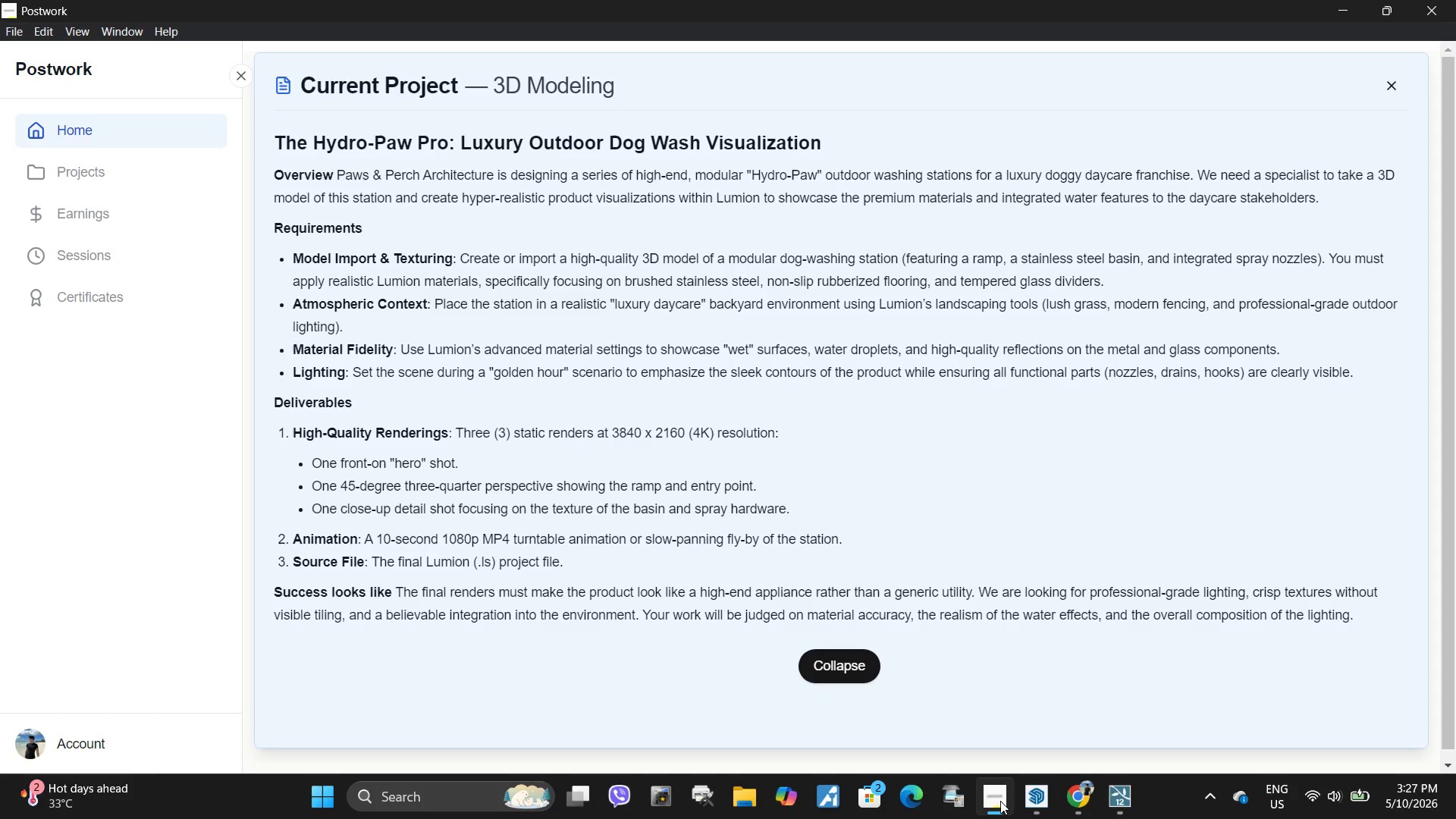 
wait(13.59)
 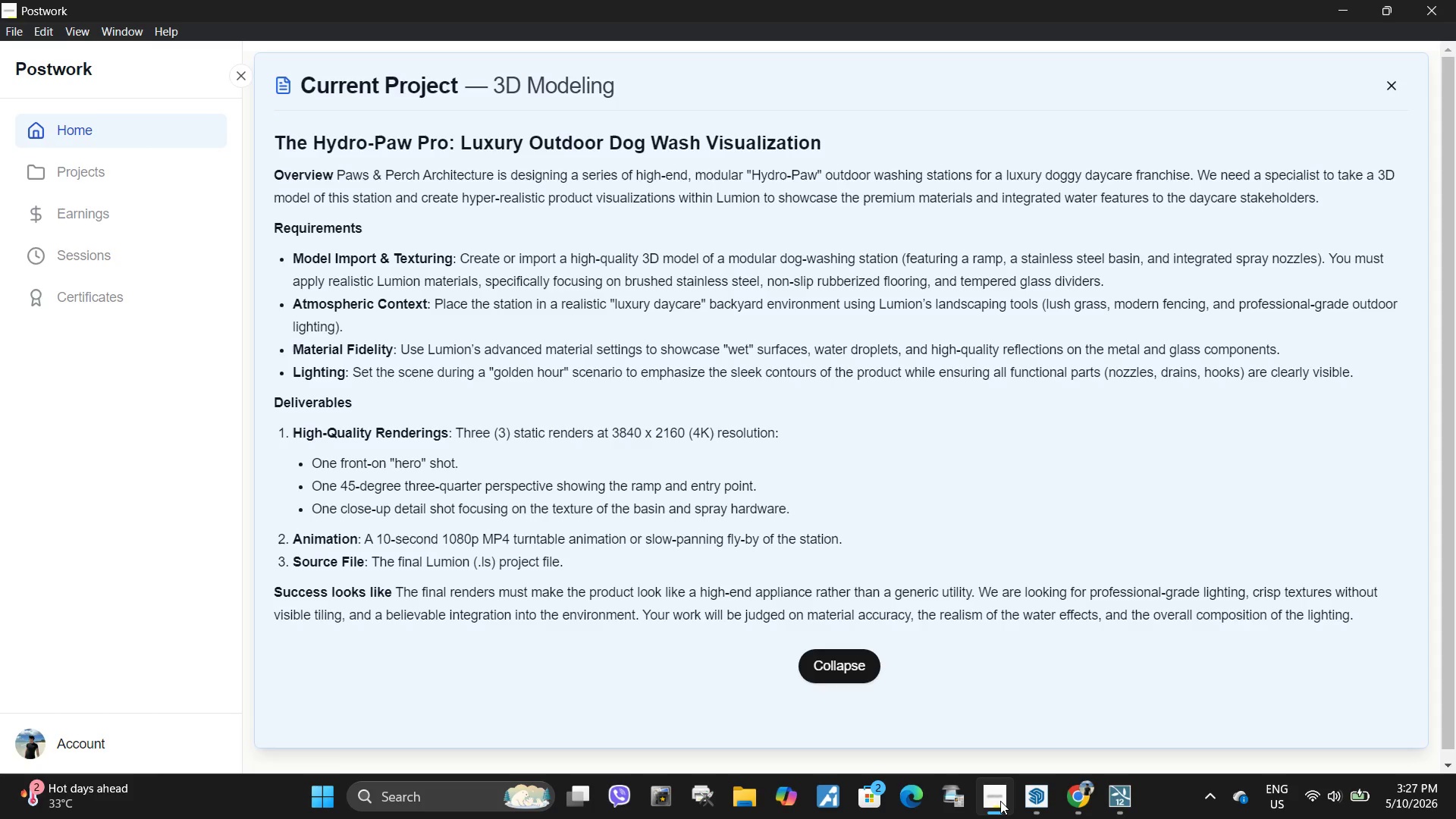 
left_click([1042, 811])
 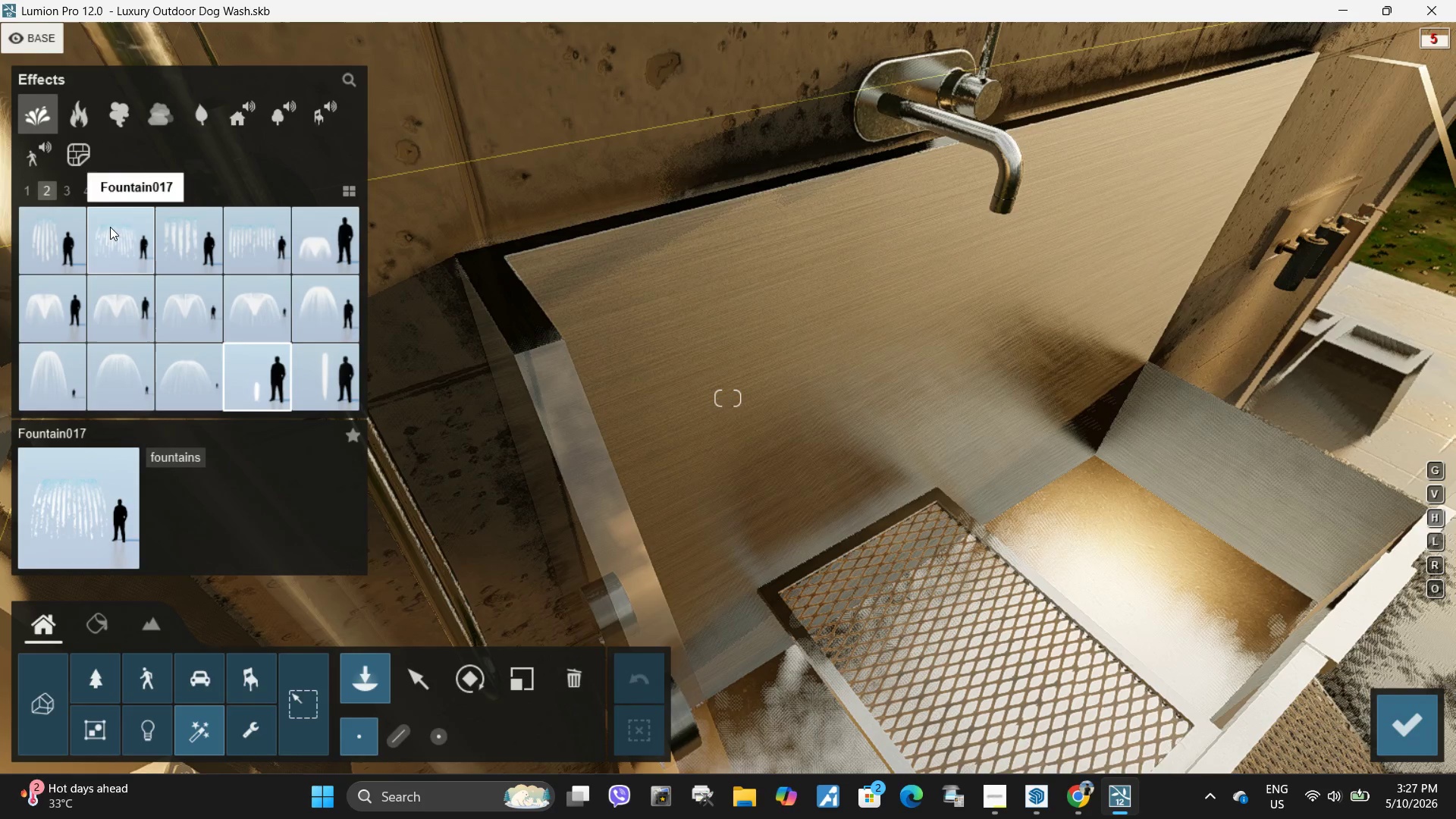 
left_click([34, 195])
 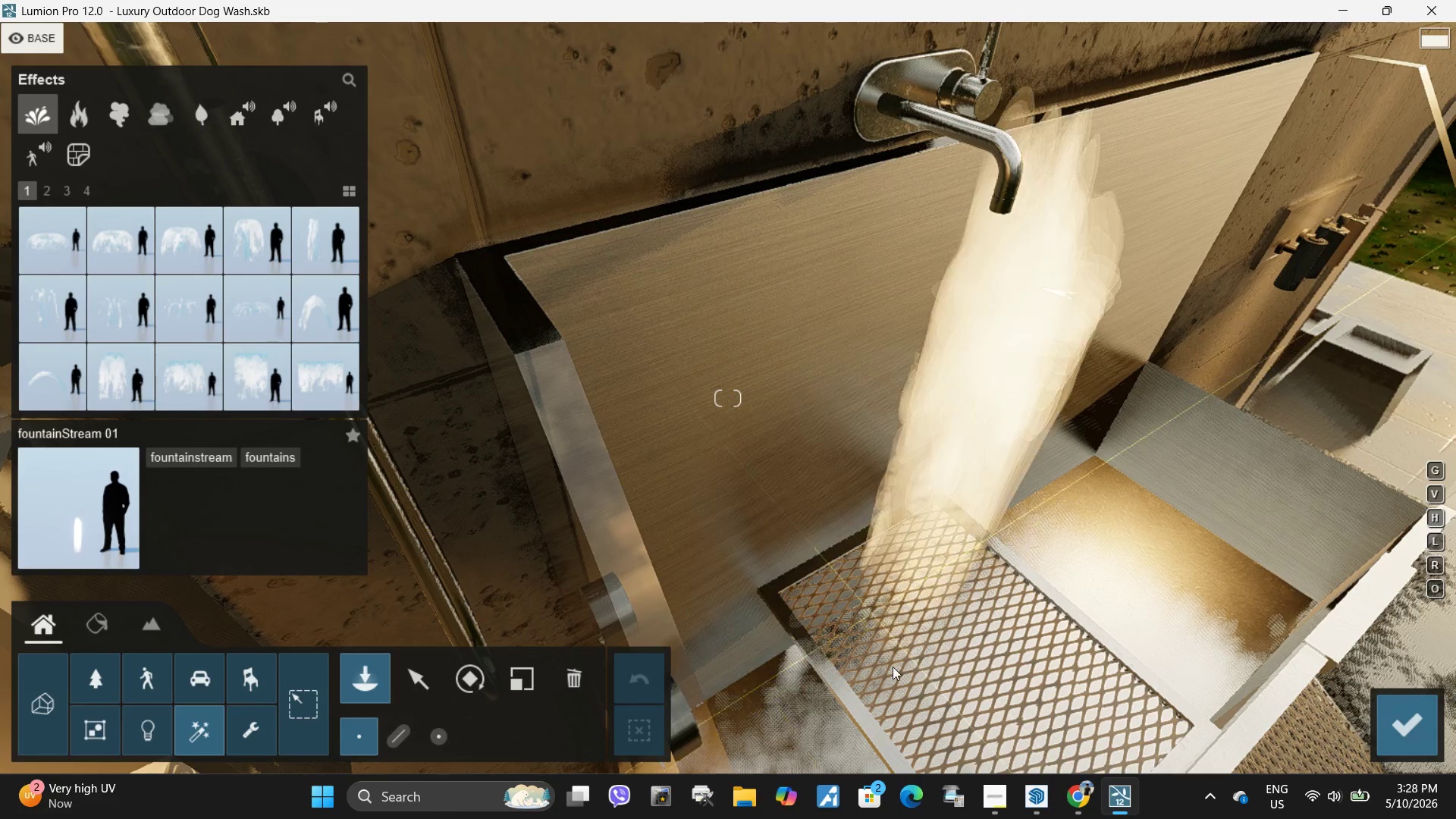 
wait(38.61)
 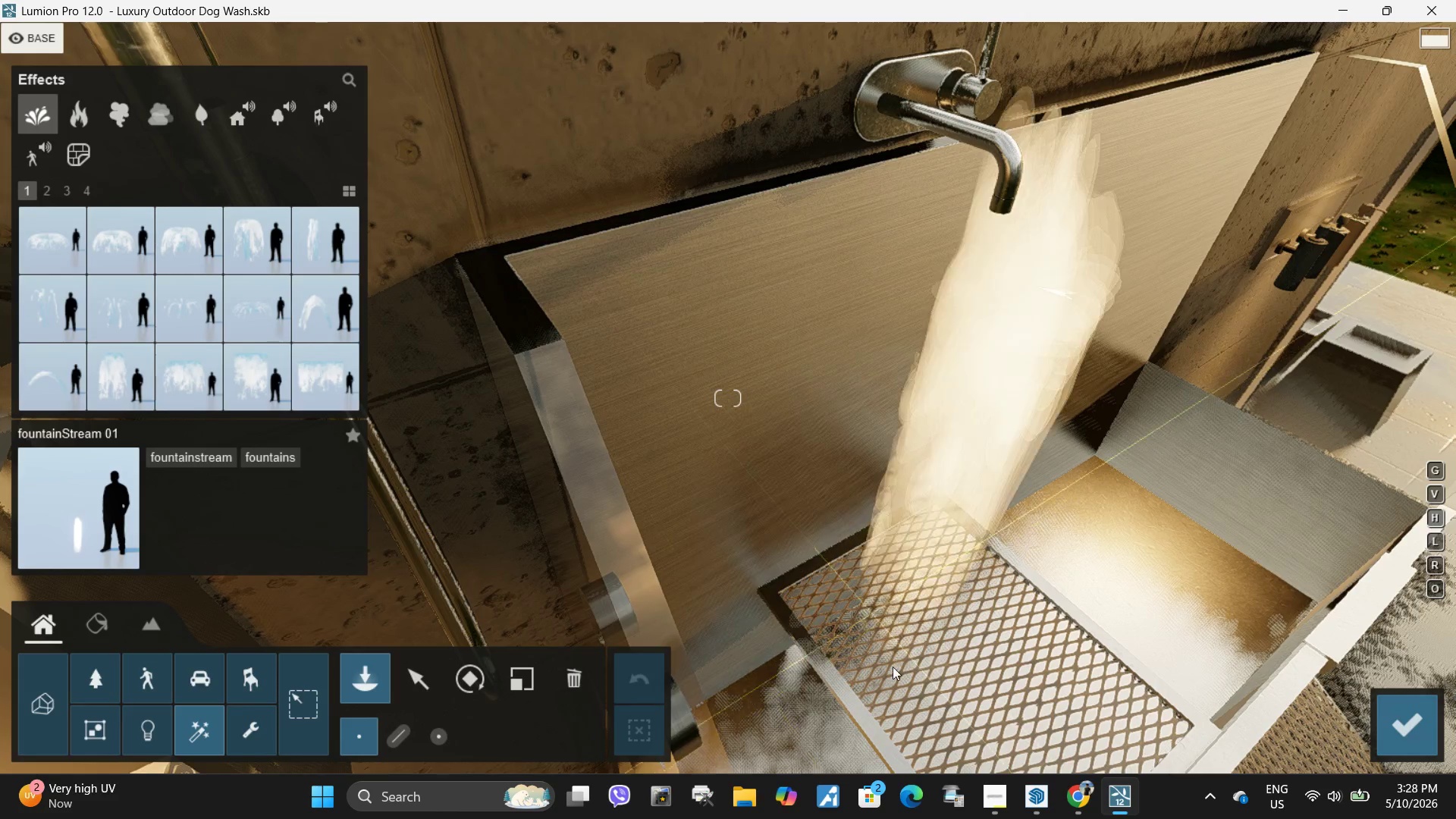 
type(wsswe)
 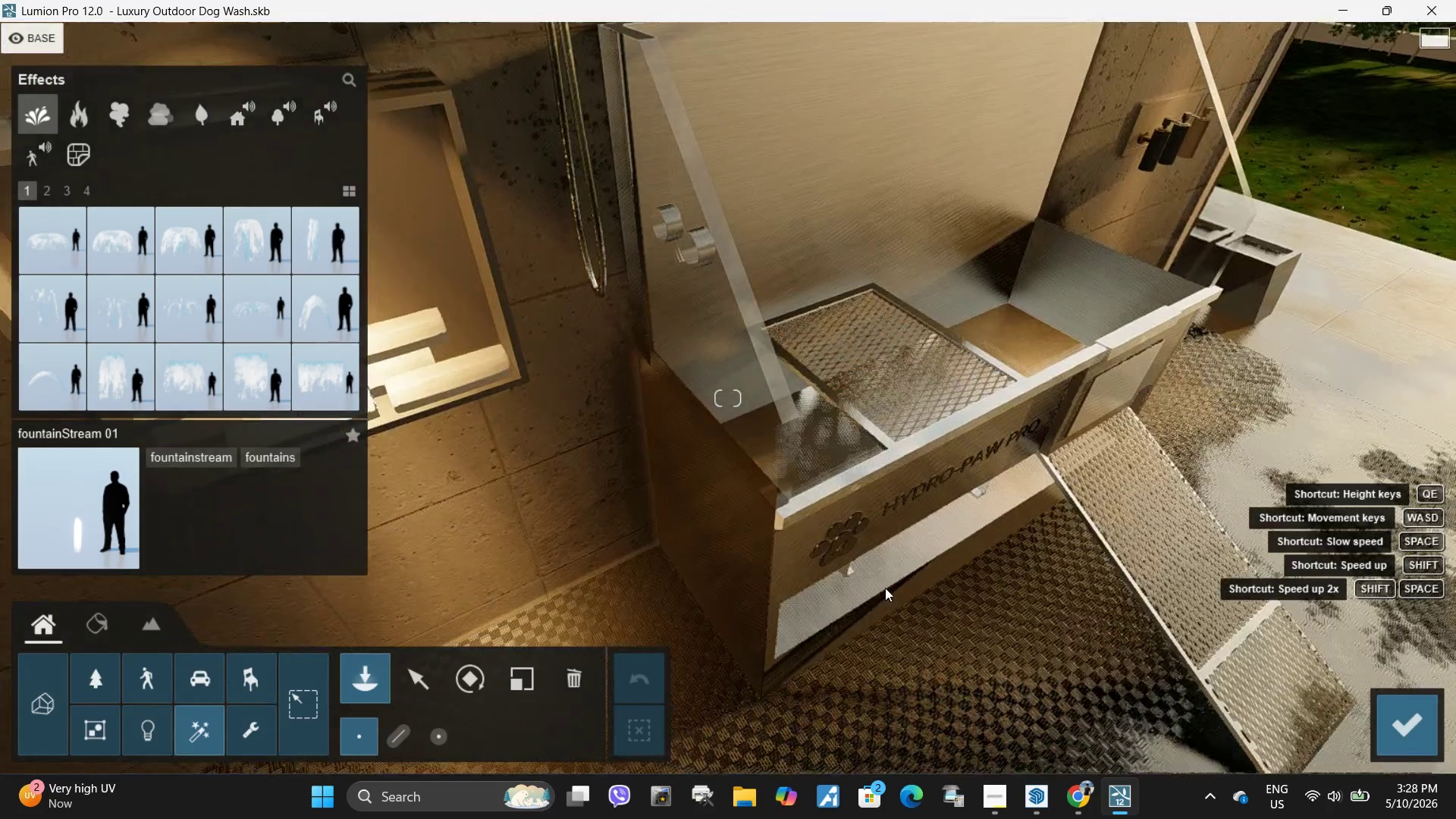 
key(S)
 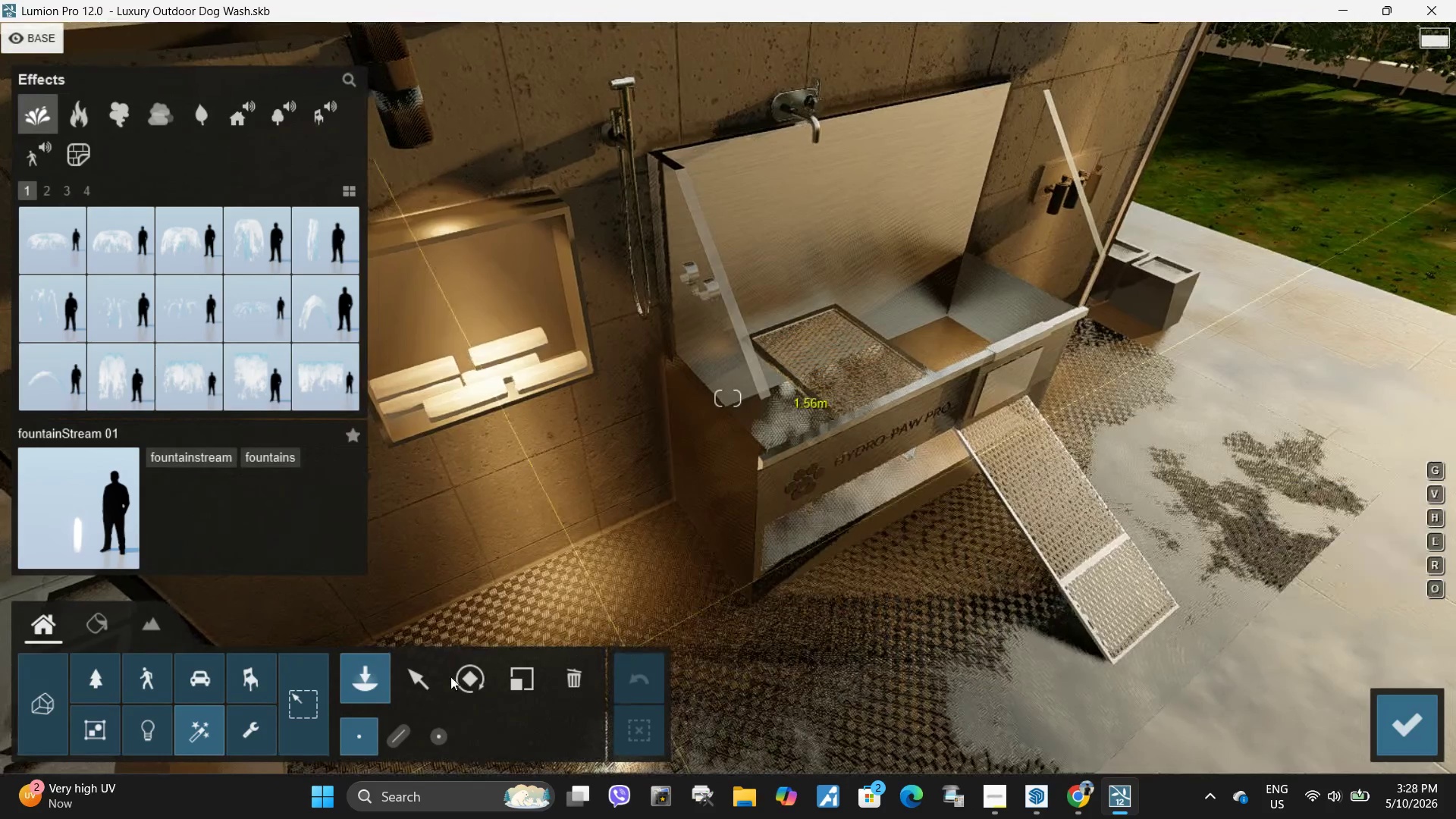 
left_click([421, 676])
 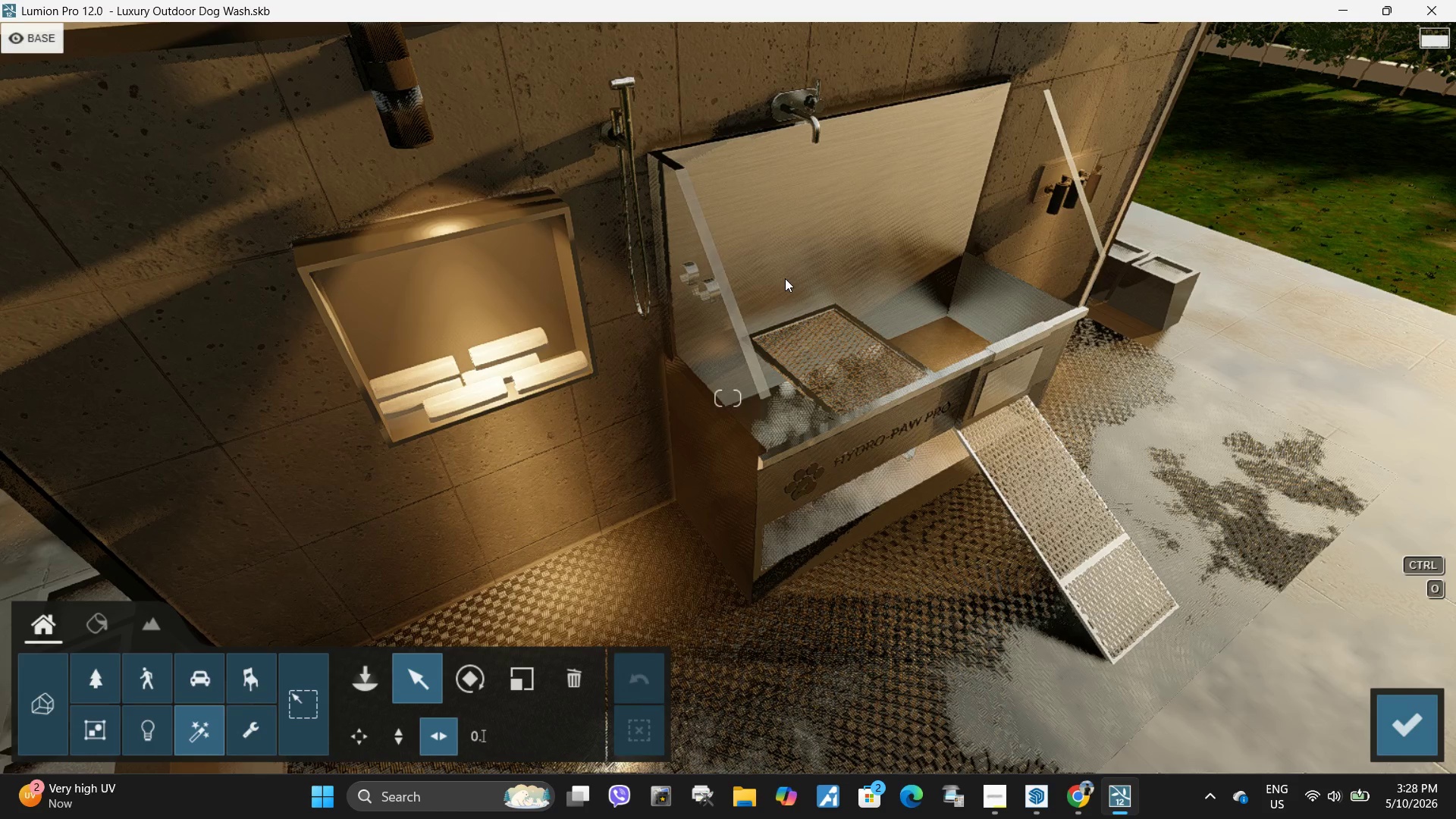 
wait(6.31)
 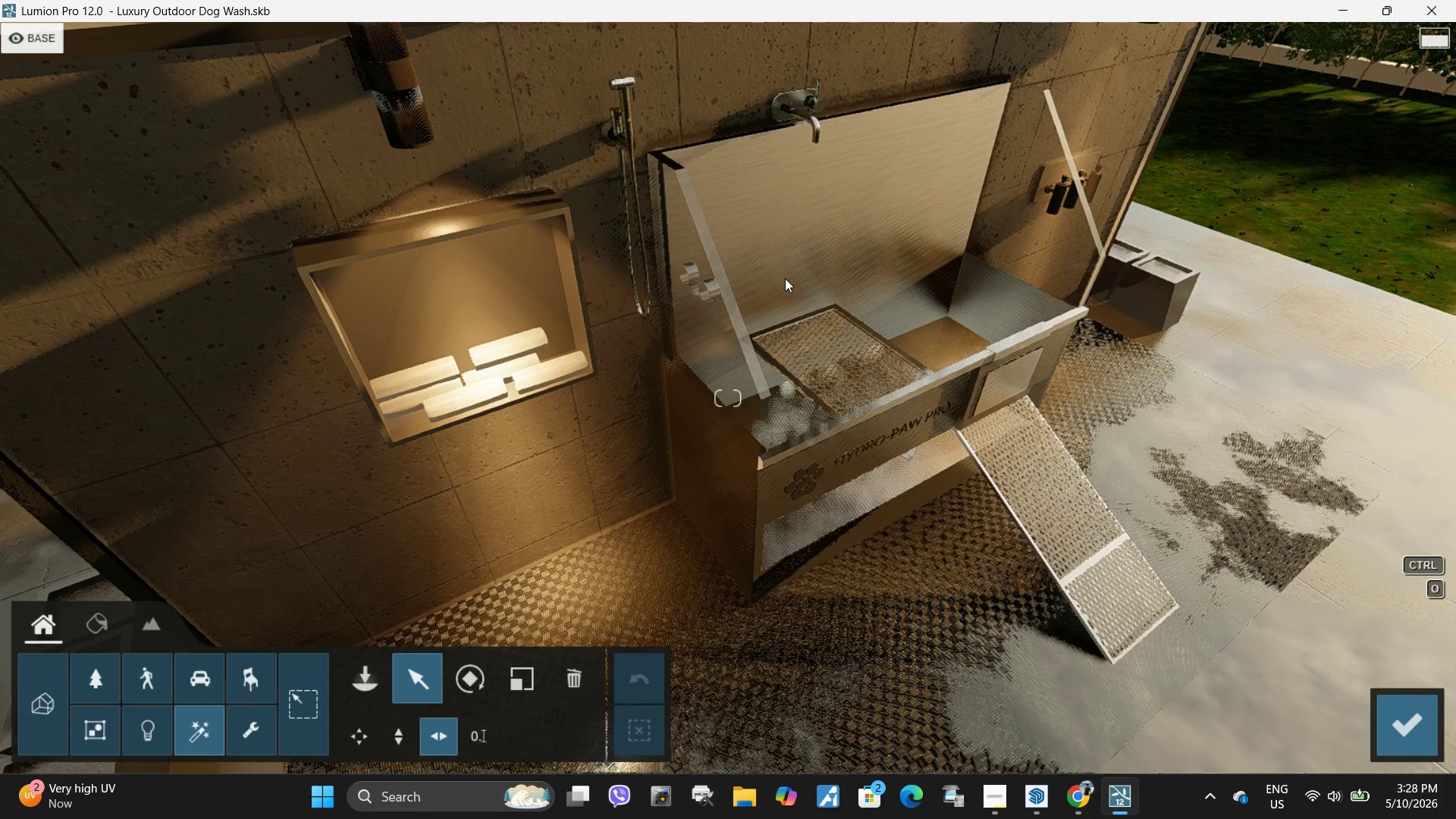 
left_click([93, 629])
 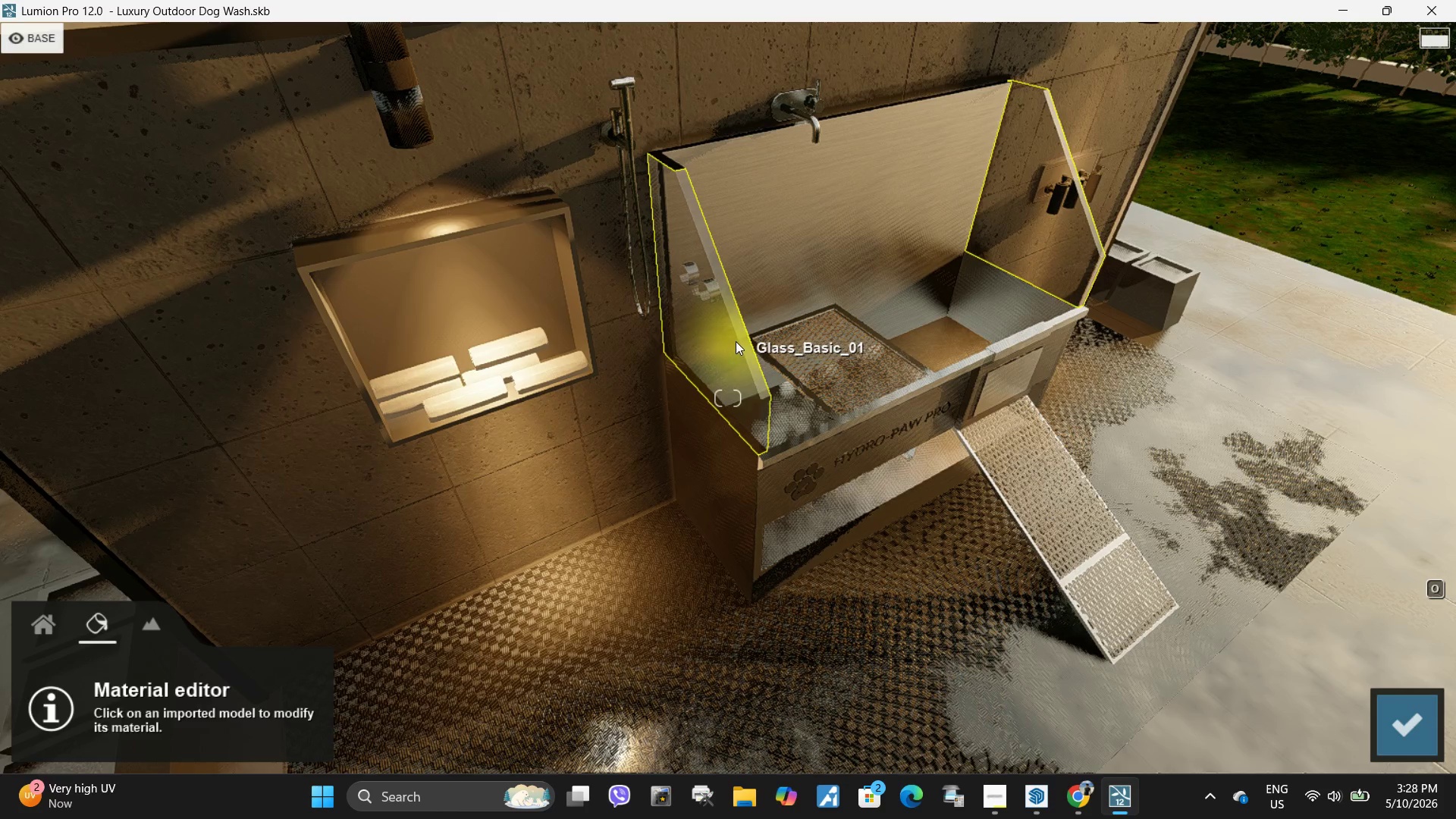 
left_click([736, 341])
 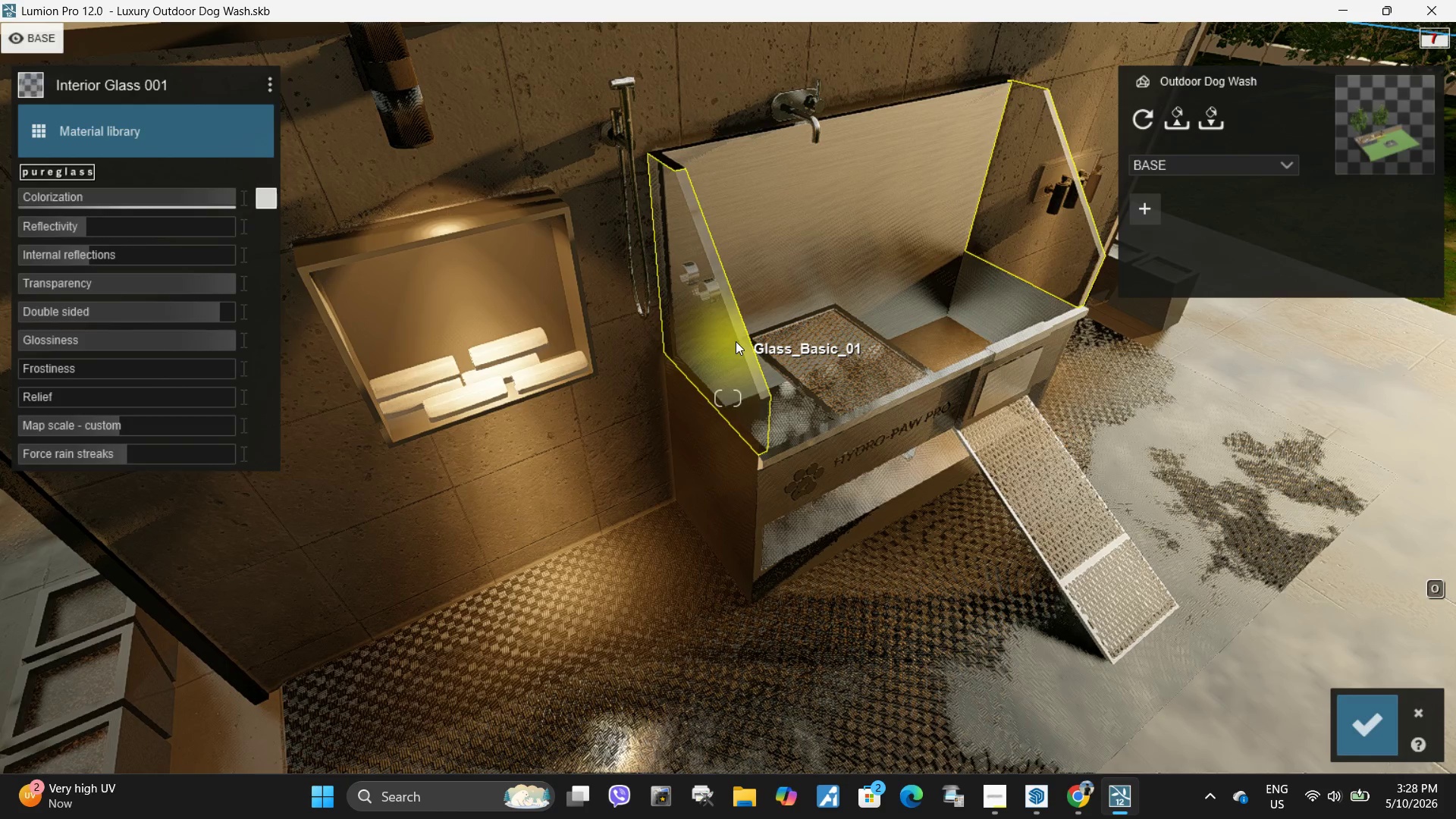 
key(W)
 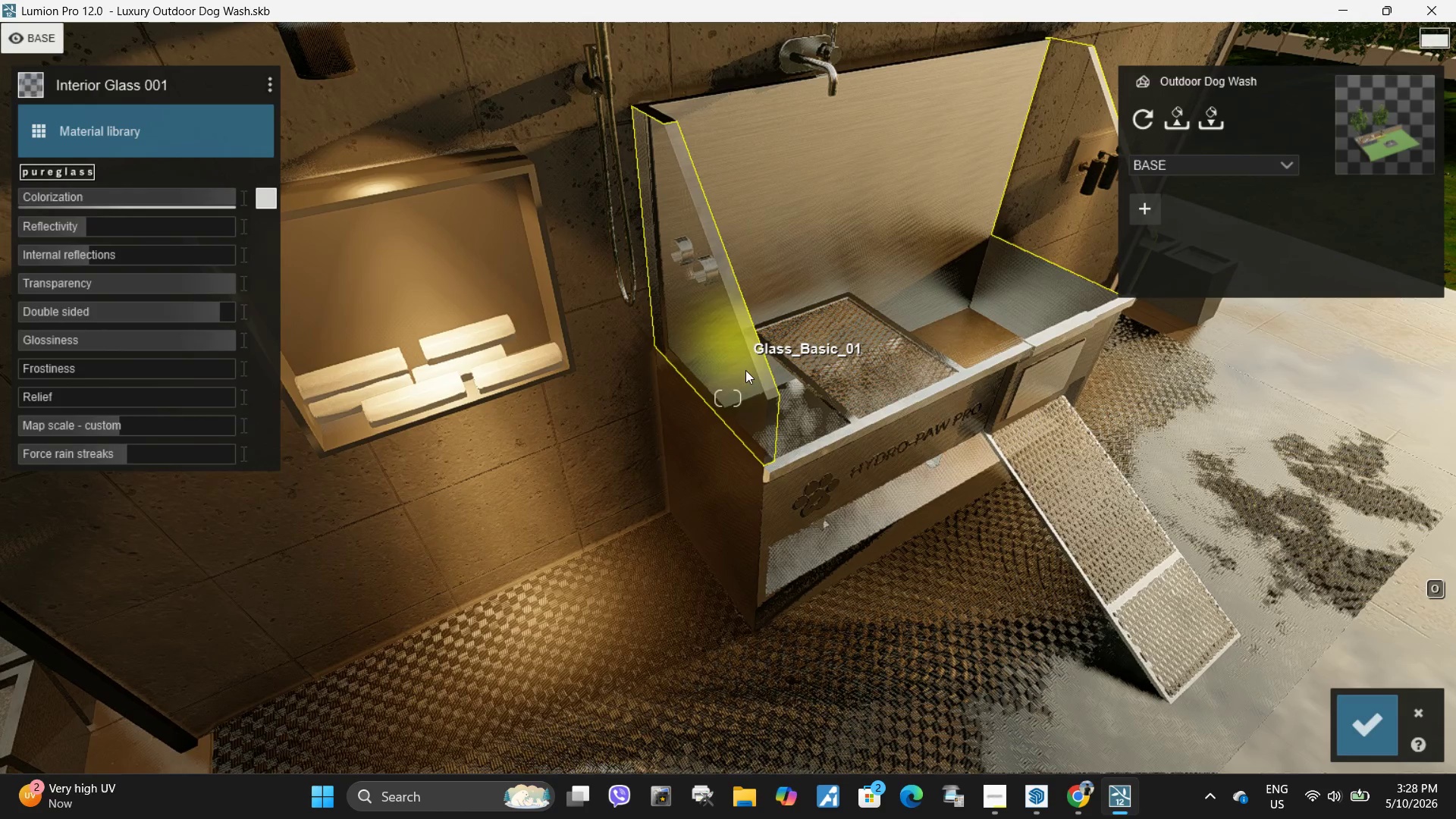 
key(W)
 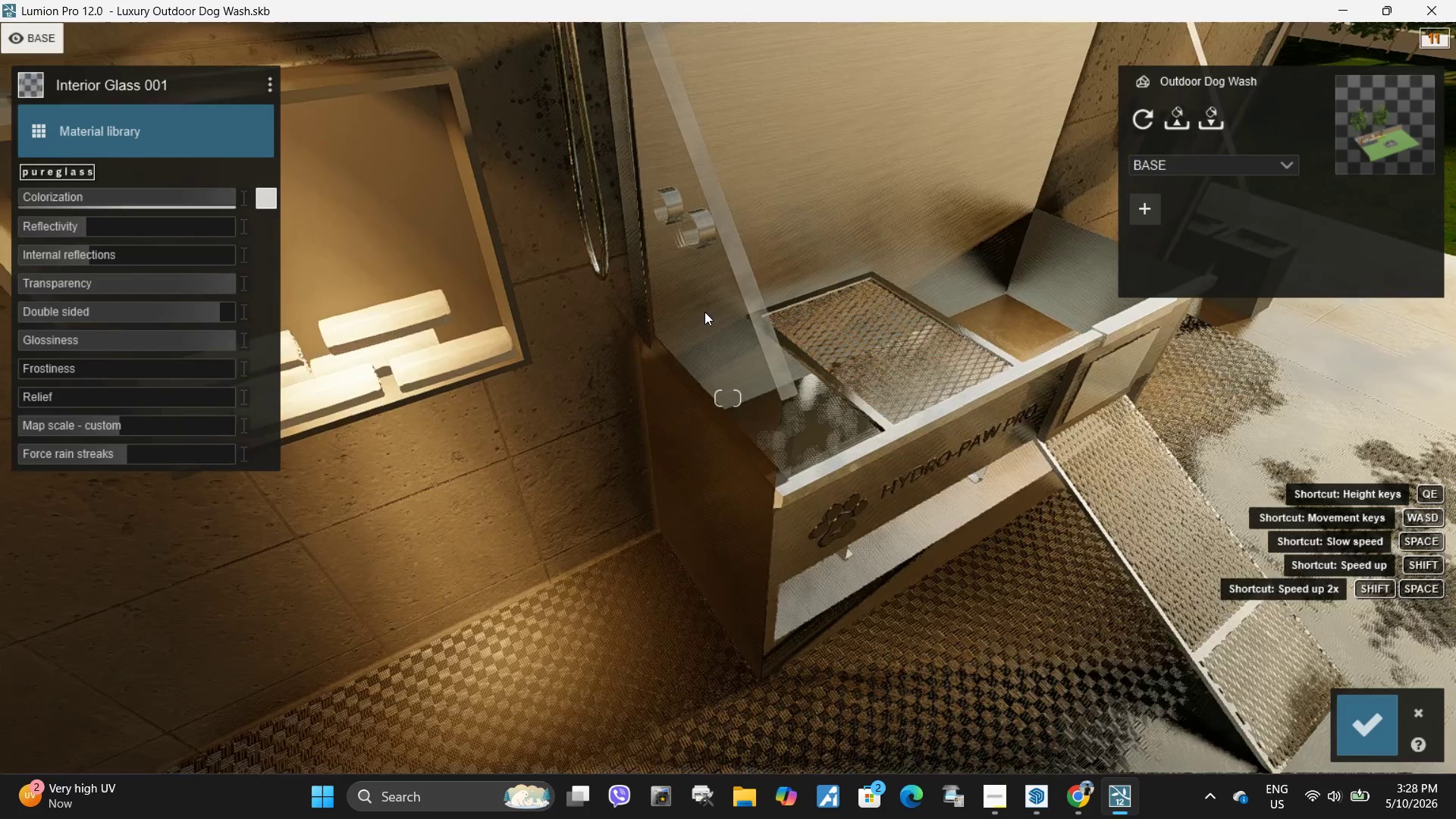 
left_click([704, 312])
 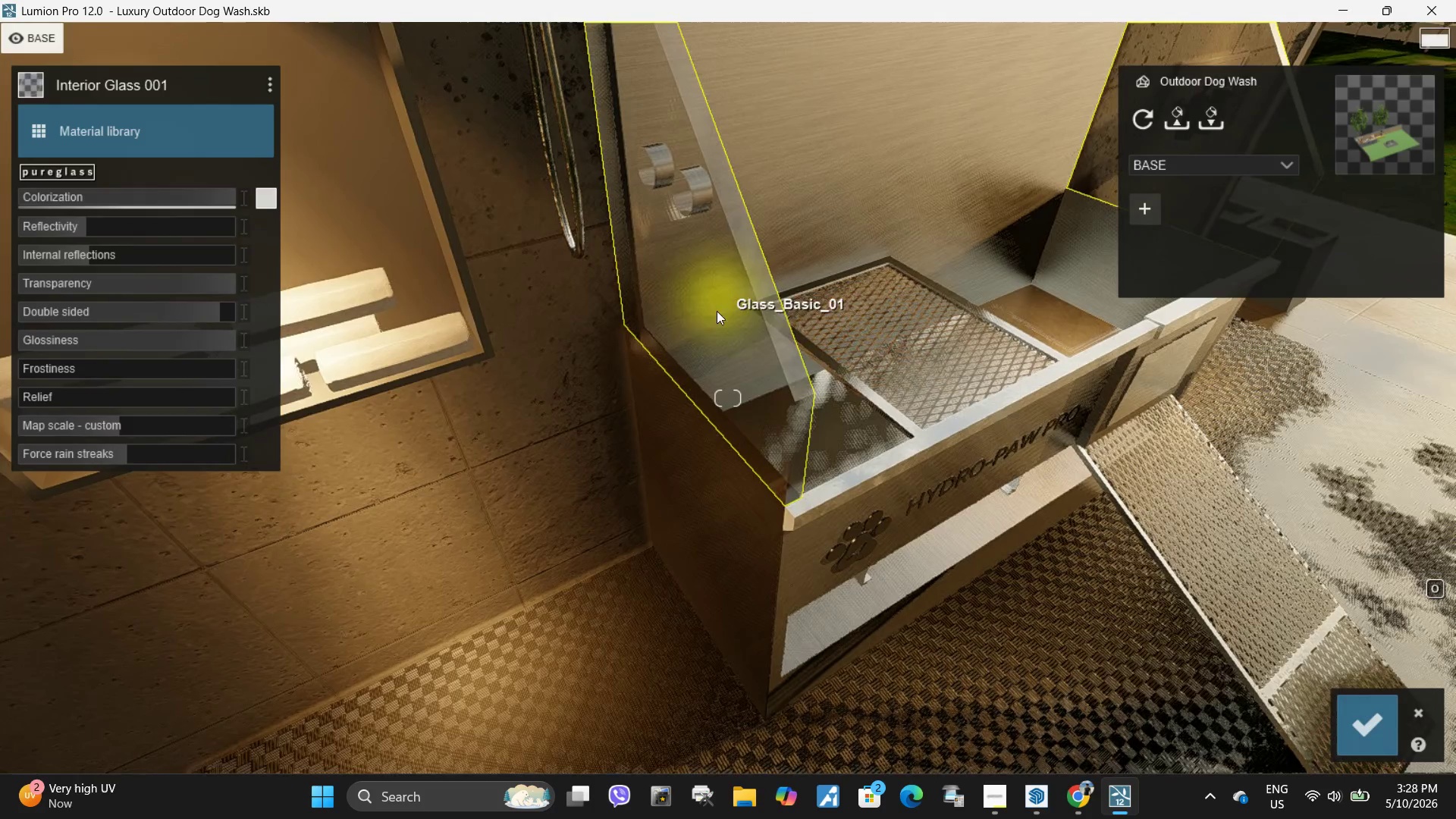 
left_click([726, 313])
 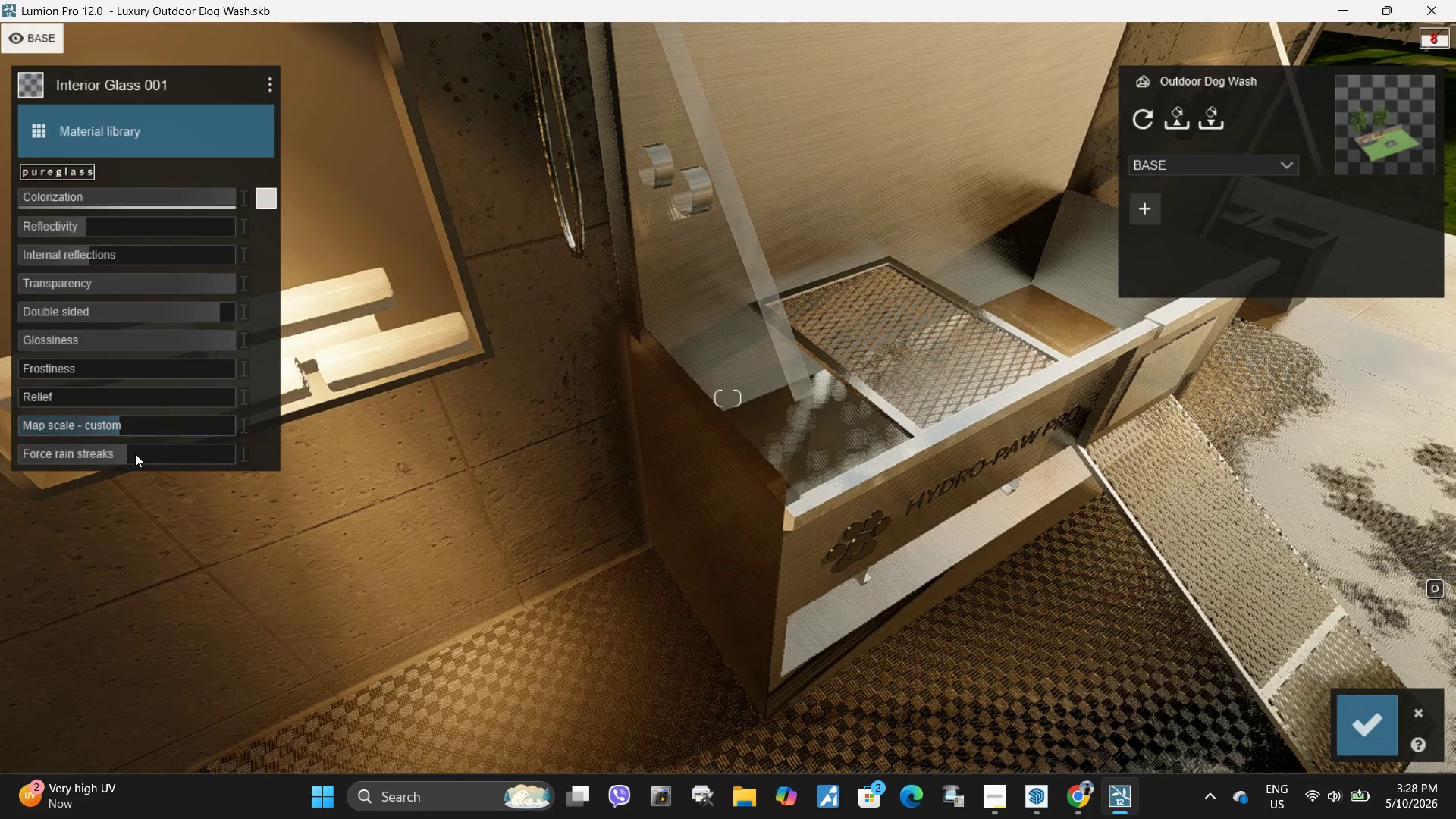 
left_click_drag(start_coordinate=[134, 456], to_coordinate=[322, 453])
 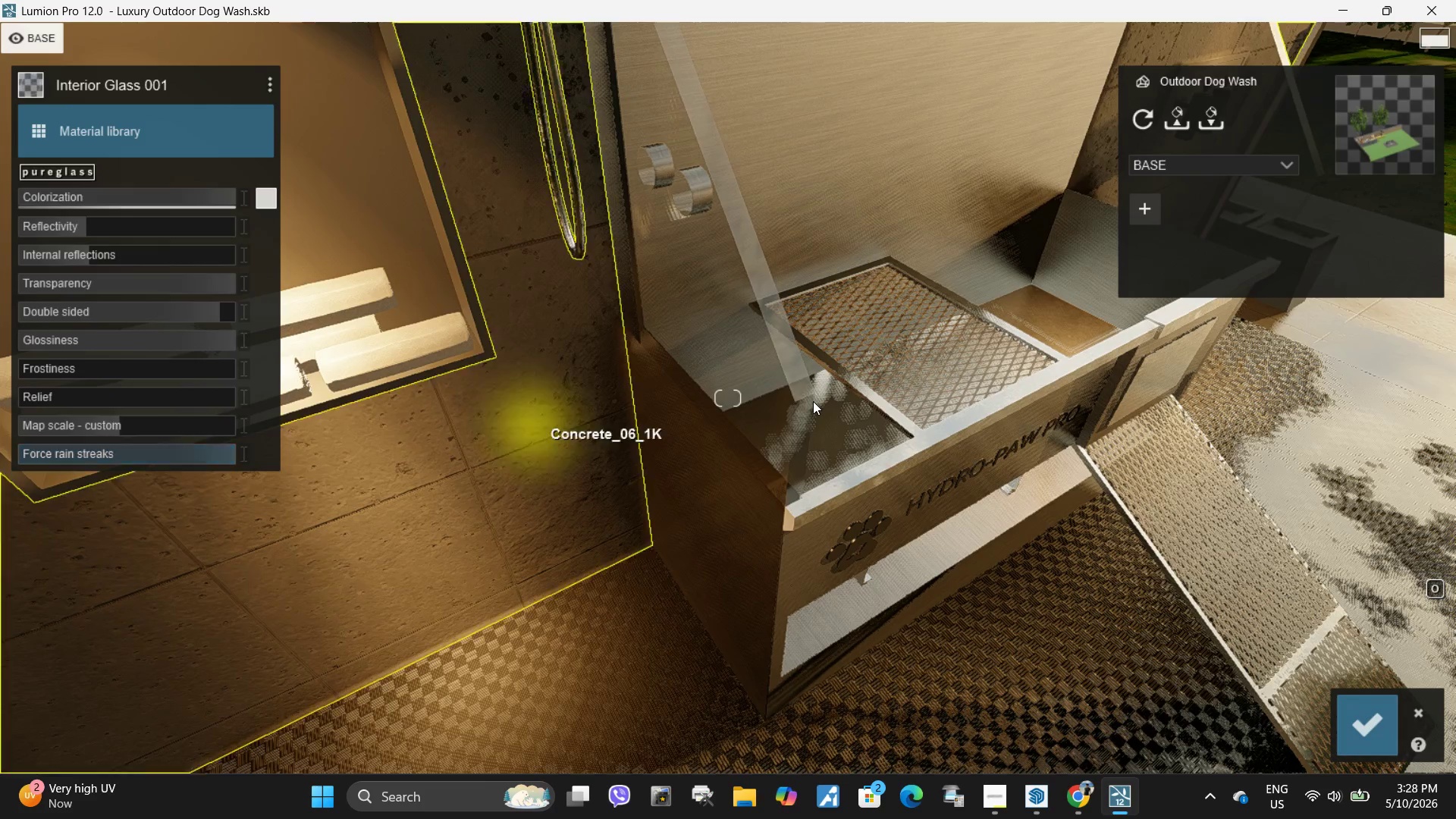 
type(qwwweeeww)
 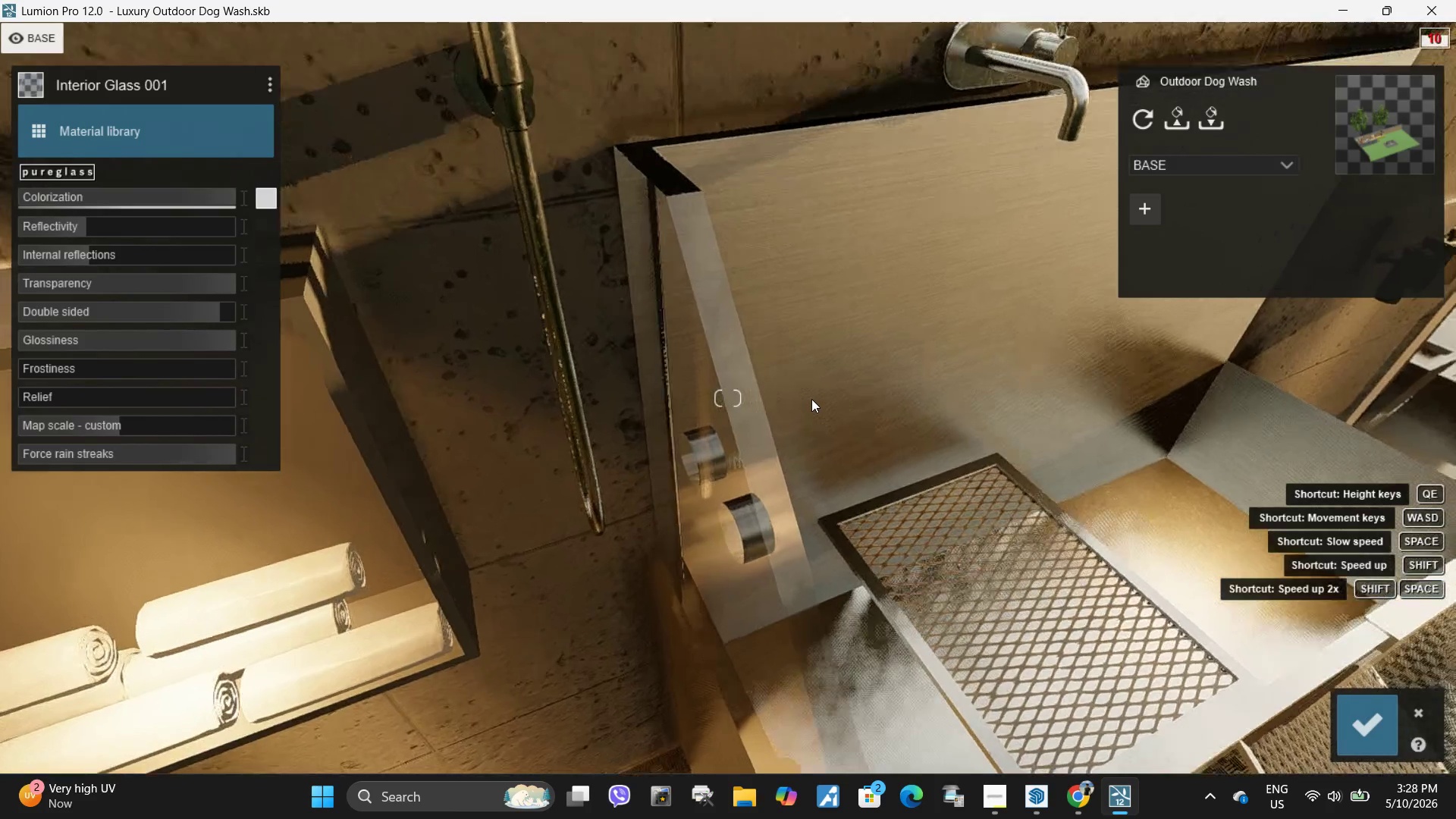 
hold_key(key=Space, duration=7.03)
 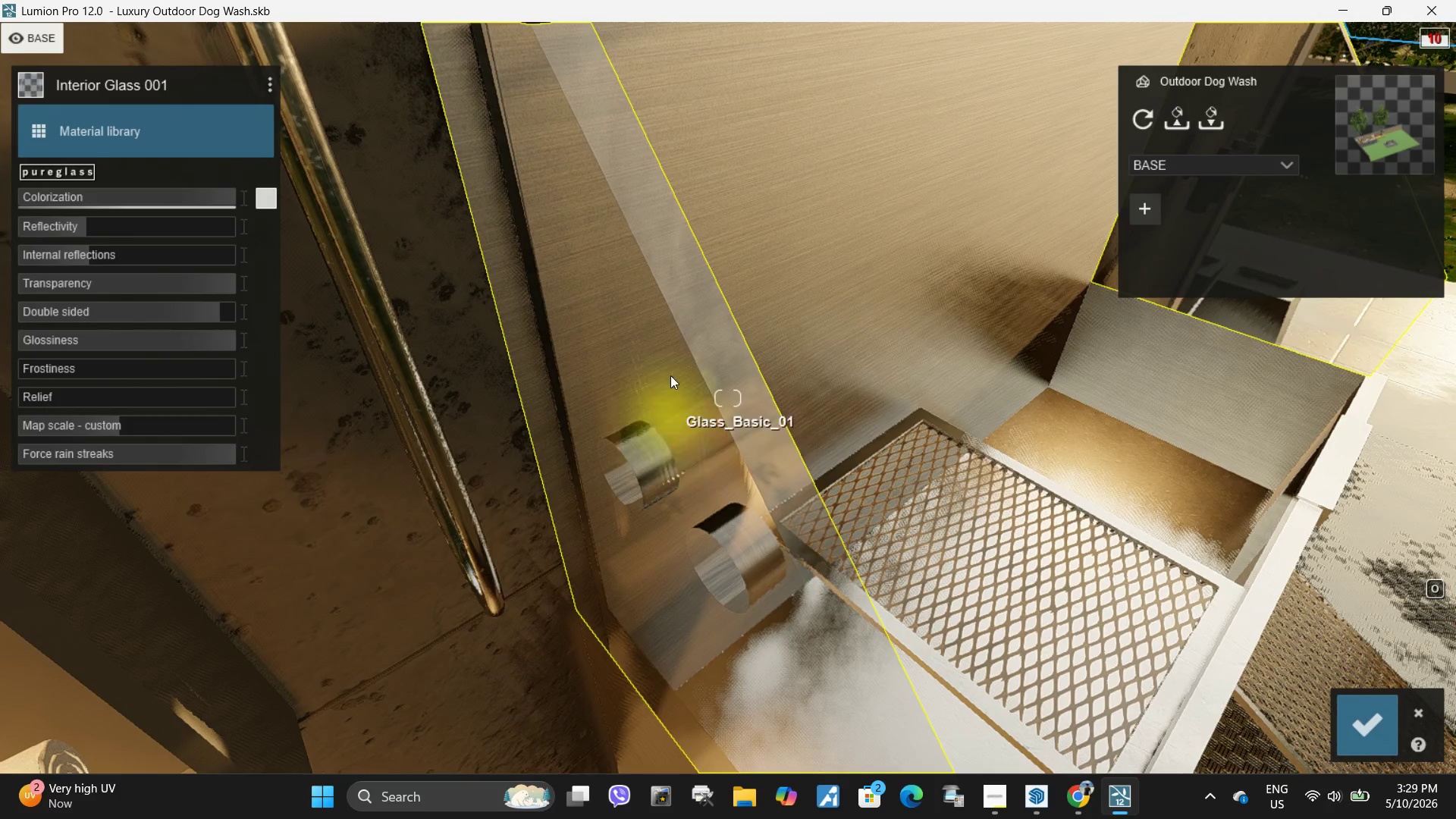 
type(wwwwwaaa)
 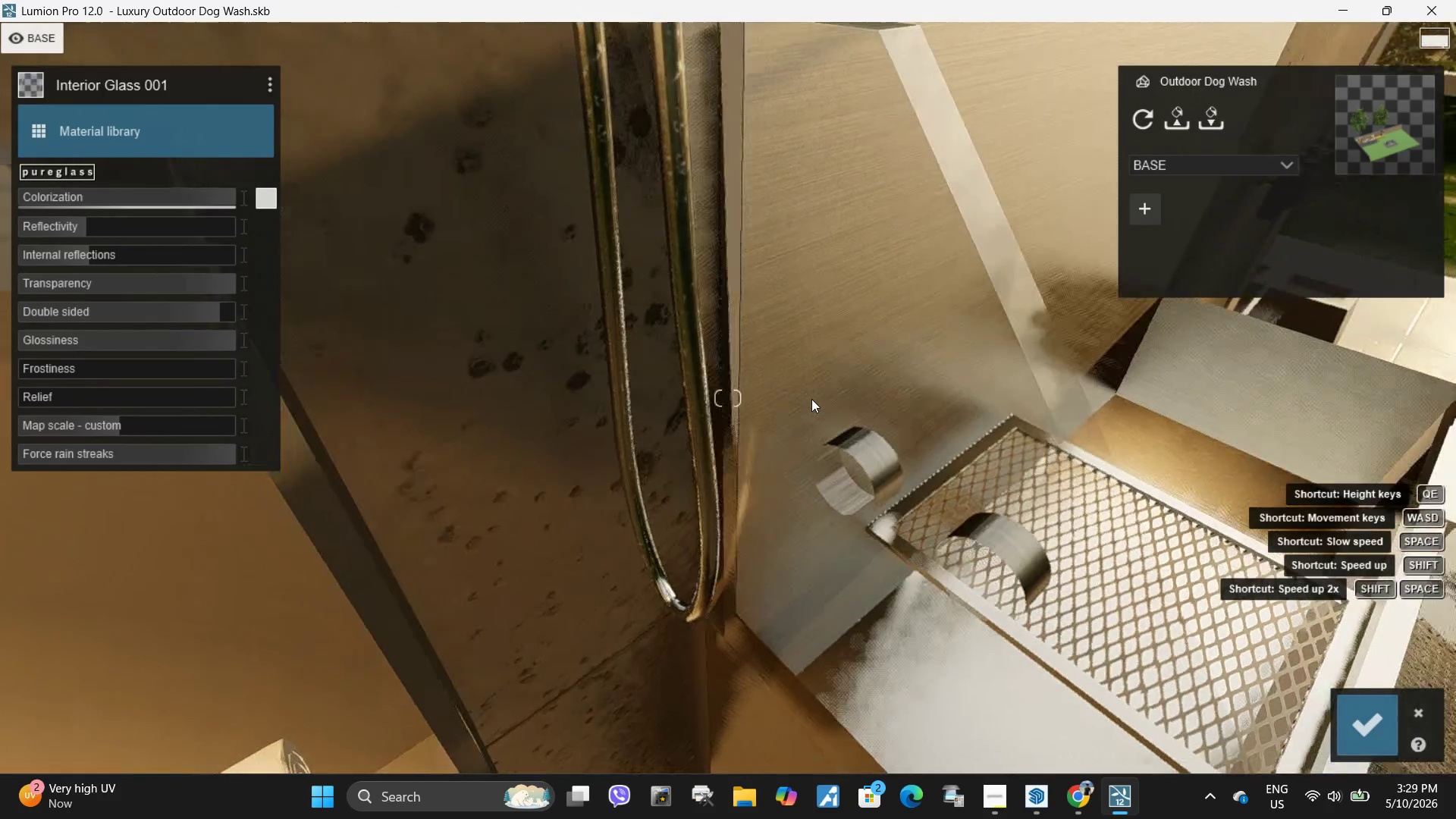 
type(ddd)
 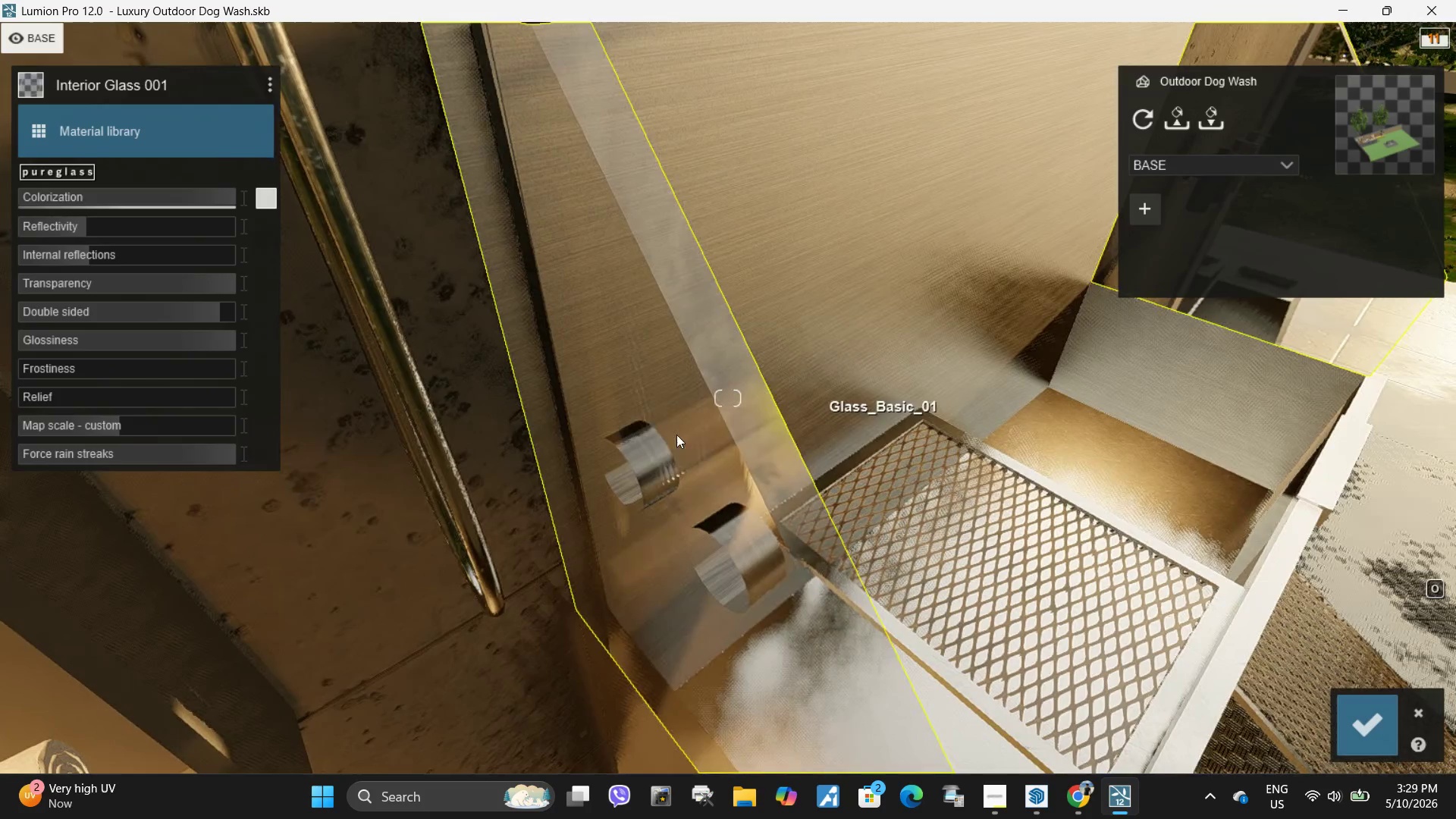 
left_click([670, 375])
 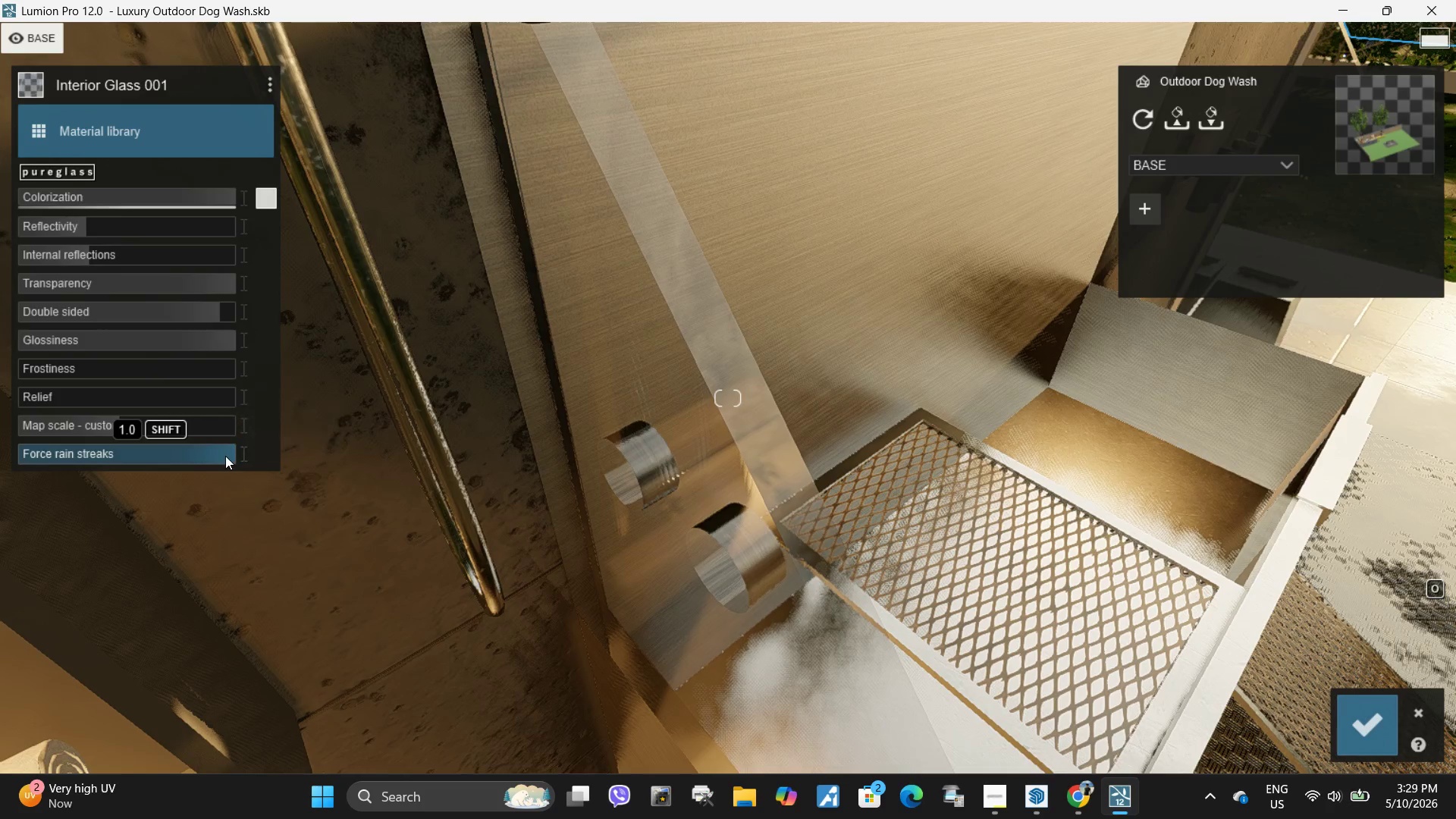 
left_click_drag(start_coordinate=[222, 457], to_coordinate=[49, 492])
 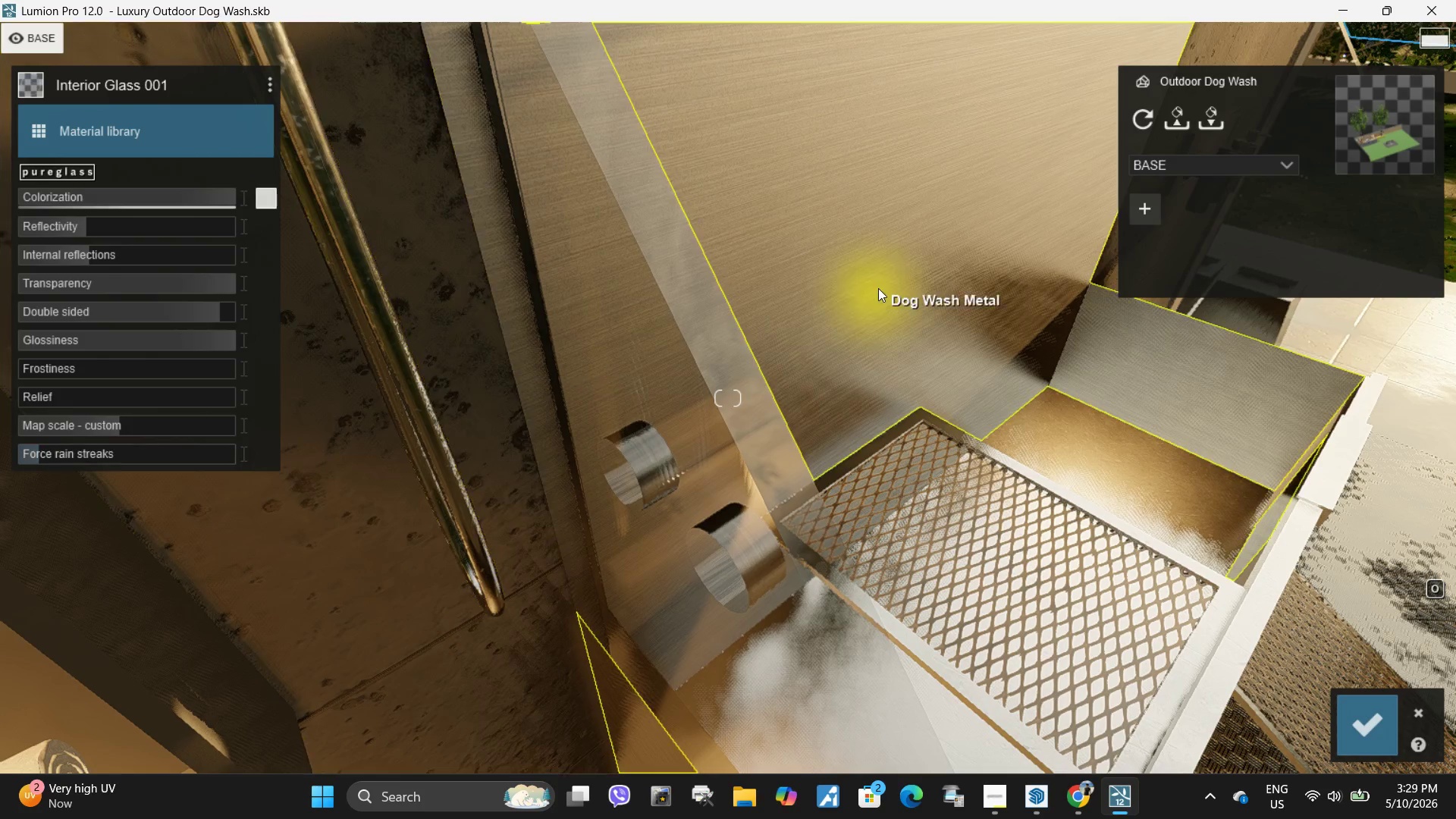 
left_click([878, 288])
 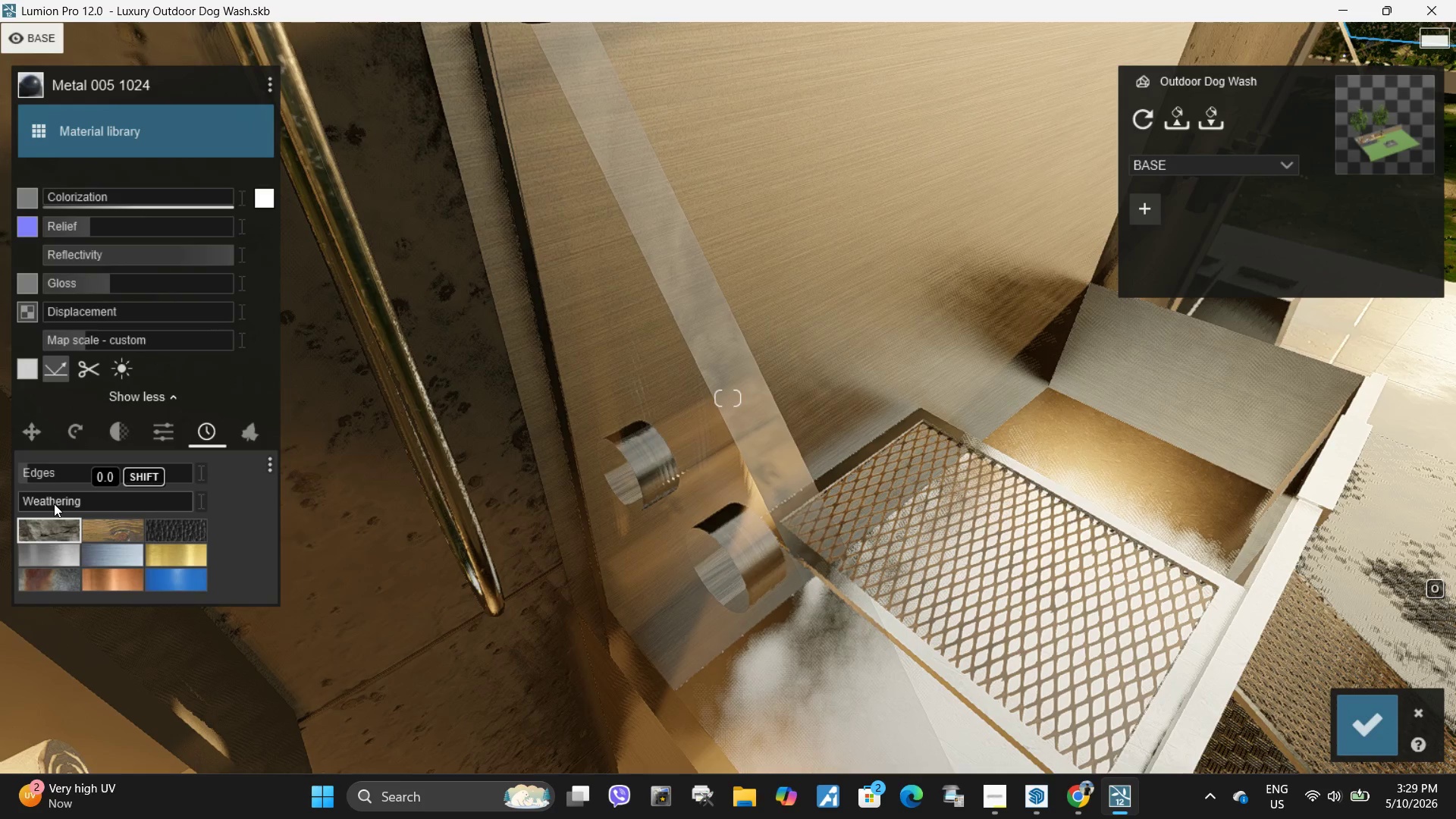 
wait(9.67)
 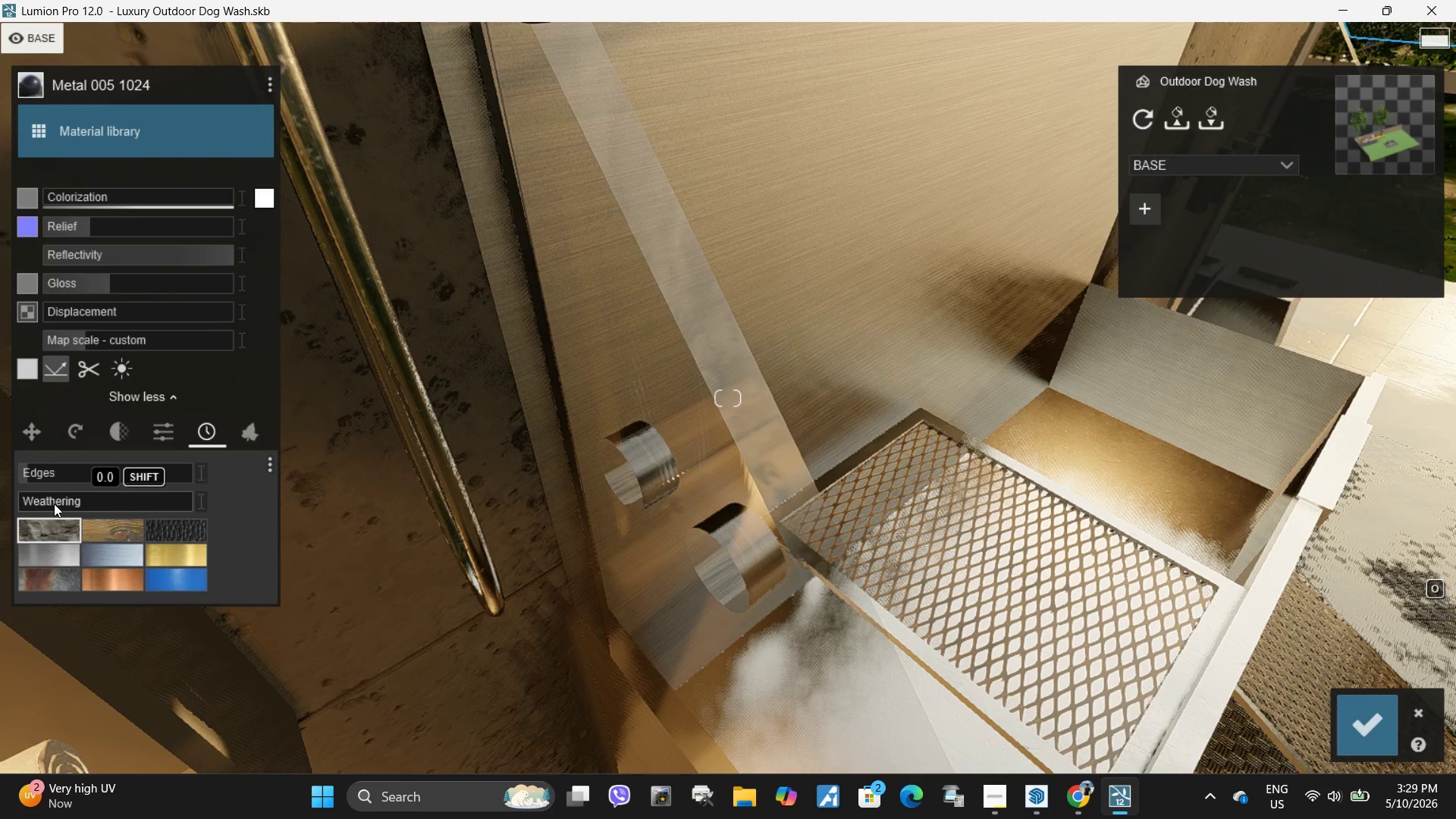 
type(ddd)
 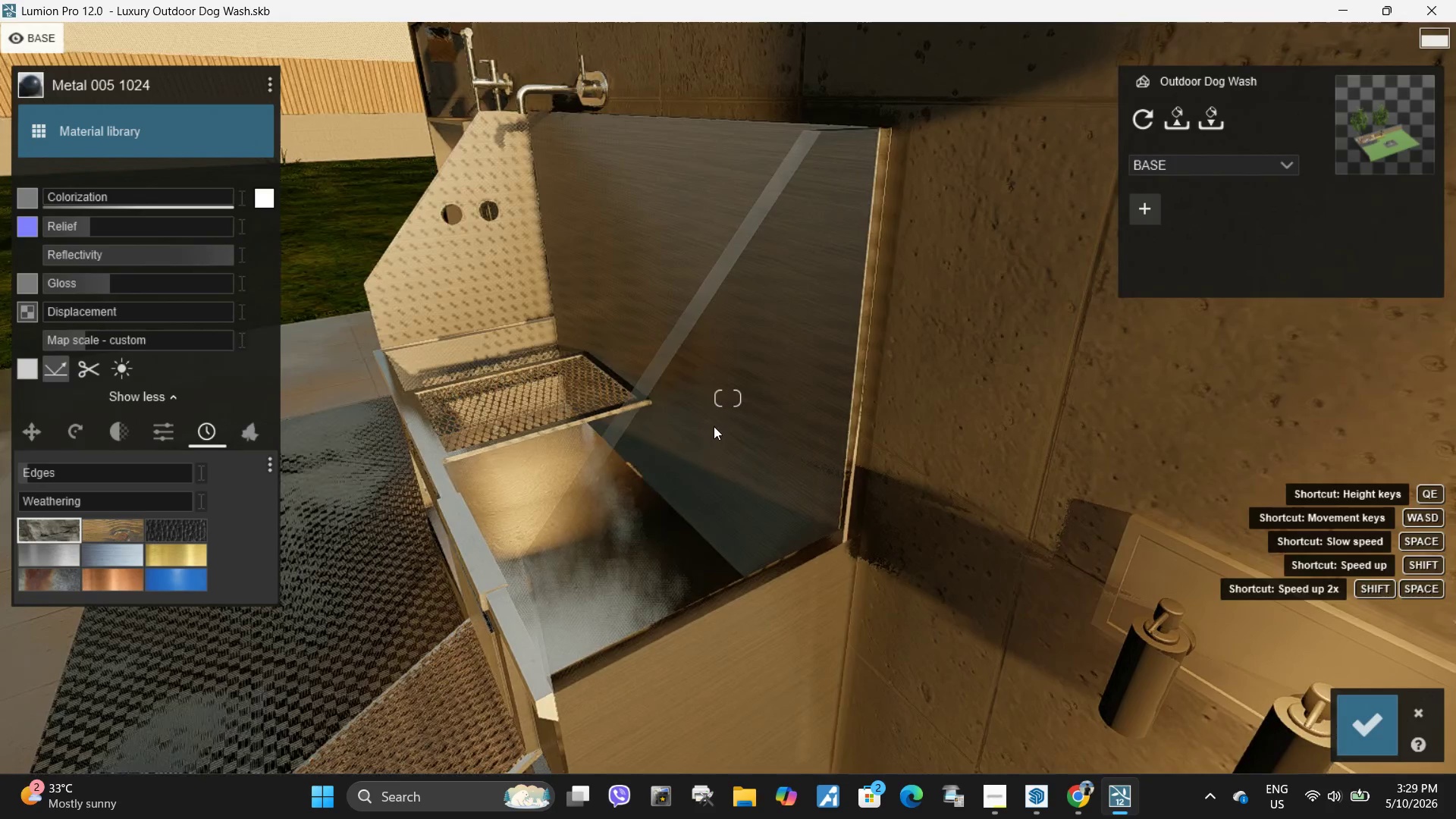 
left_click([703, 416])
 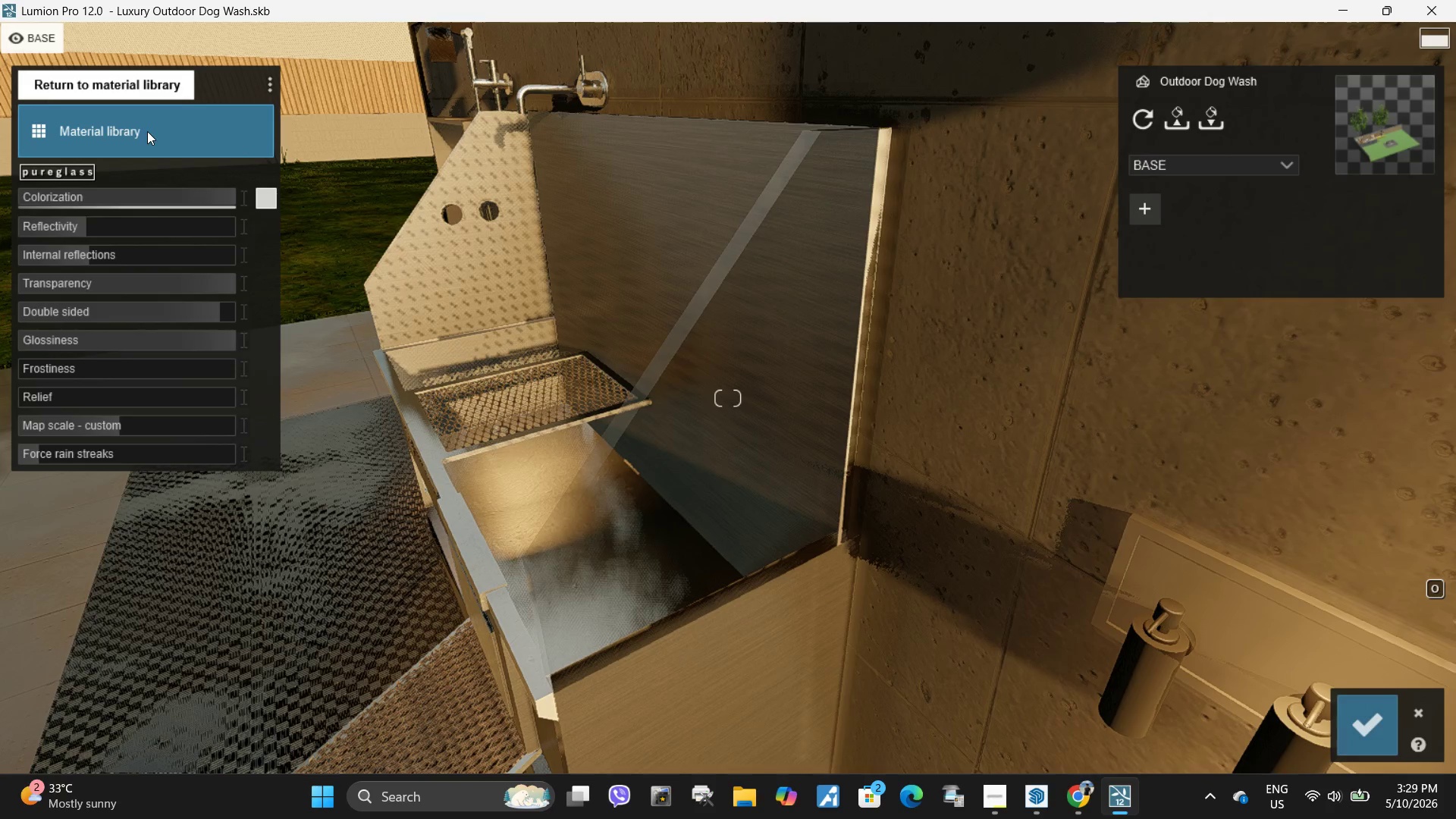 
left_click([147, 131])
 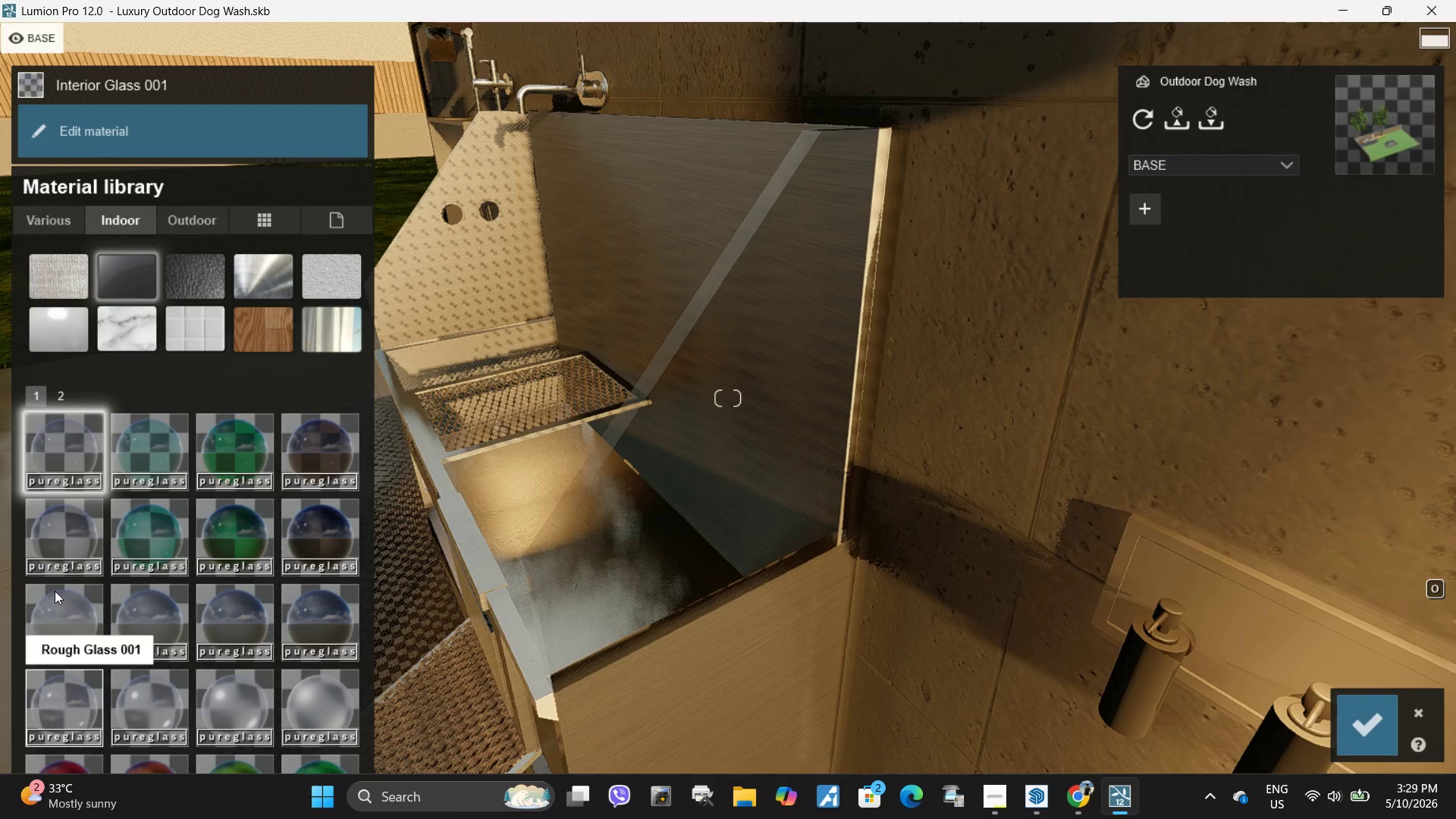 
type(waaw)
 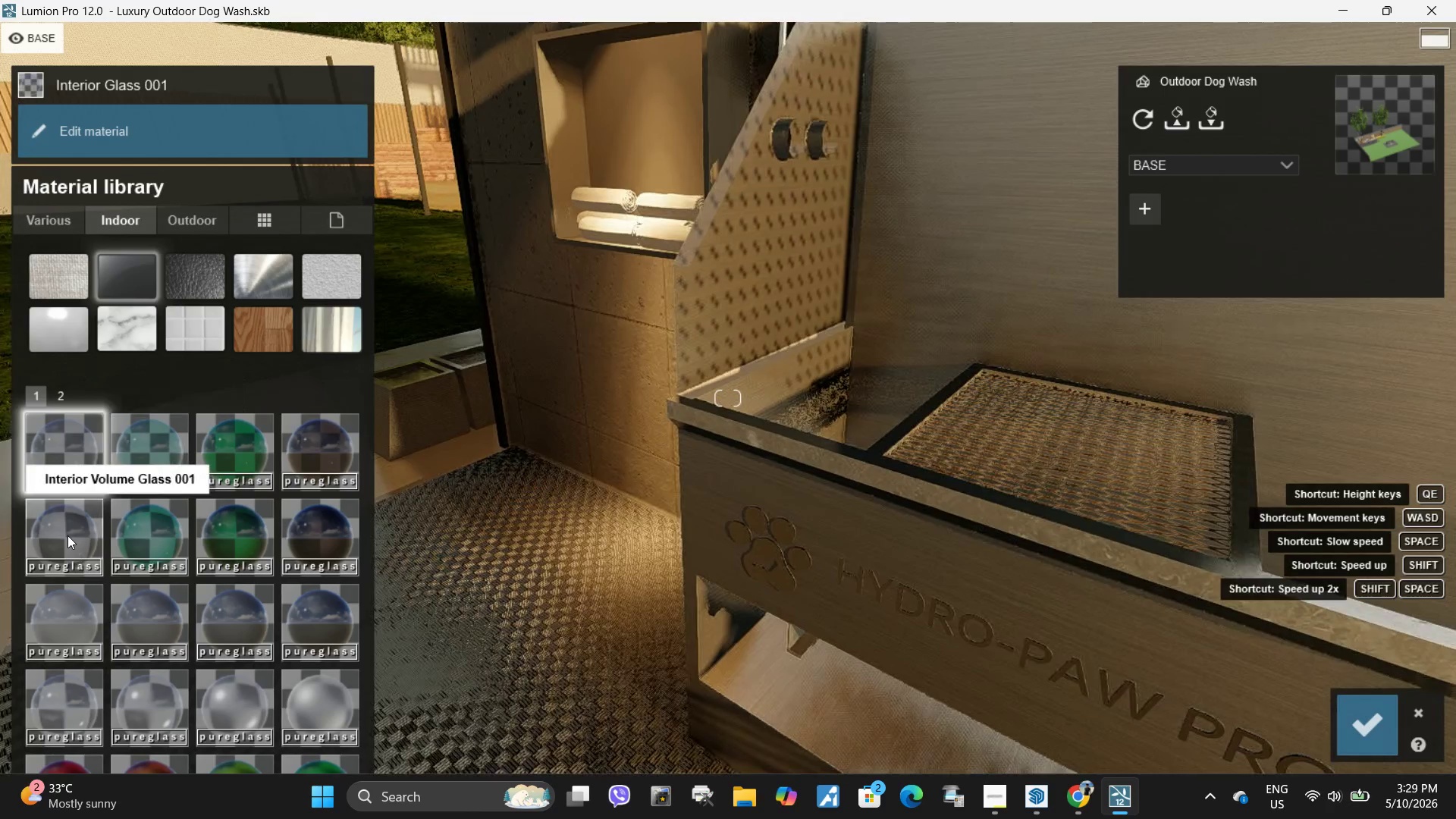 
left_click([67, 535])
 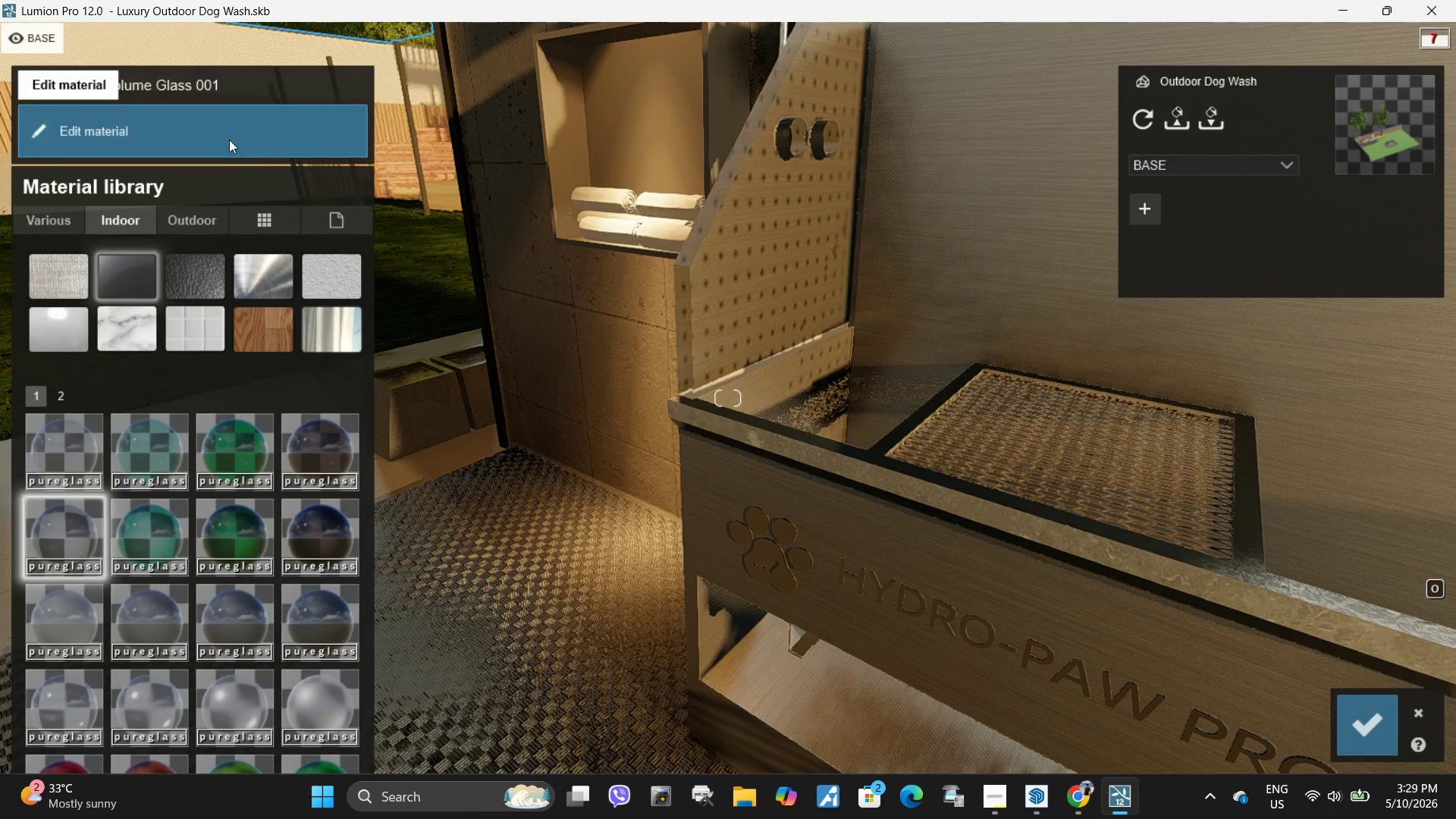 
left_click([227, 133])
 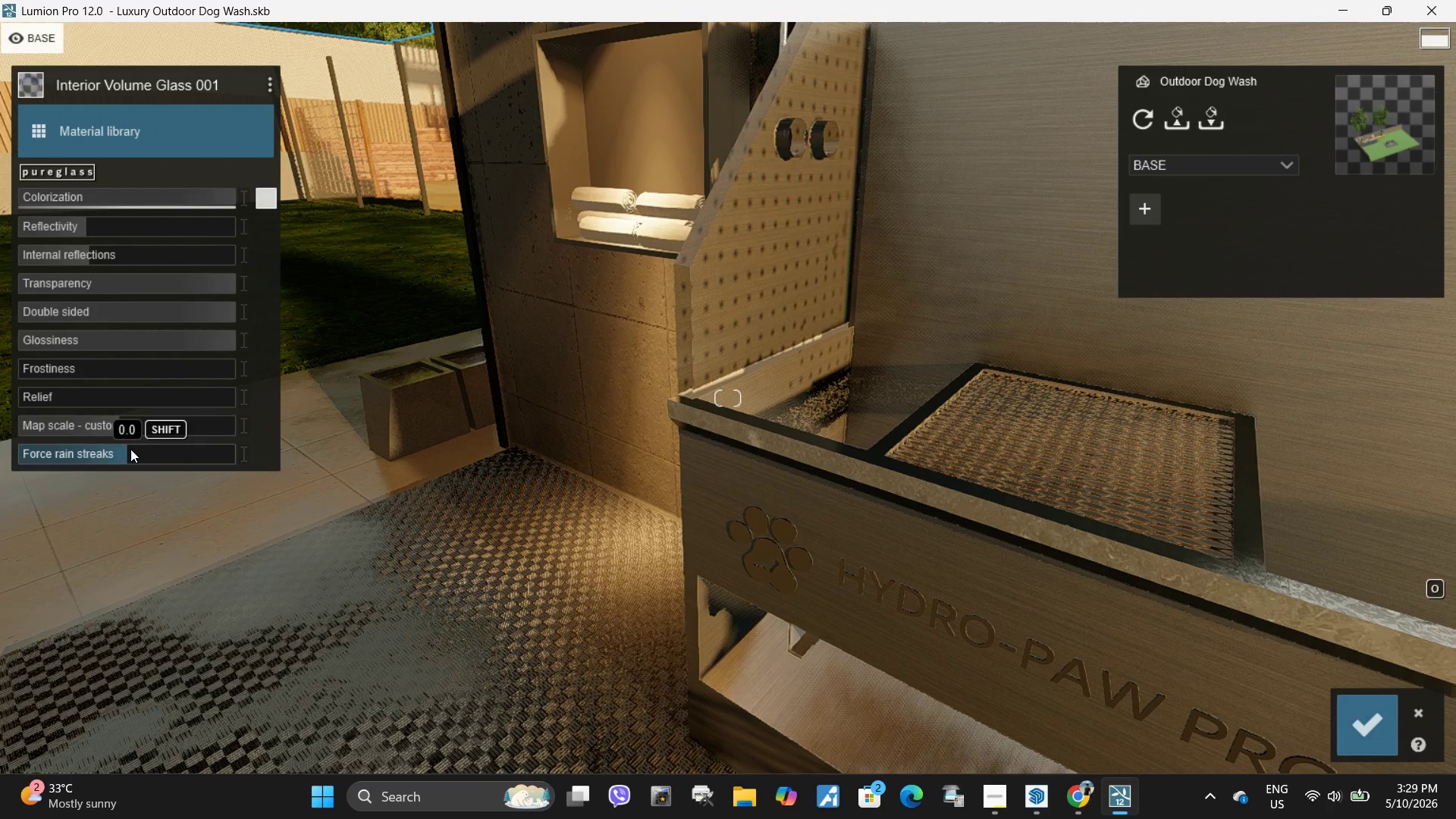 
left_click_drag(start_coordinate=[130, 449], to_coordinate=[511, 448])
 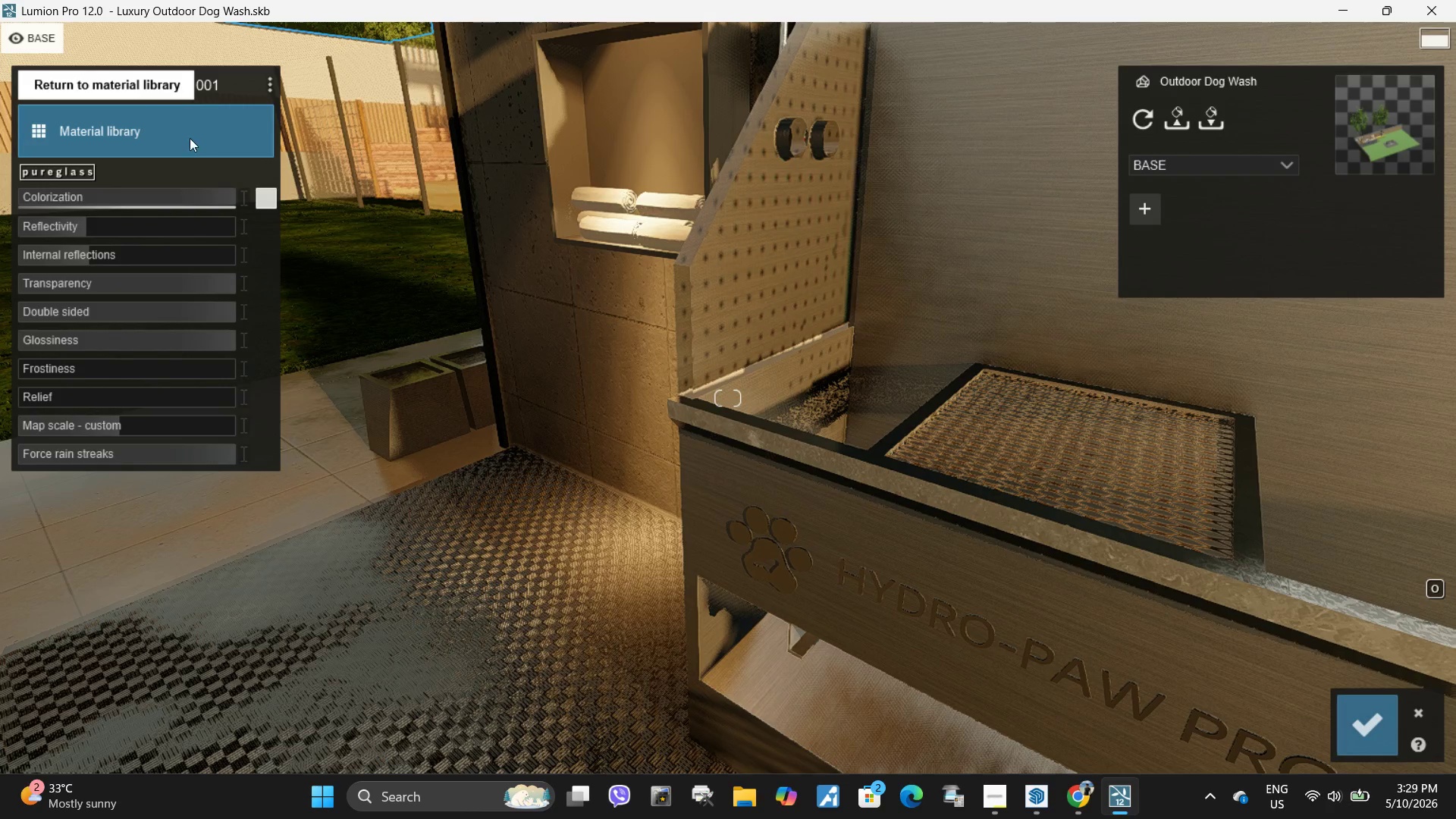 
left_click([190, 138])
 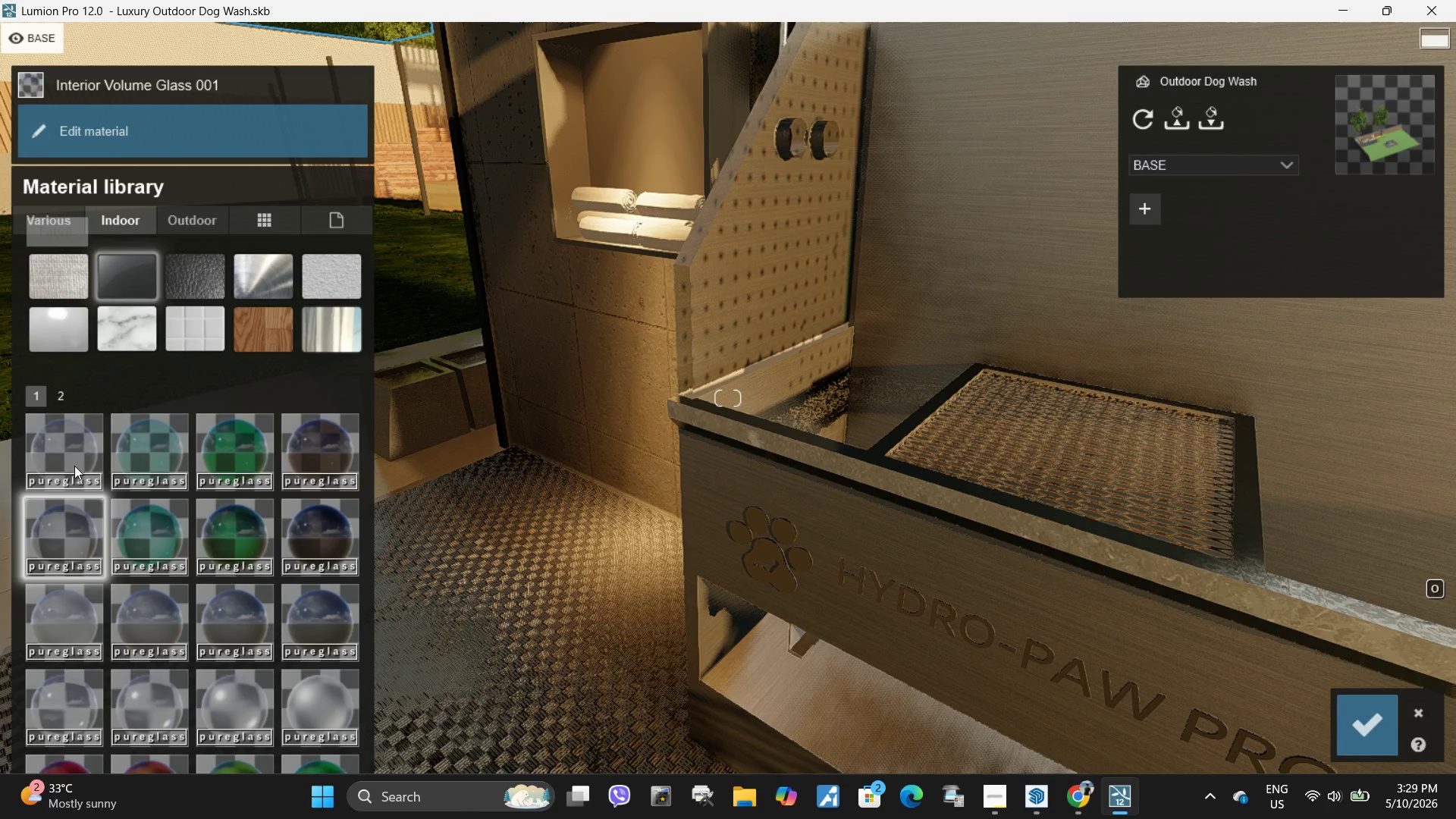 
left_click([74, 439])
 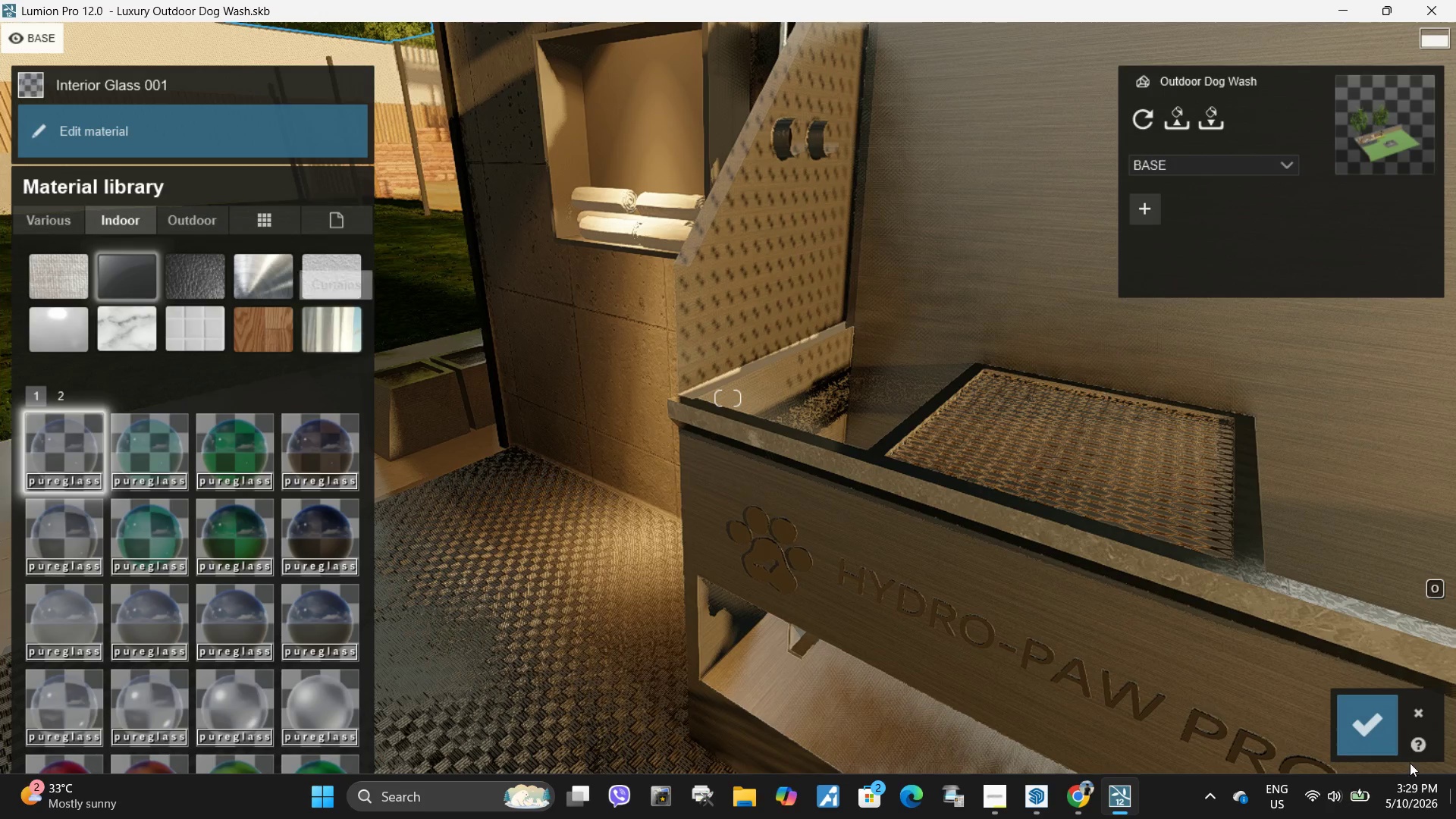 
left_click([1351, 723])
 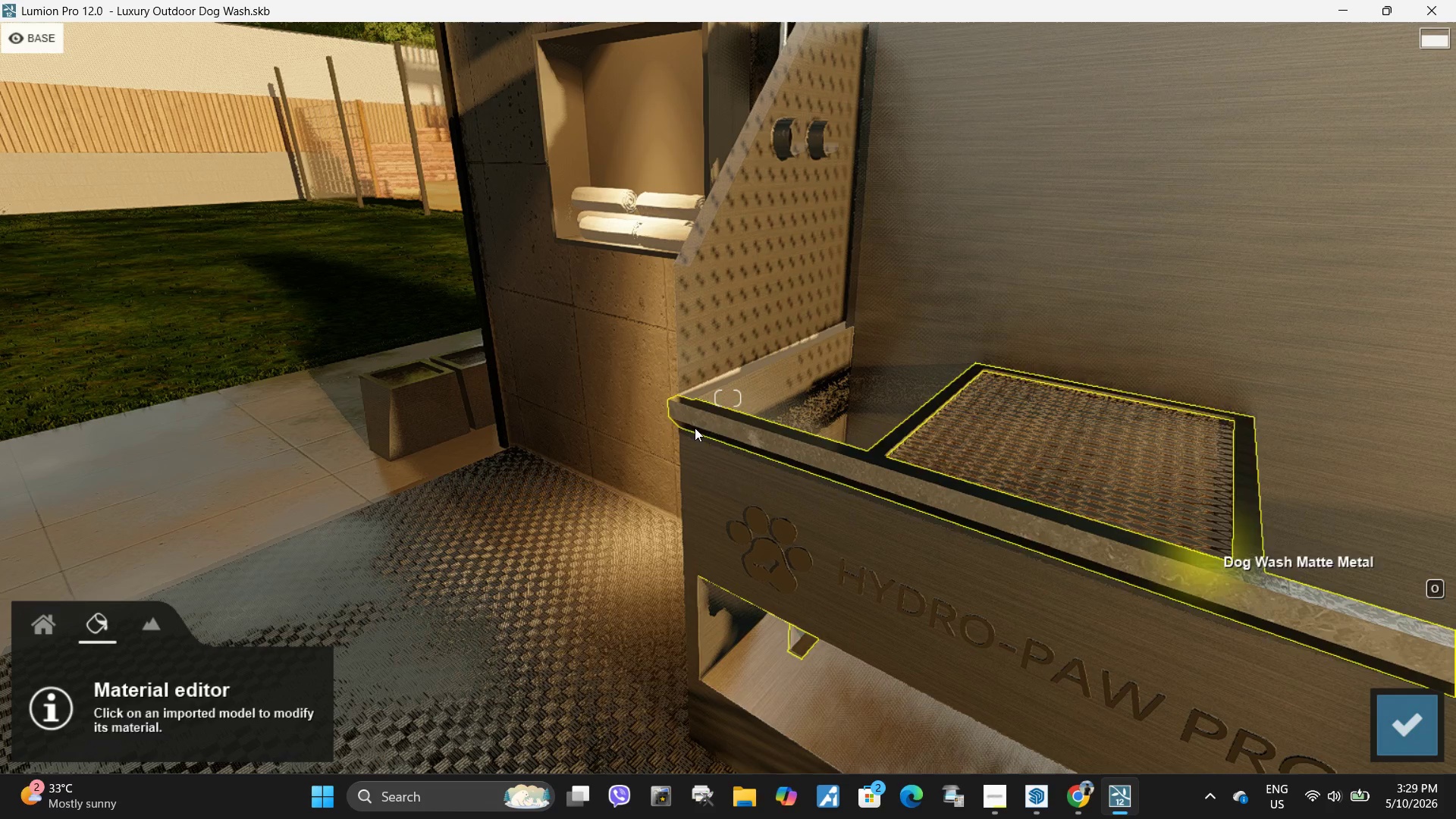 
type(ses)
 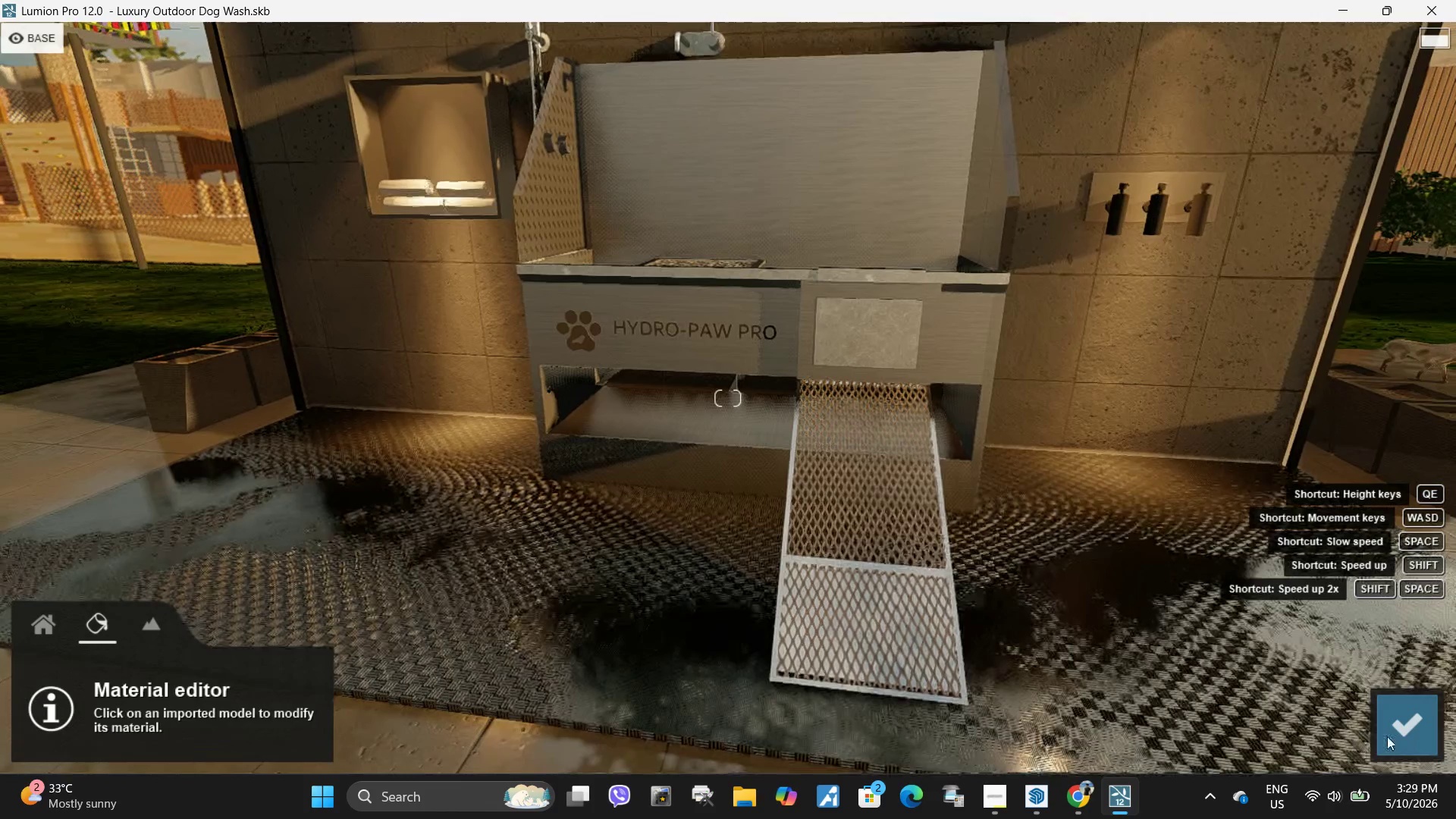 
left_click([1417, 727])
 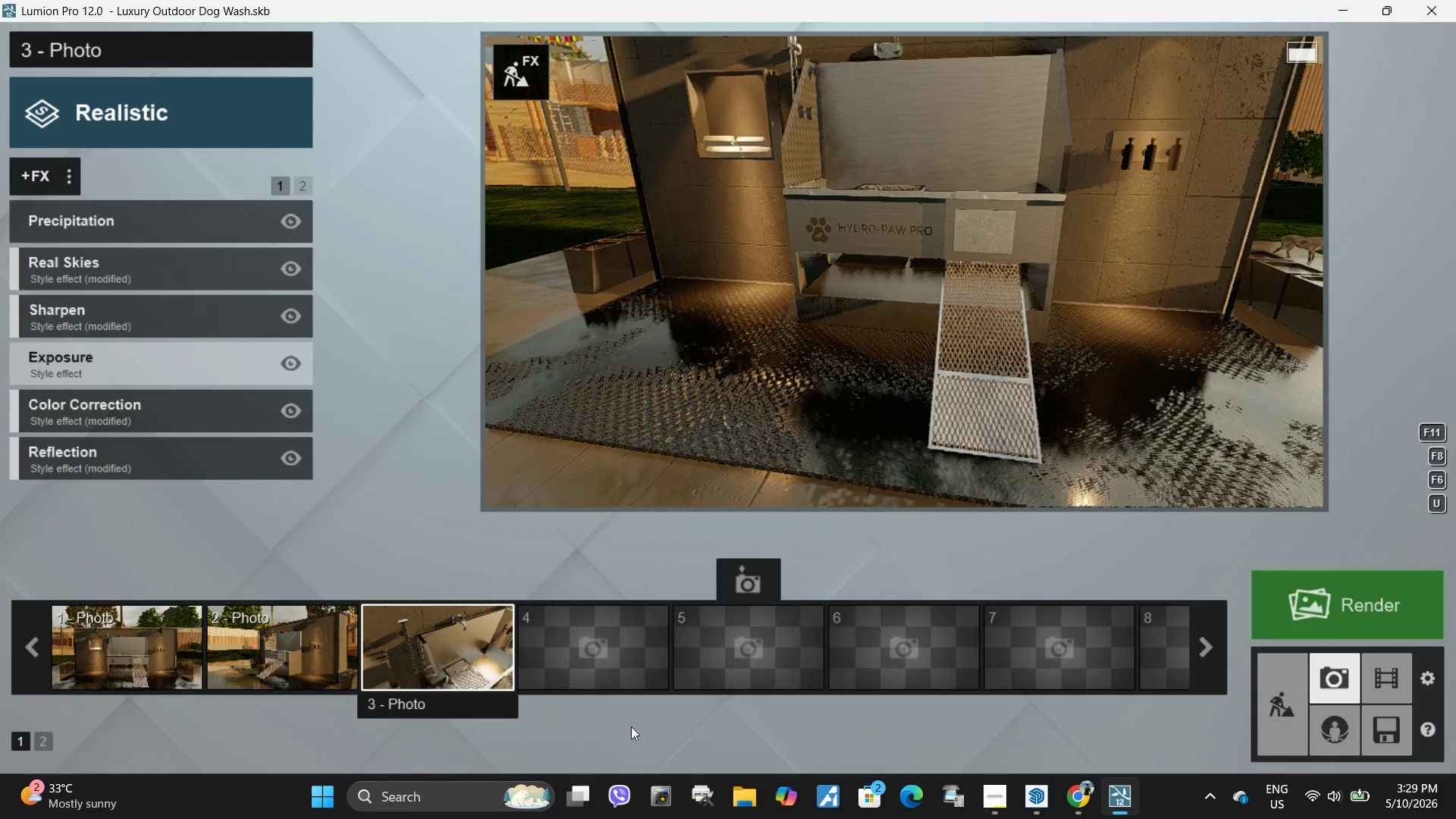 
left_click([269, 650])
 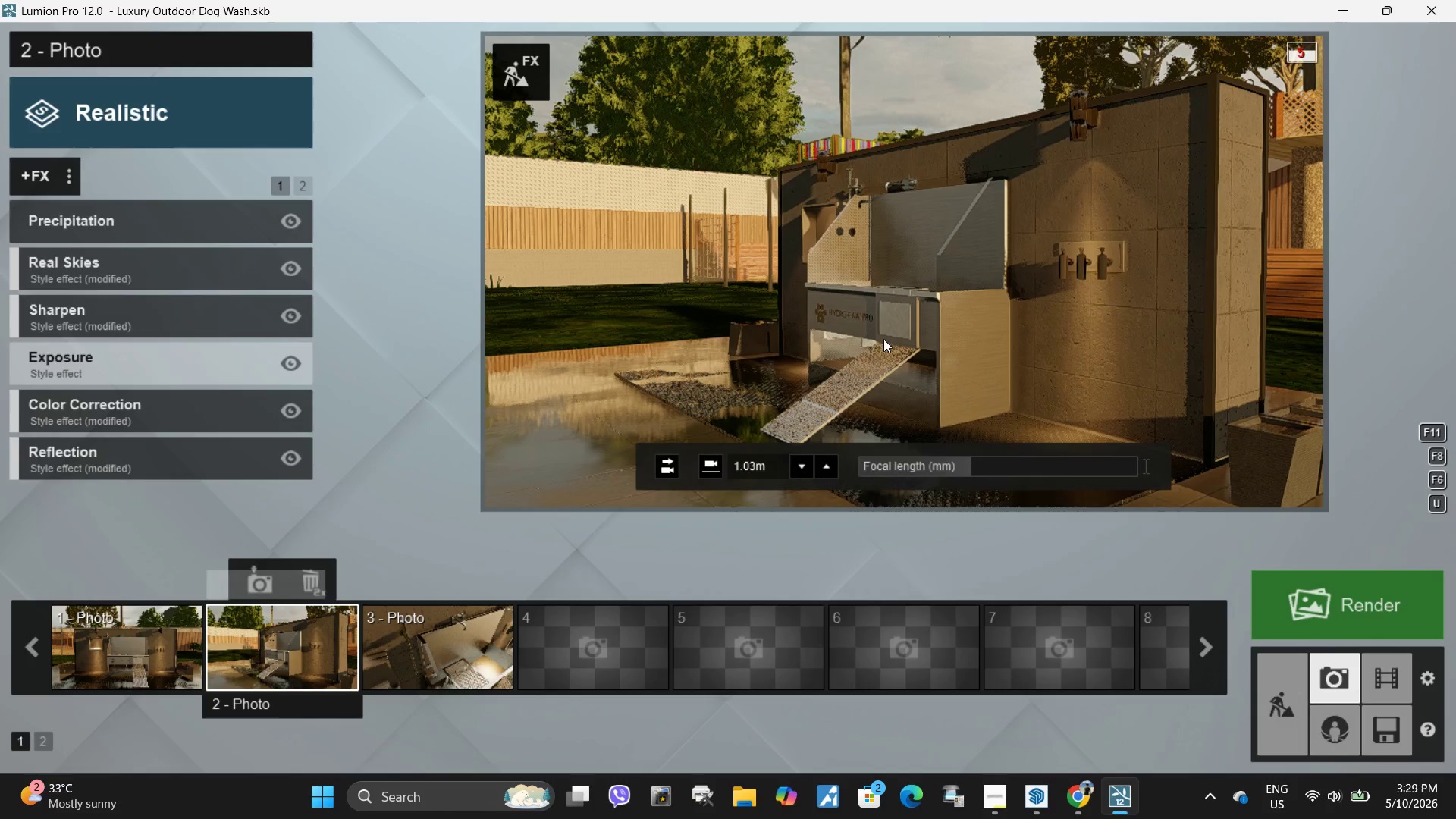 
left_click([880, 333])
 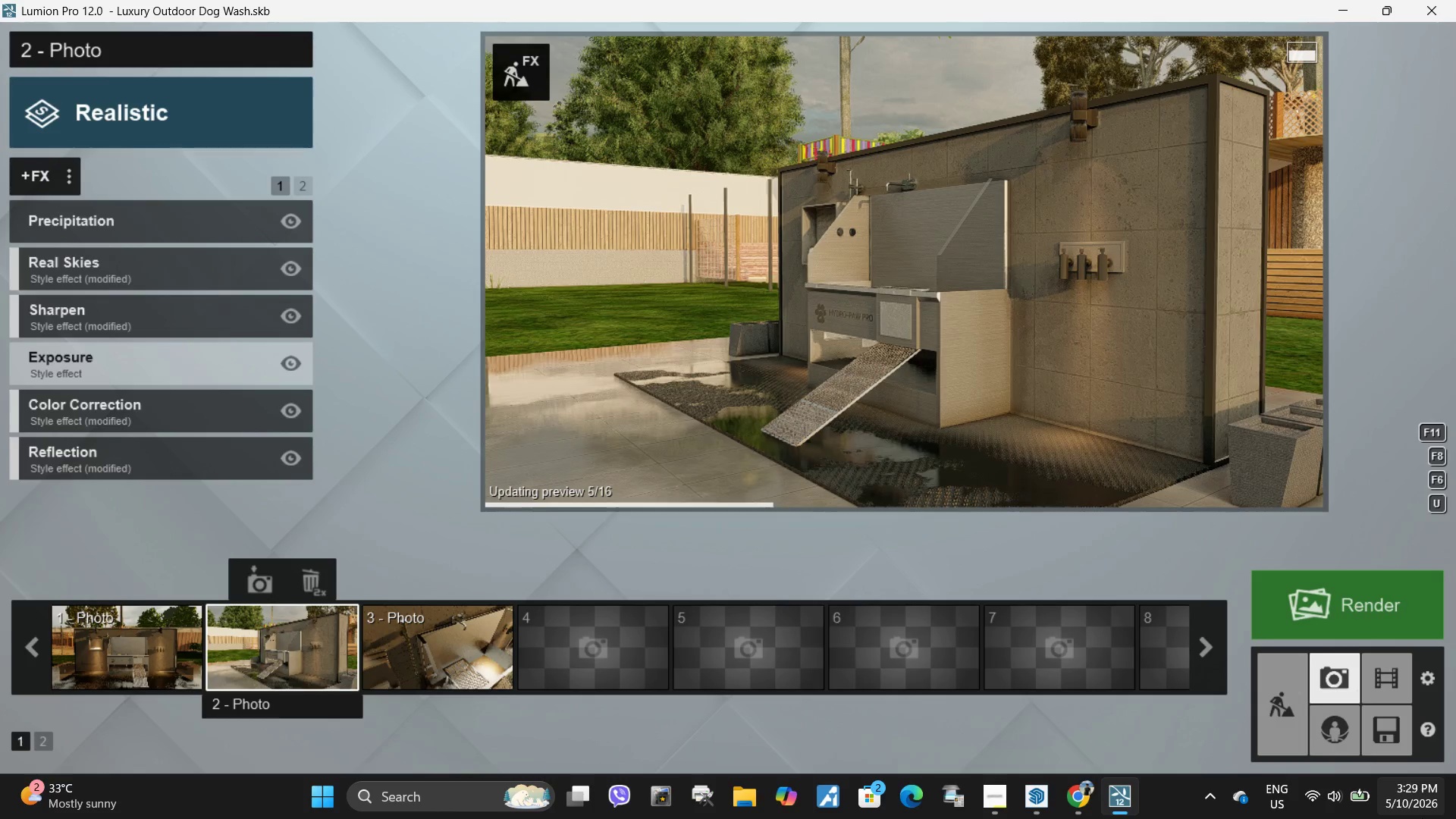 
mouse_move([1379, 814])
 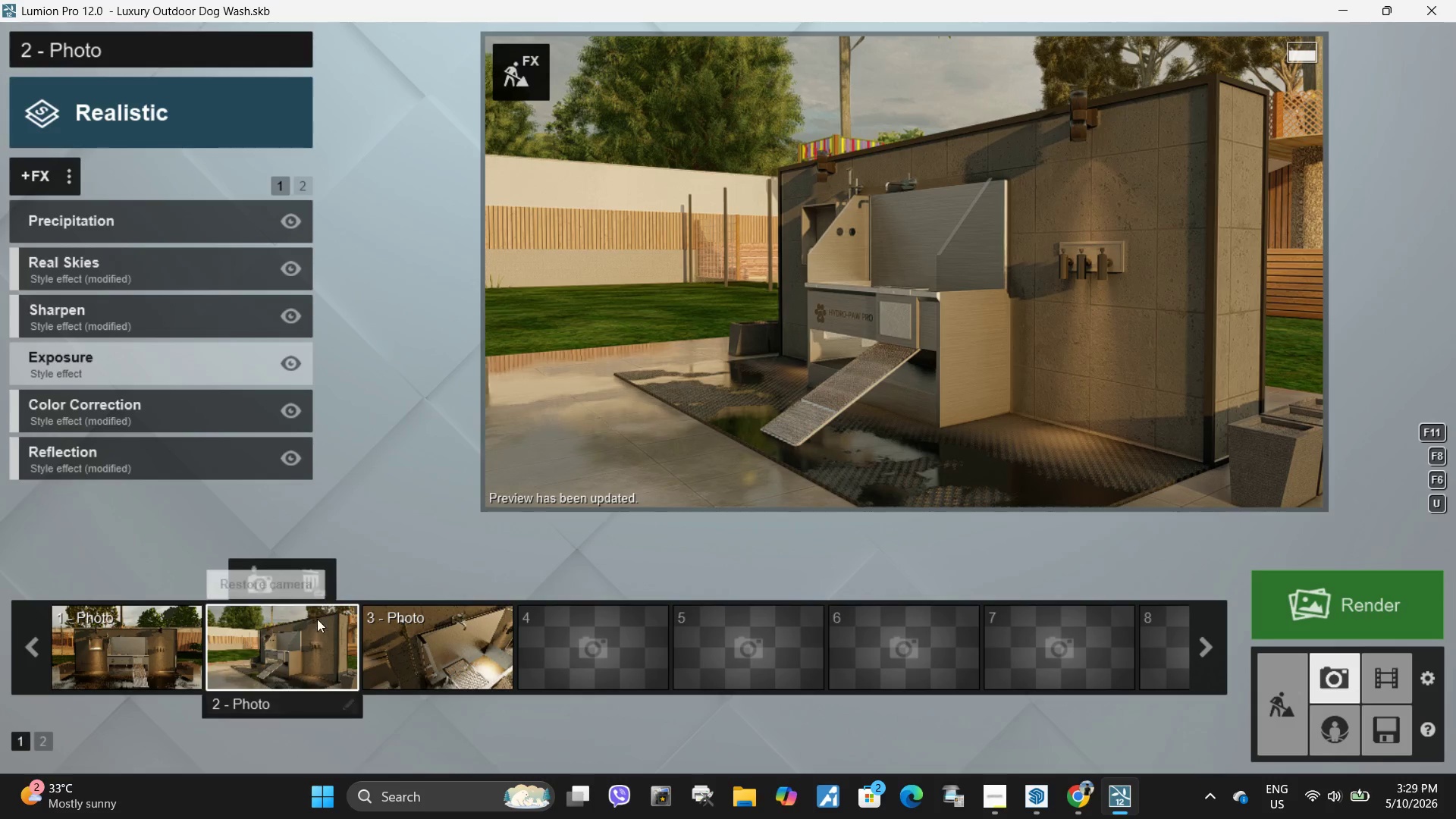 
left_click([436, 640])
 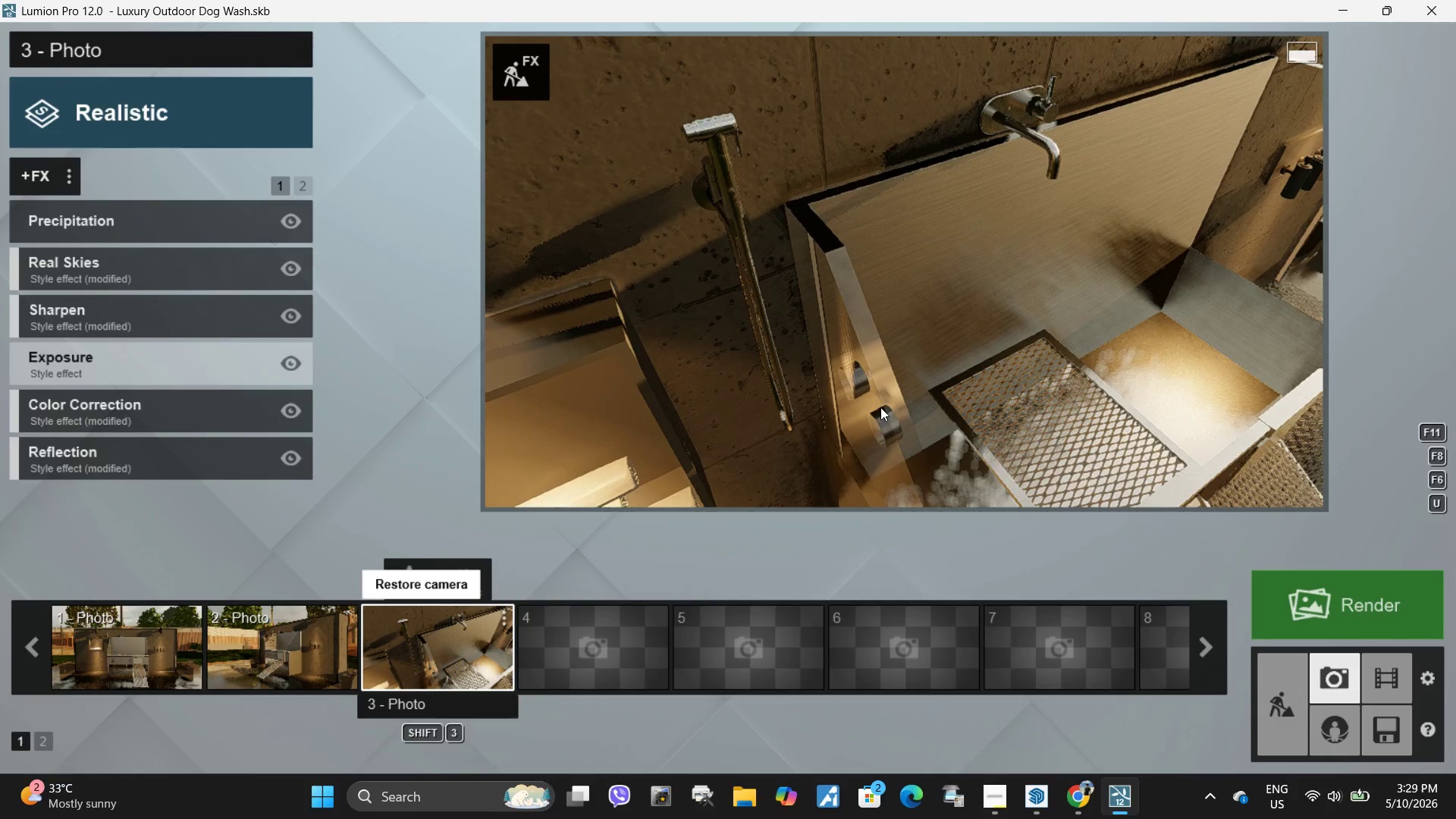 
left_click([879, 378])
 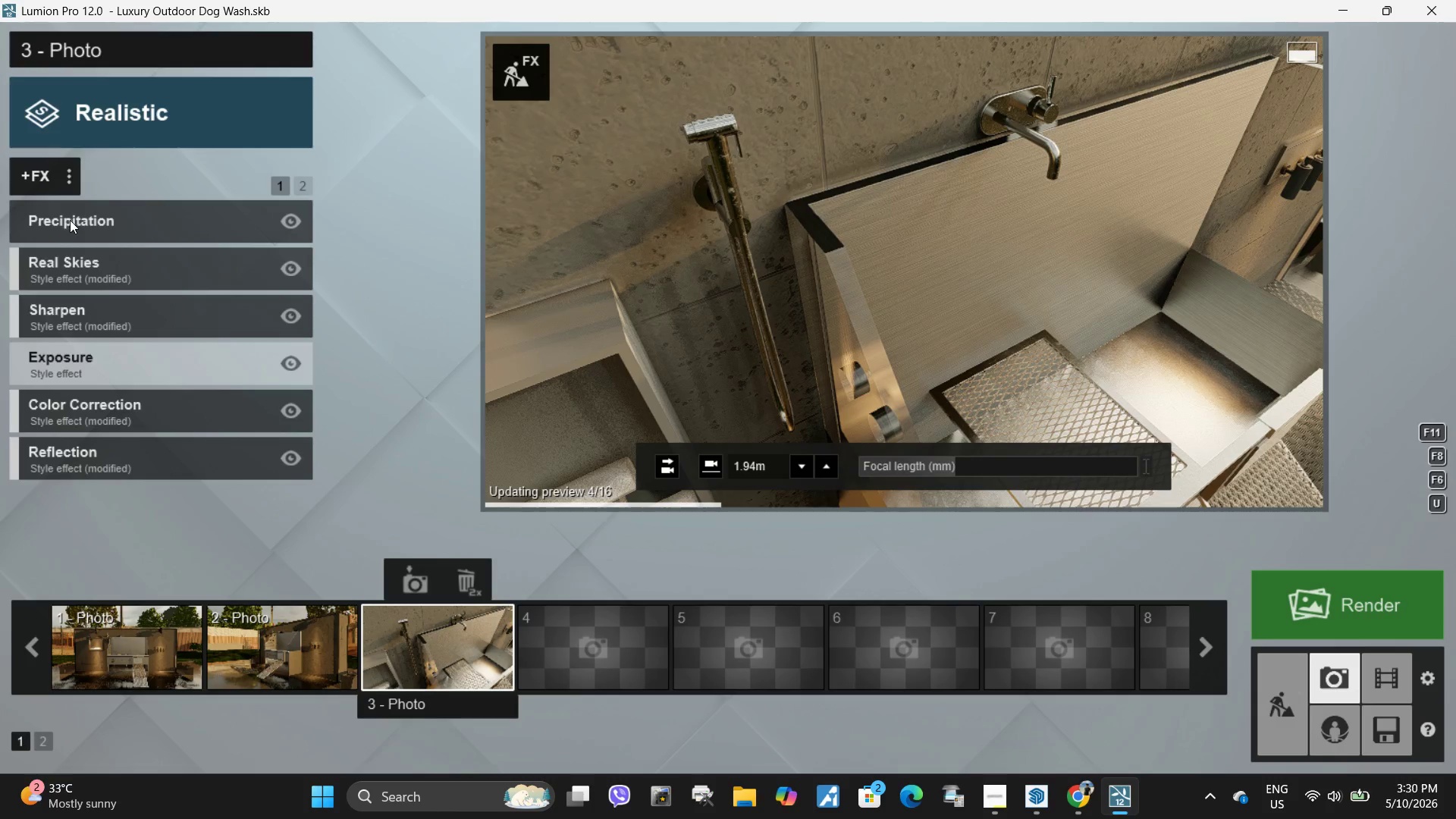 
left_click([92, 221])
 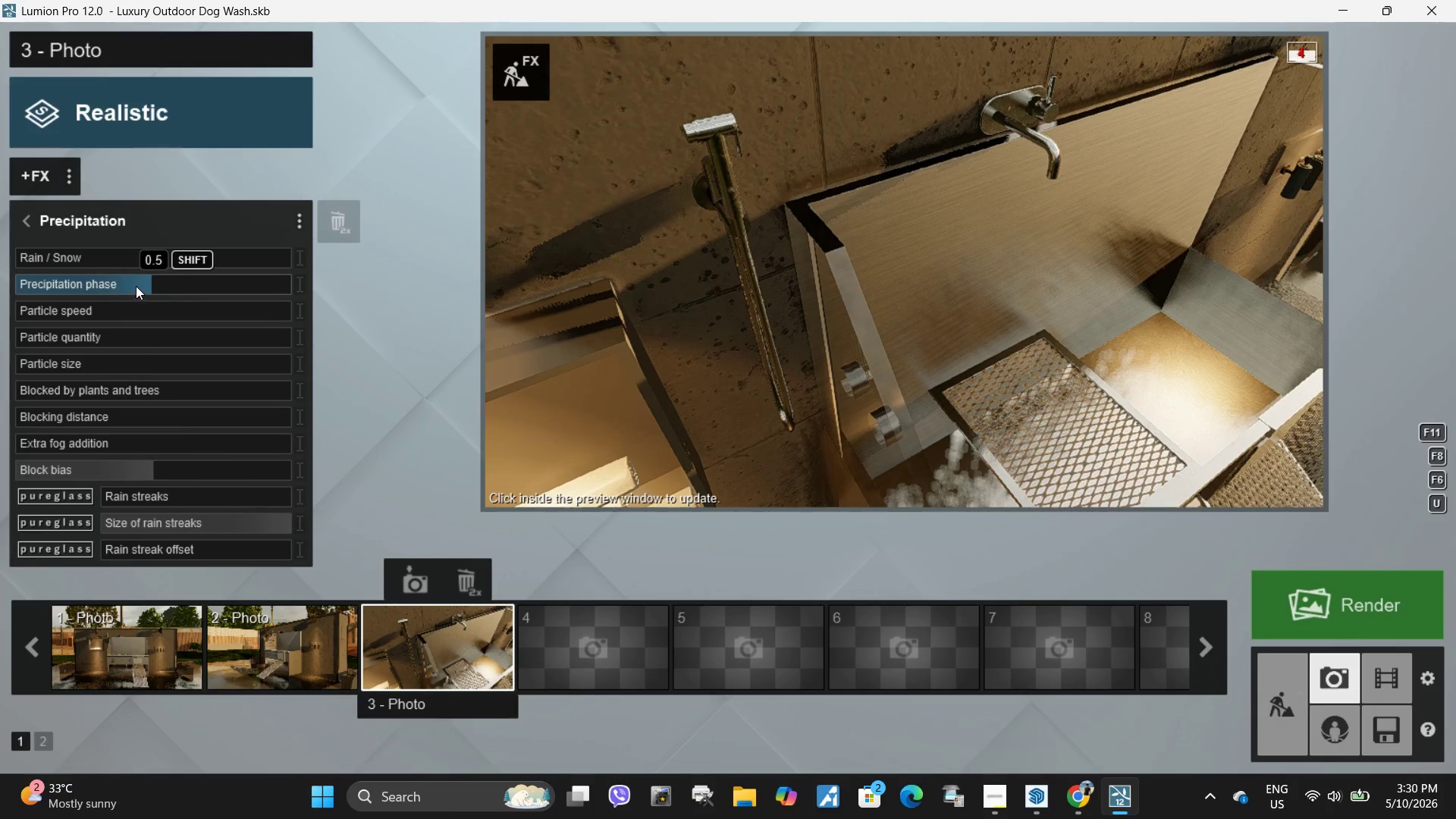 
left_click_drag(start_coordinate=[149, 286], to_coordinate=[146, 283])
 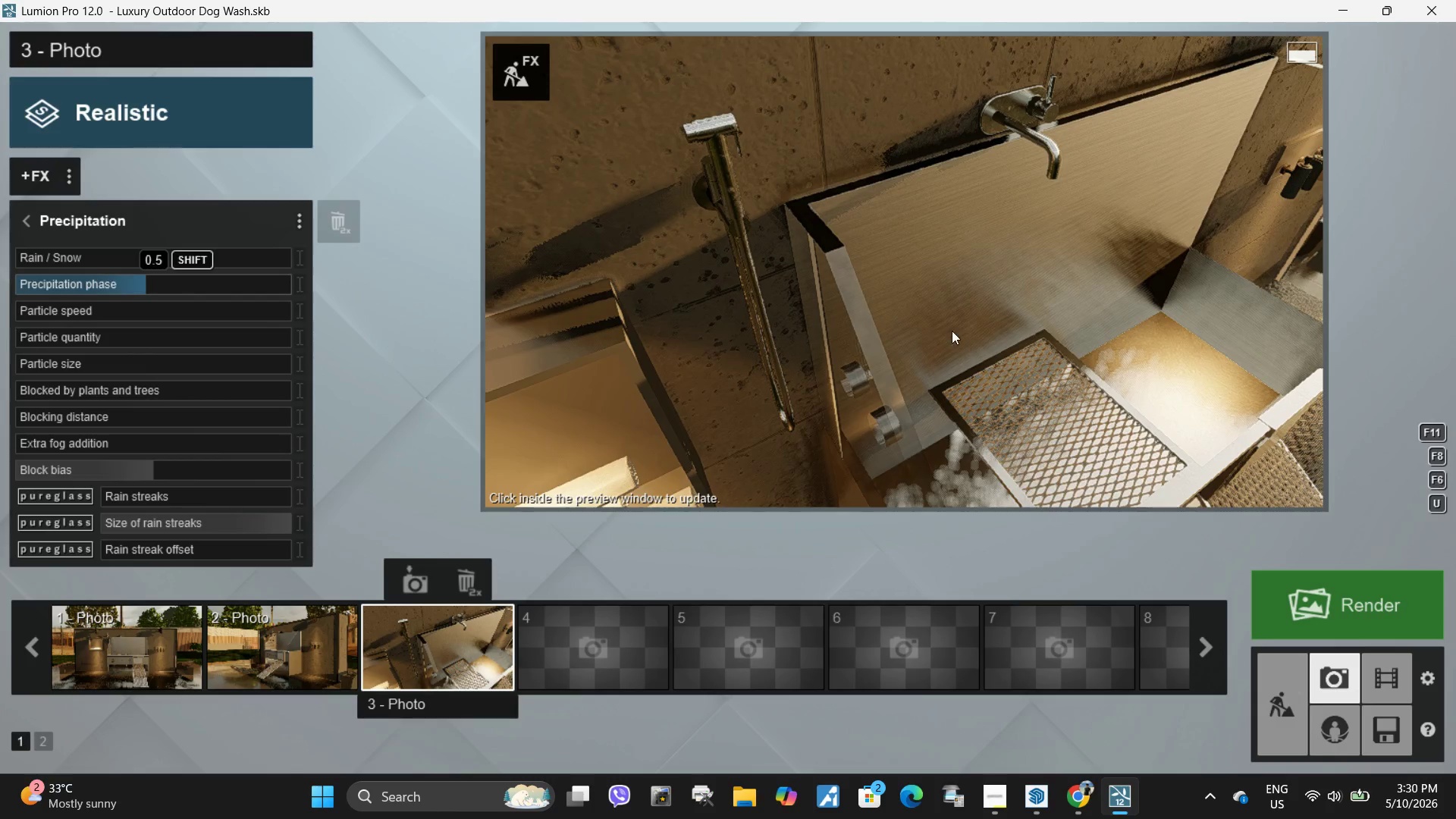 
left_click([952, 331])
 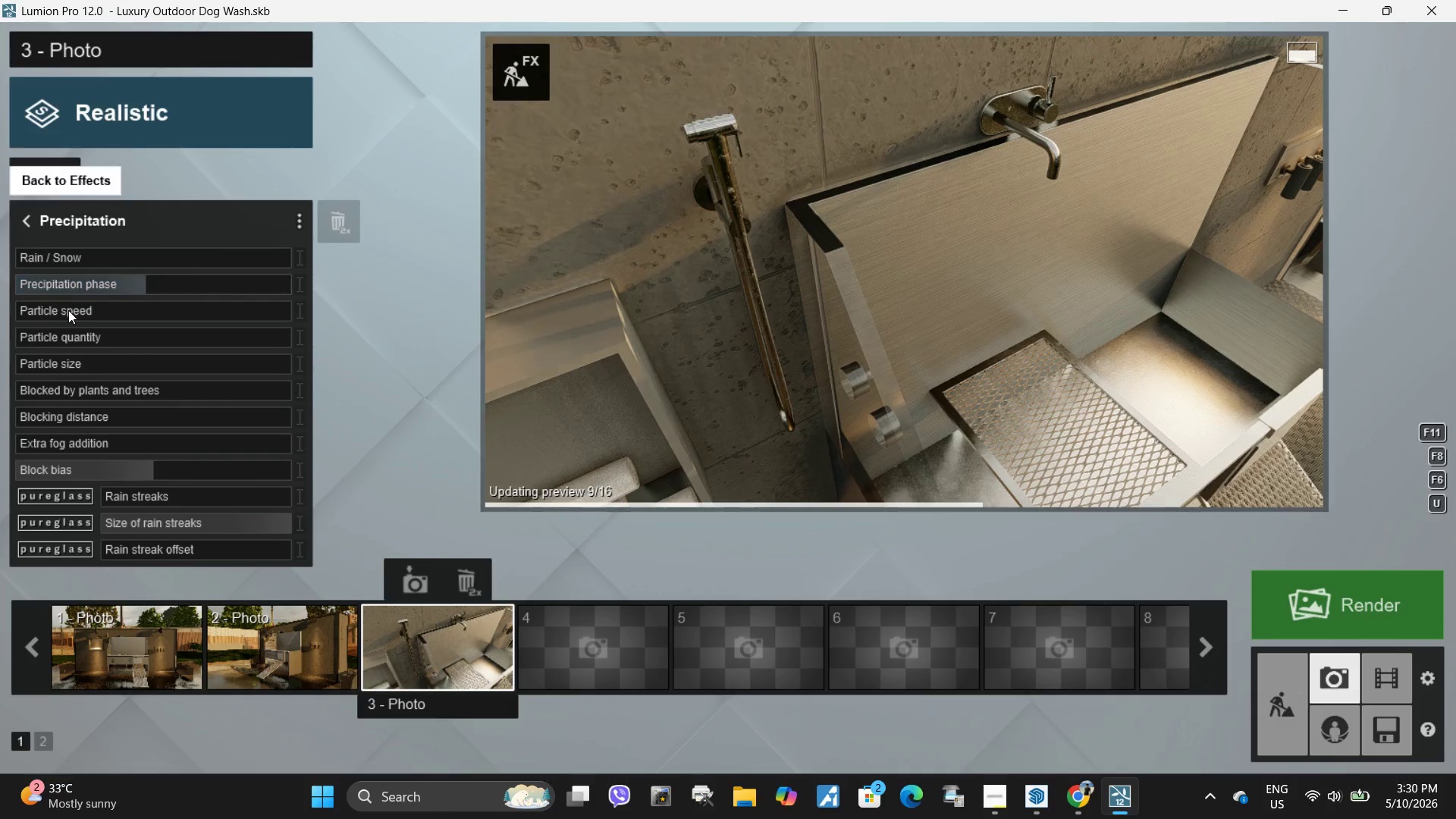 
left_click_drag(start_coordinate=[65, 312], to_coordinate=[0, 310])
 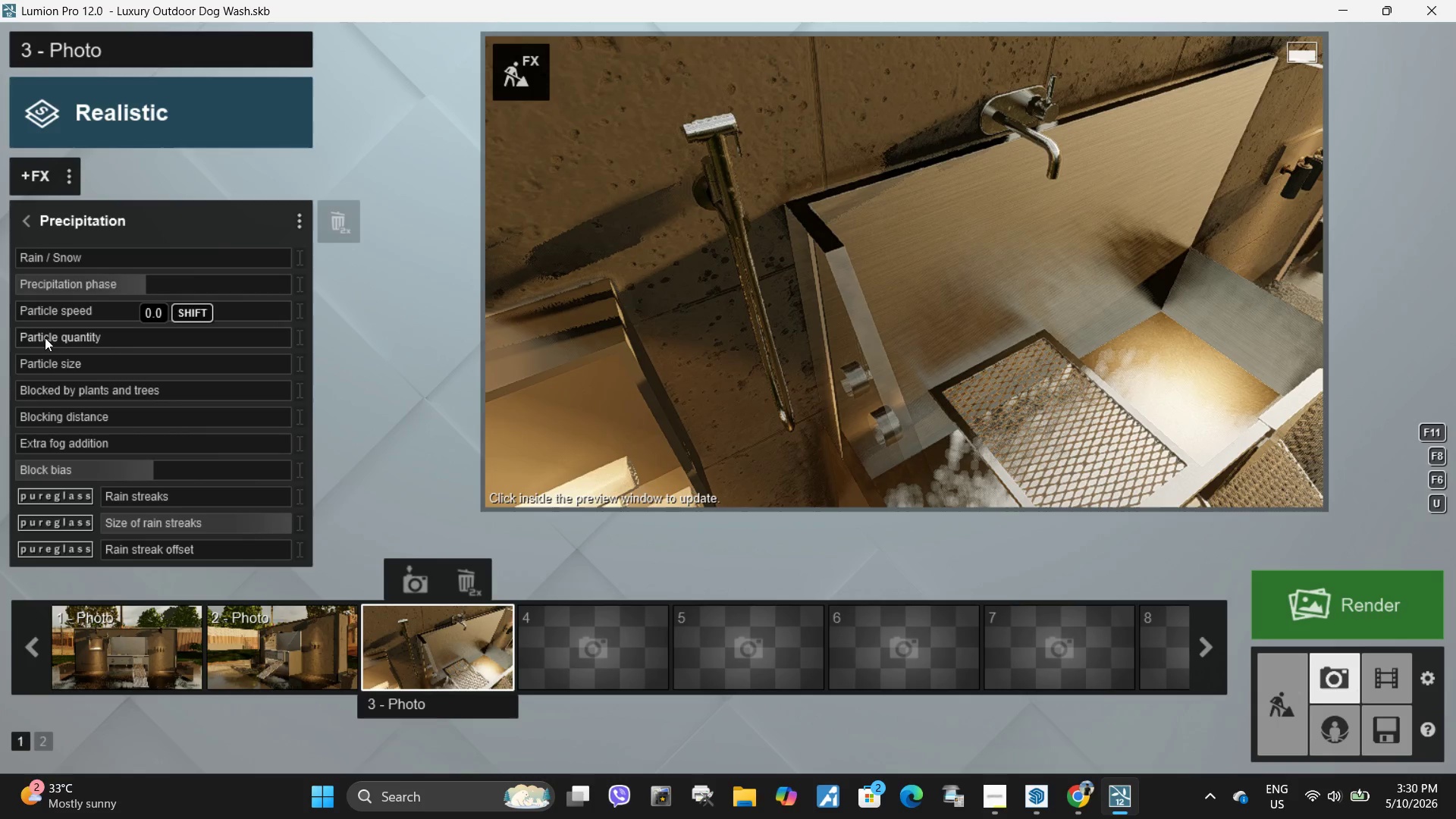 
left_click_drag(start_coordinate=[45, 337], to_coordinate=[54, 353])
 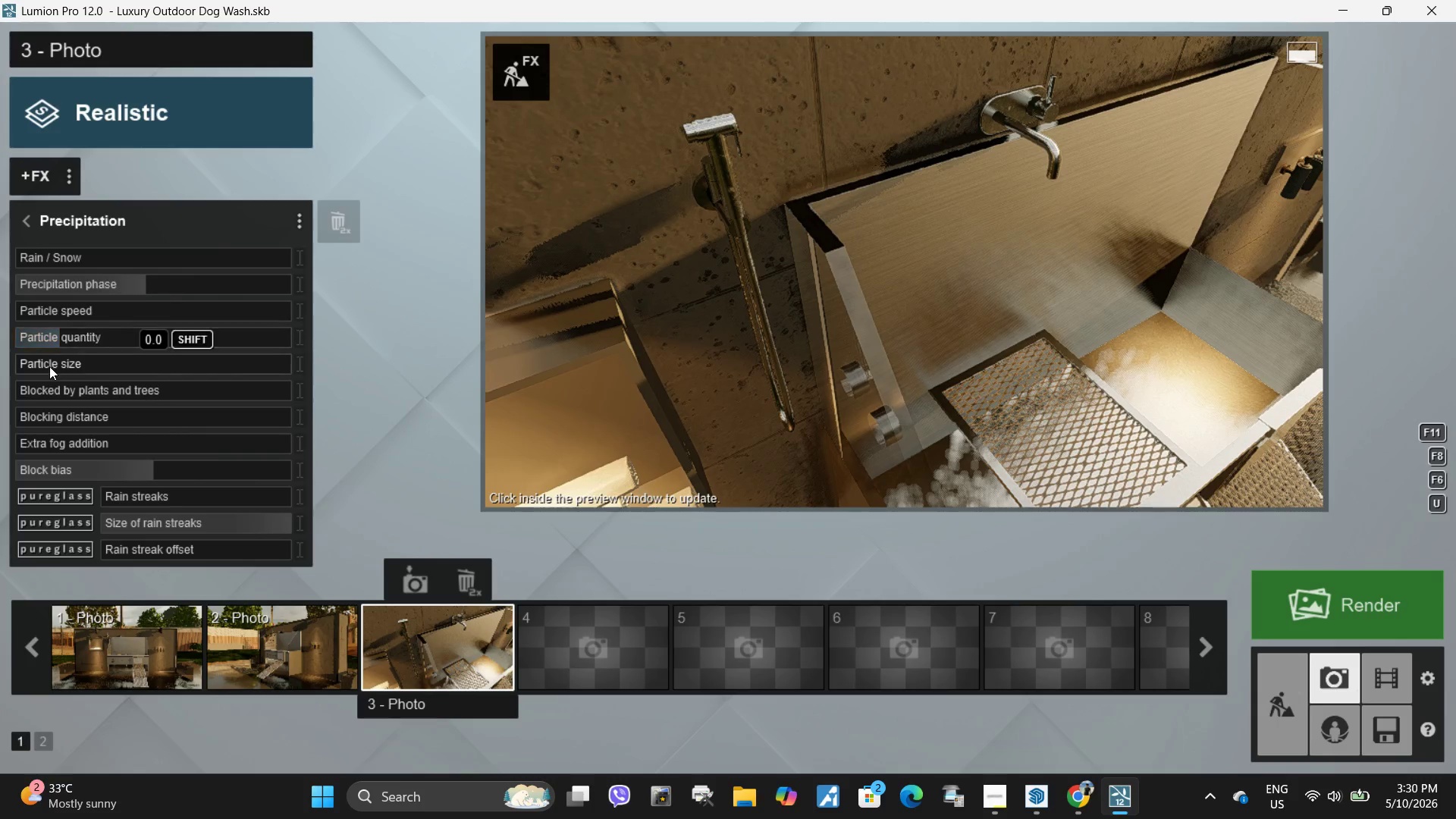 
left_click_drag(start_coordinate=[49, 366], to_coordinate=[94, 375])
 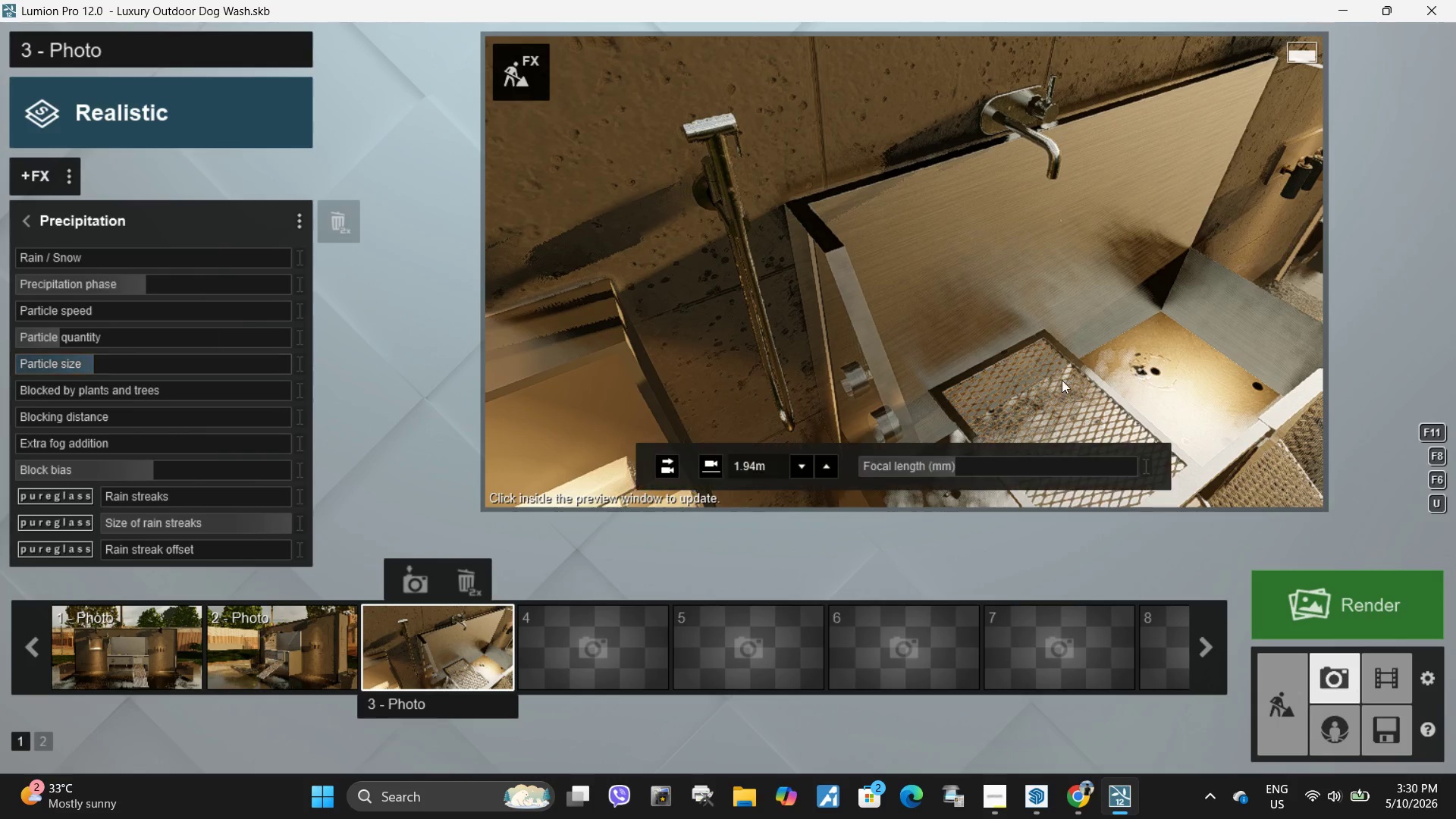 
left_click([1062, 380])
 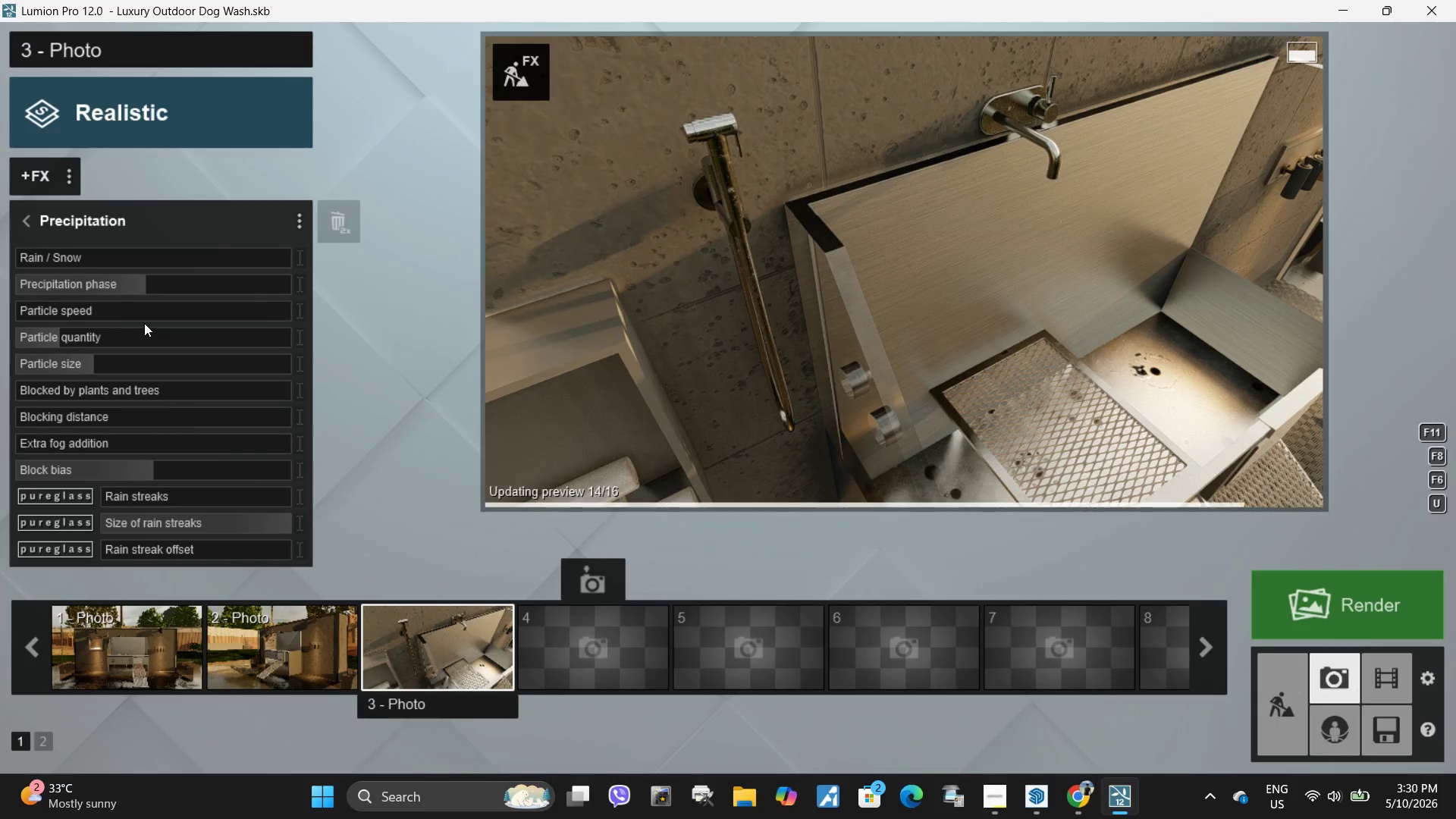 
left_click_drag(start_coordinate=[81, 340], to_coordinate=[2, 341])
 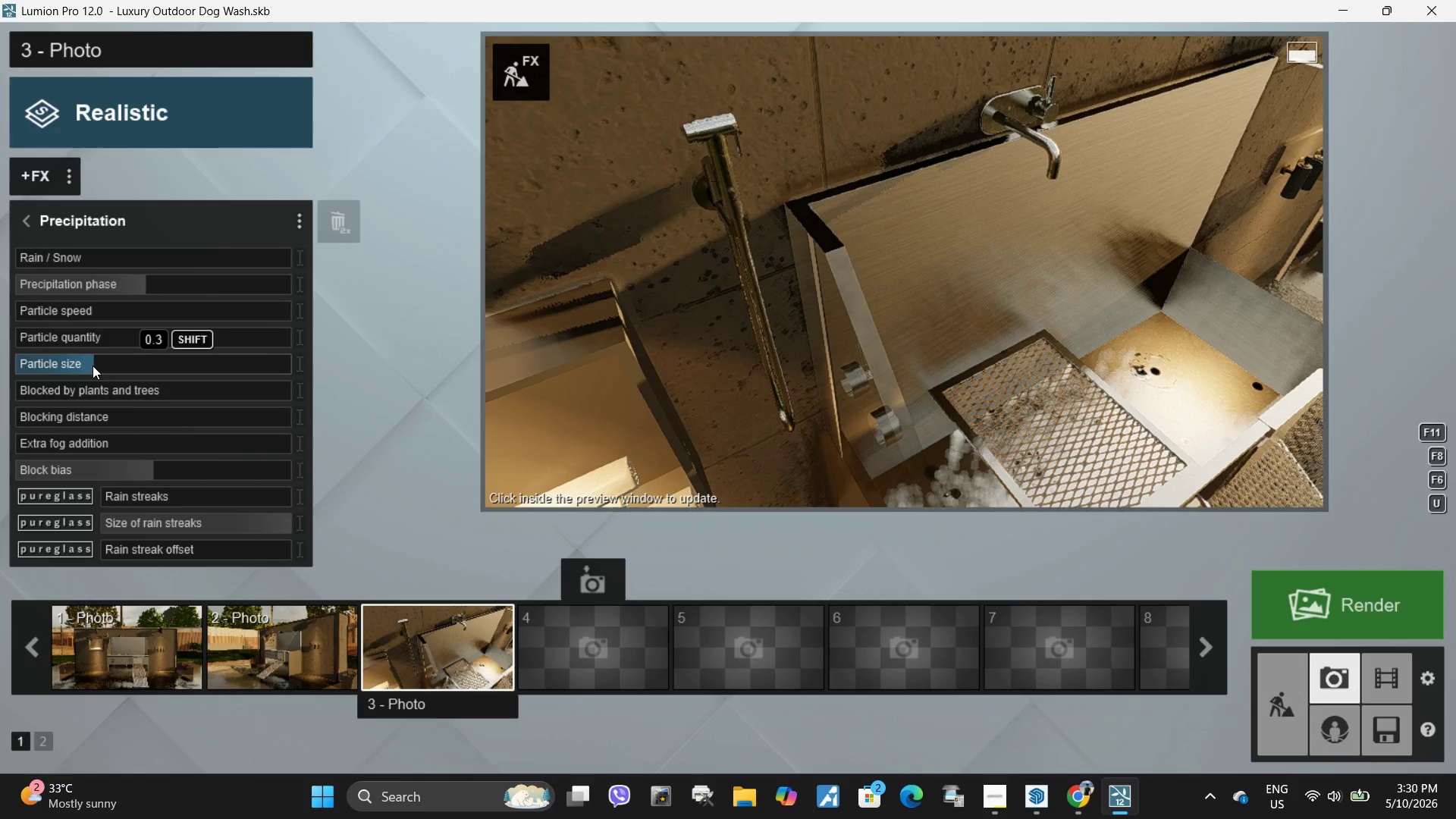 
left_click_drag(start_coordinate=[93, 366], to_coordinate=[519, 343])
 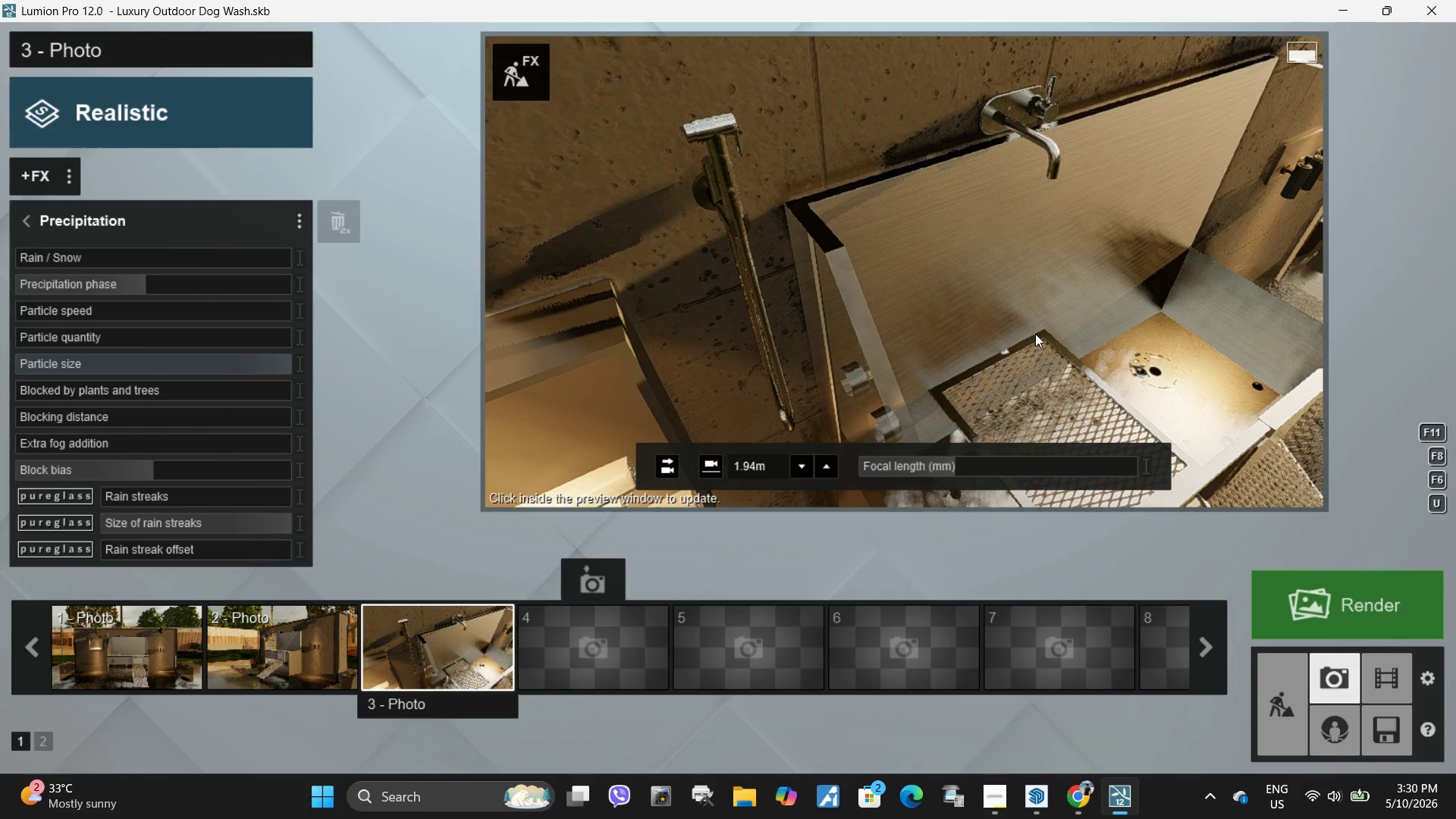 
left_click([1035, 334])
 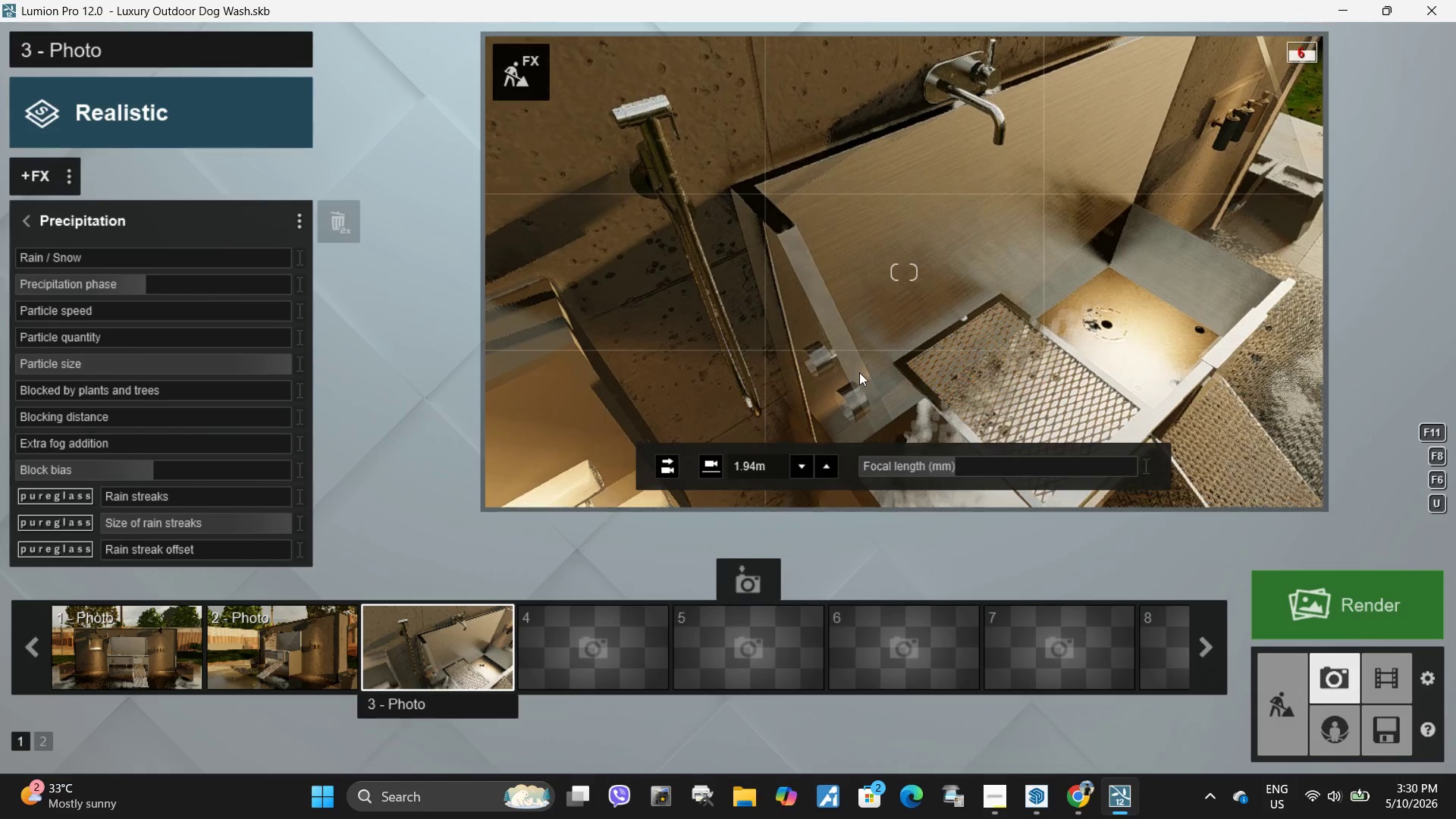 
left_click_drag(start_coordinate=[195, 359], to_coordinate=[58, 362])
 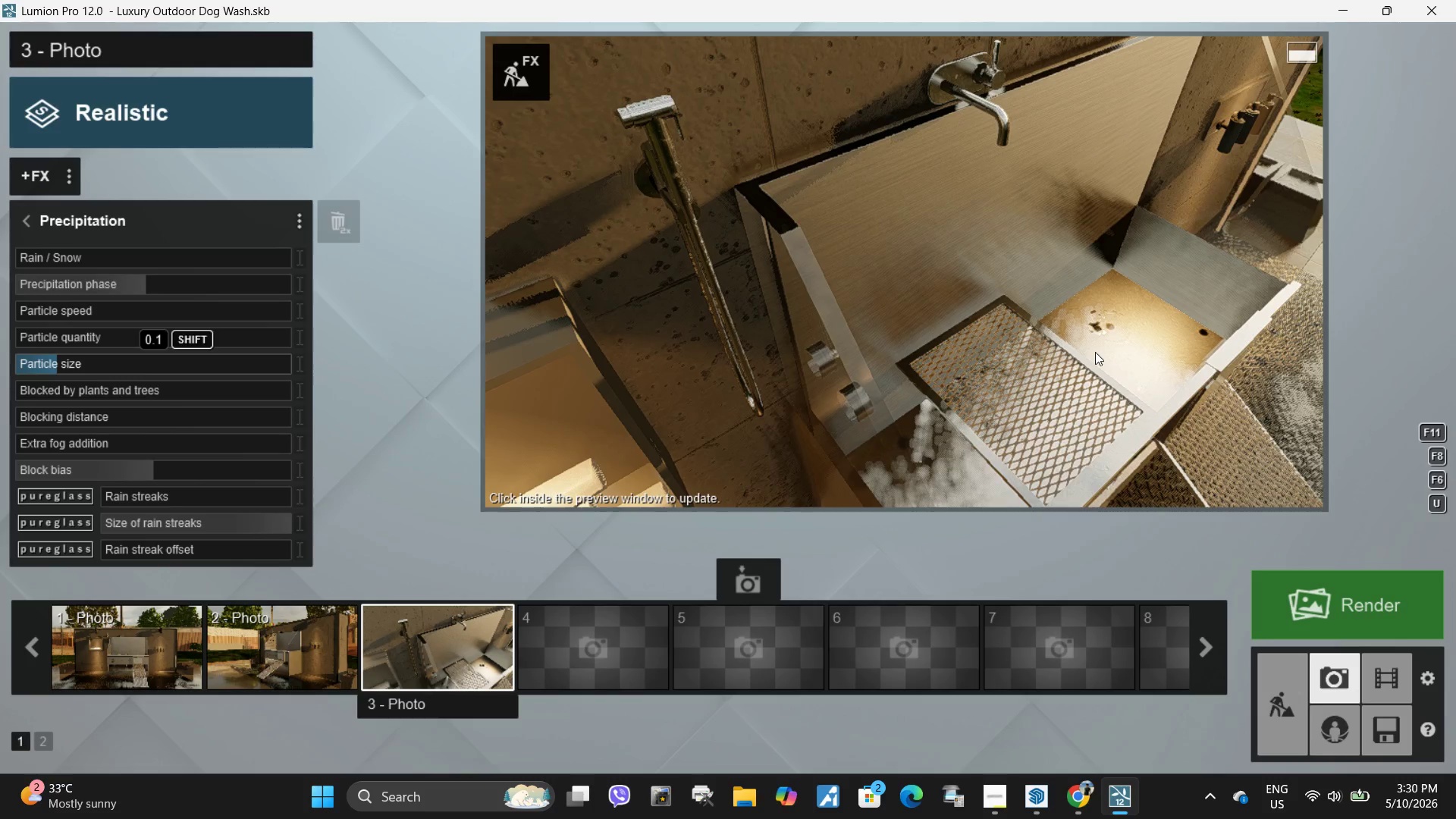 
left_click([1096, 352])
 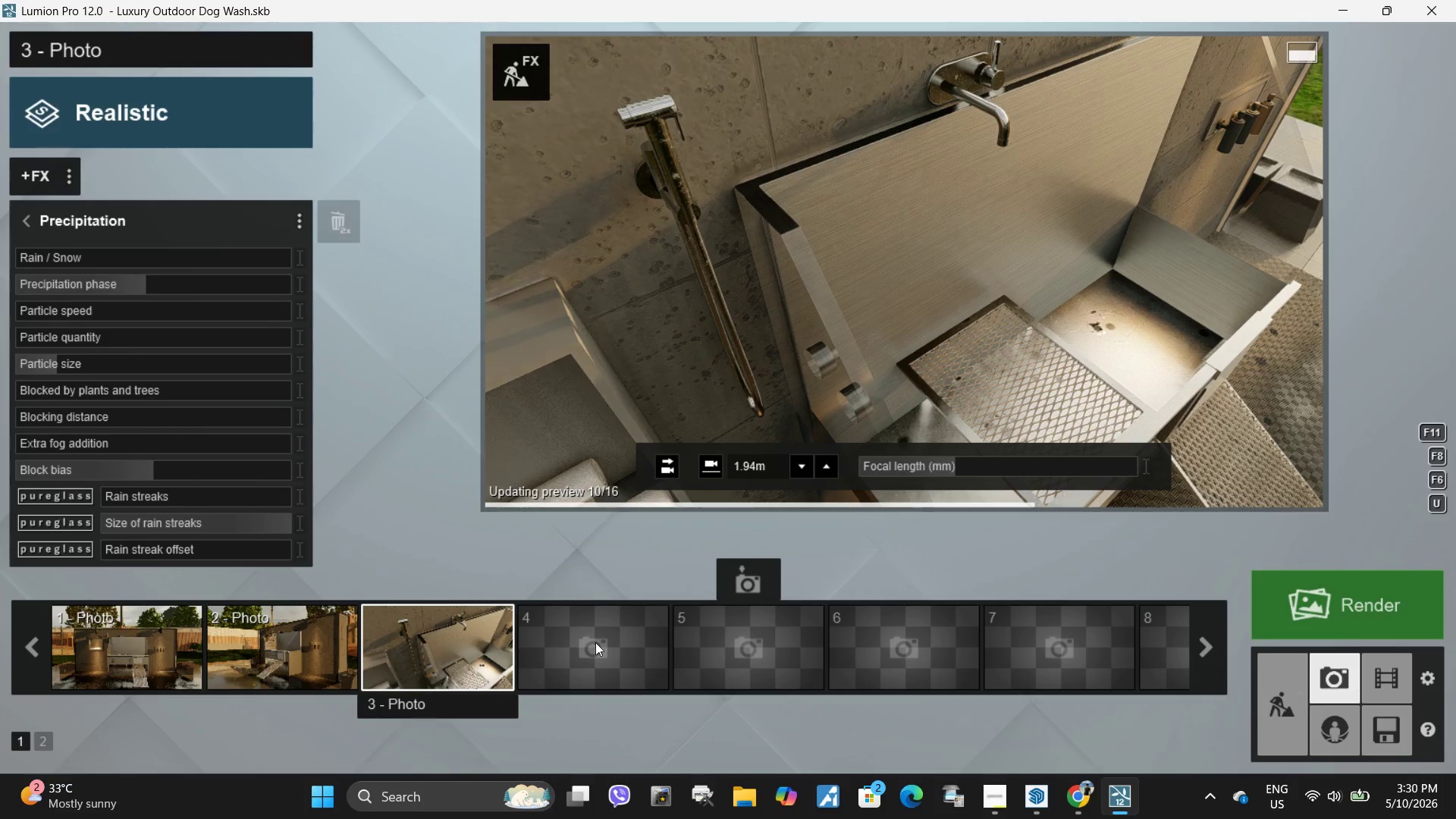 
left_click([398, 648])
 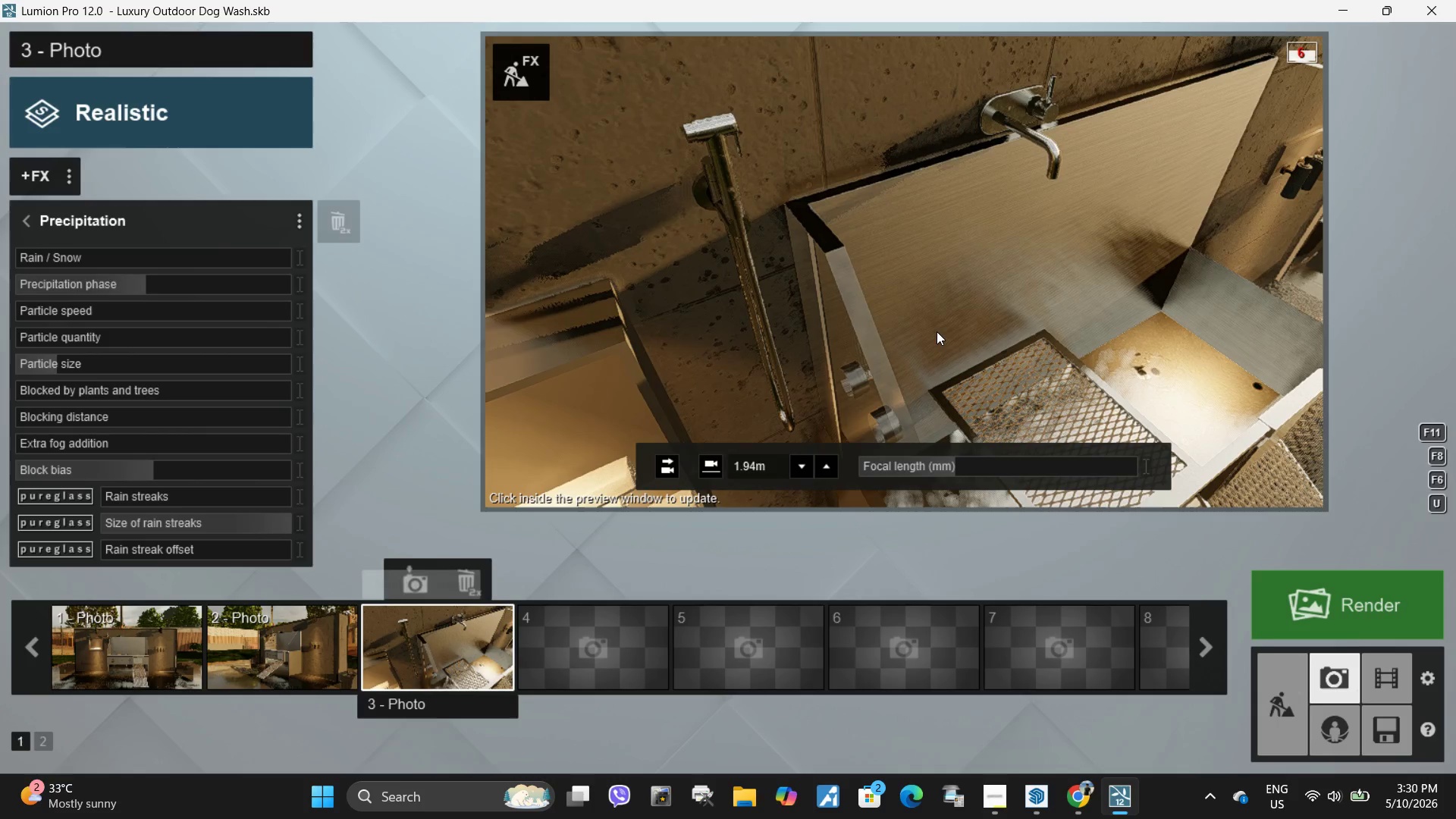 
left_click([937, 331])
 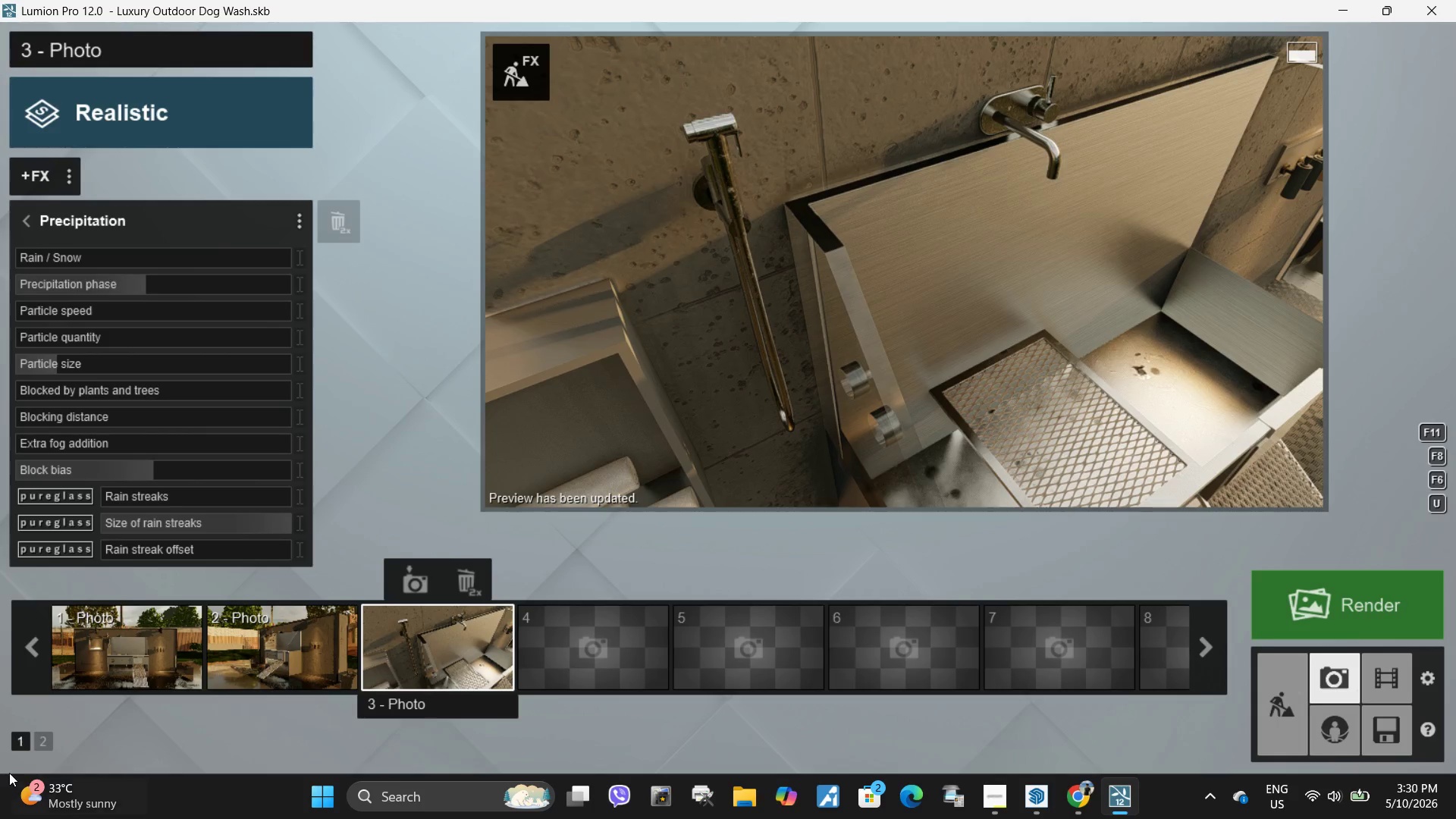 
wait(7.95)
 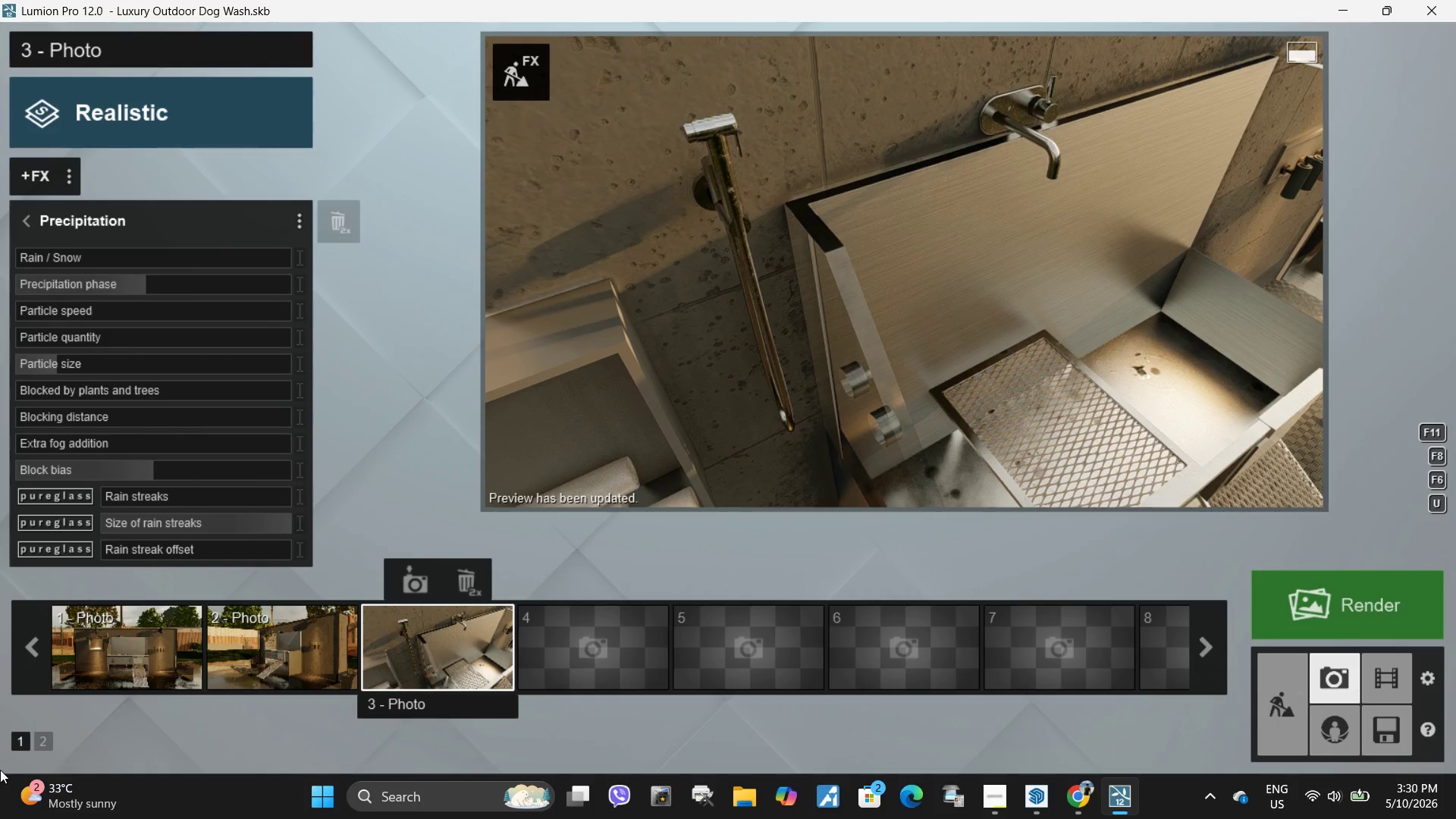 
left_click([300, 661])
 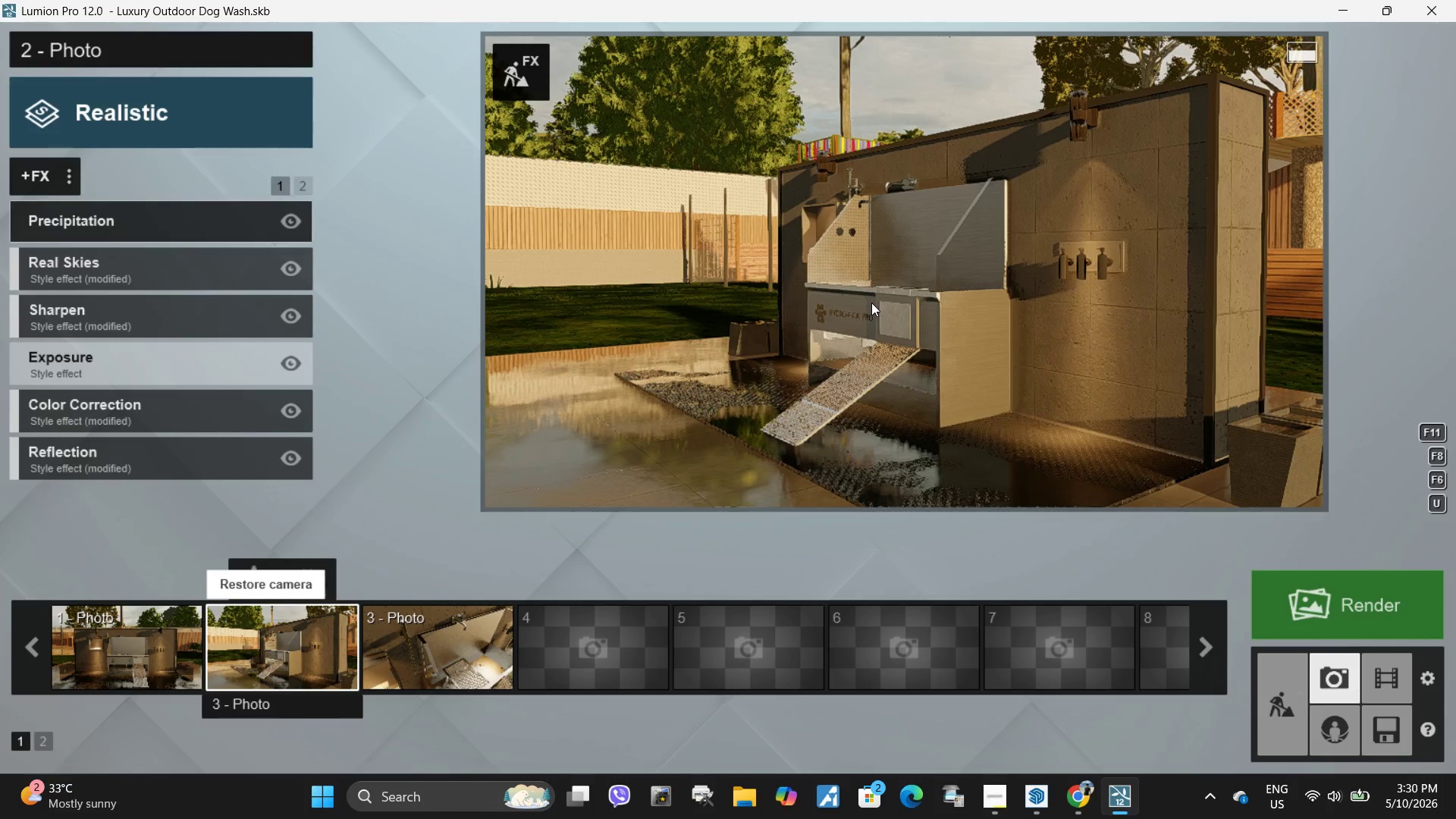 
left_click([871, 303])
 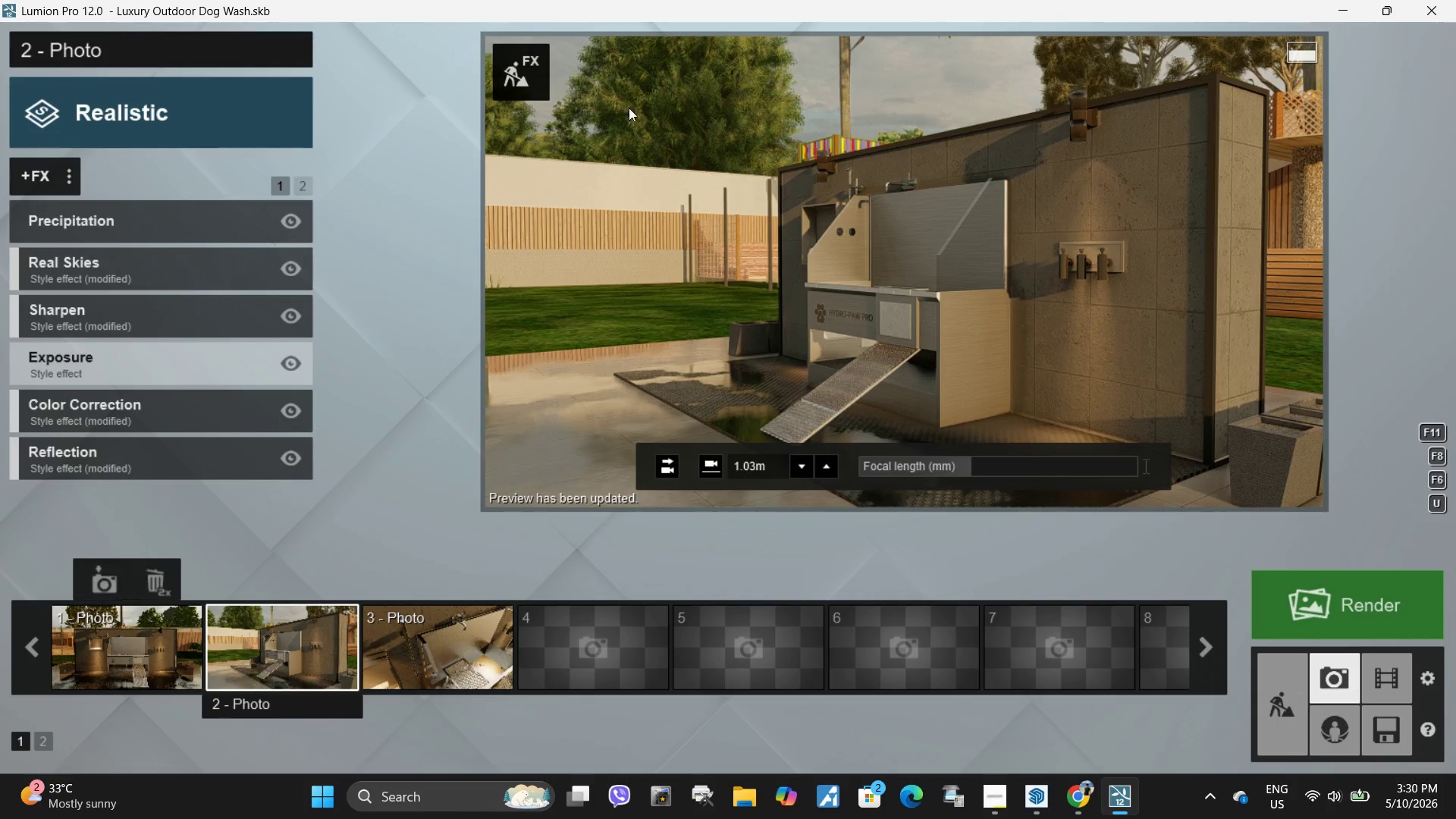 
left_click([165, 636])
 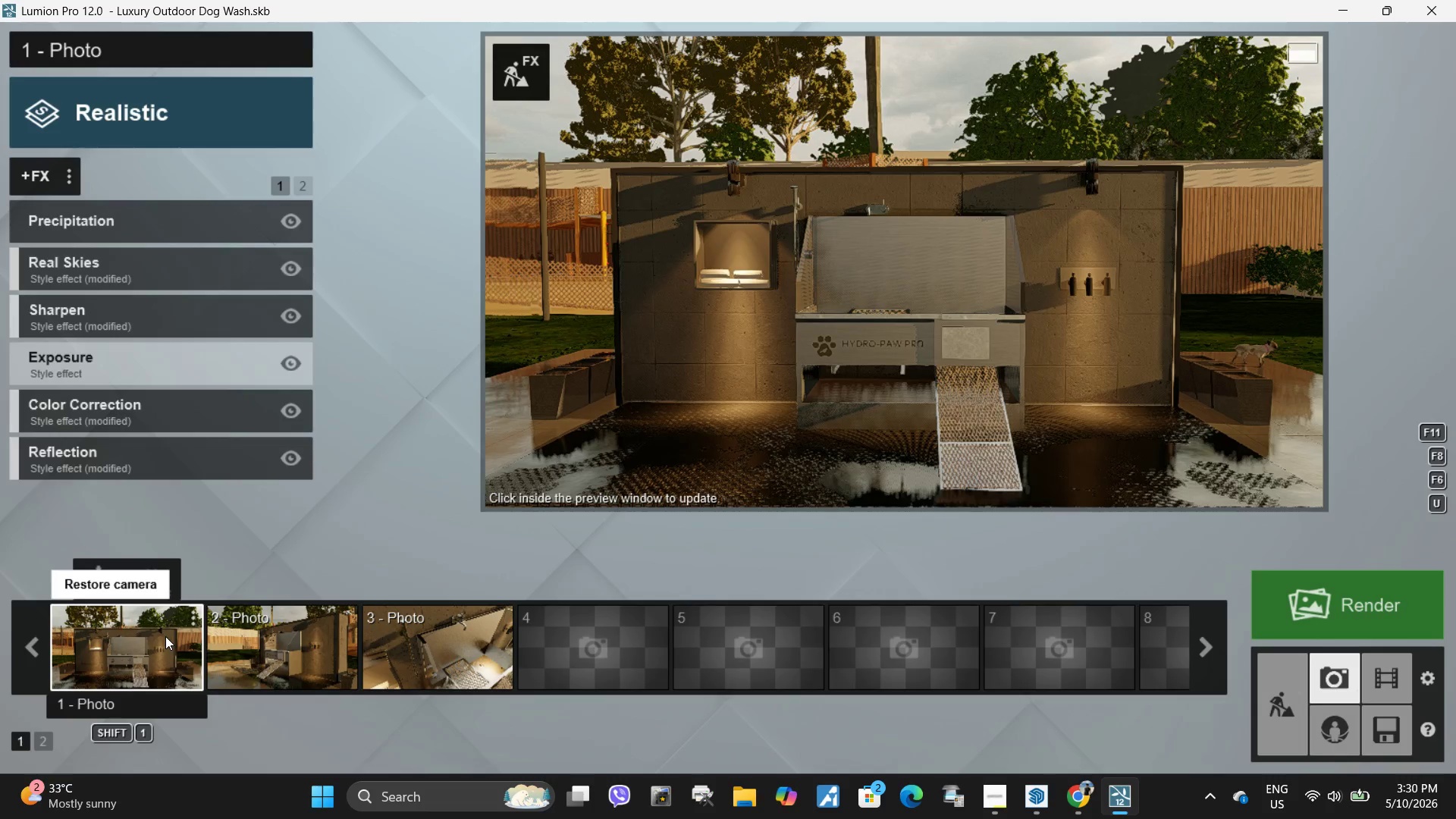 
wait(7.31)
 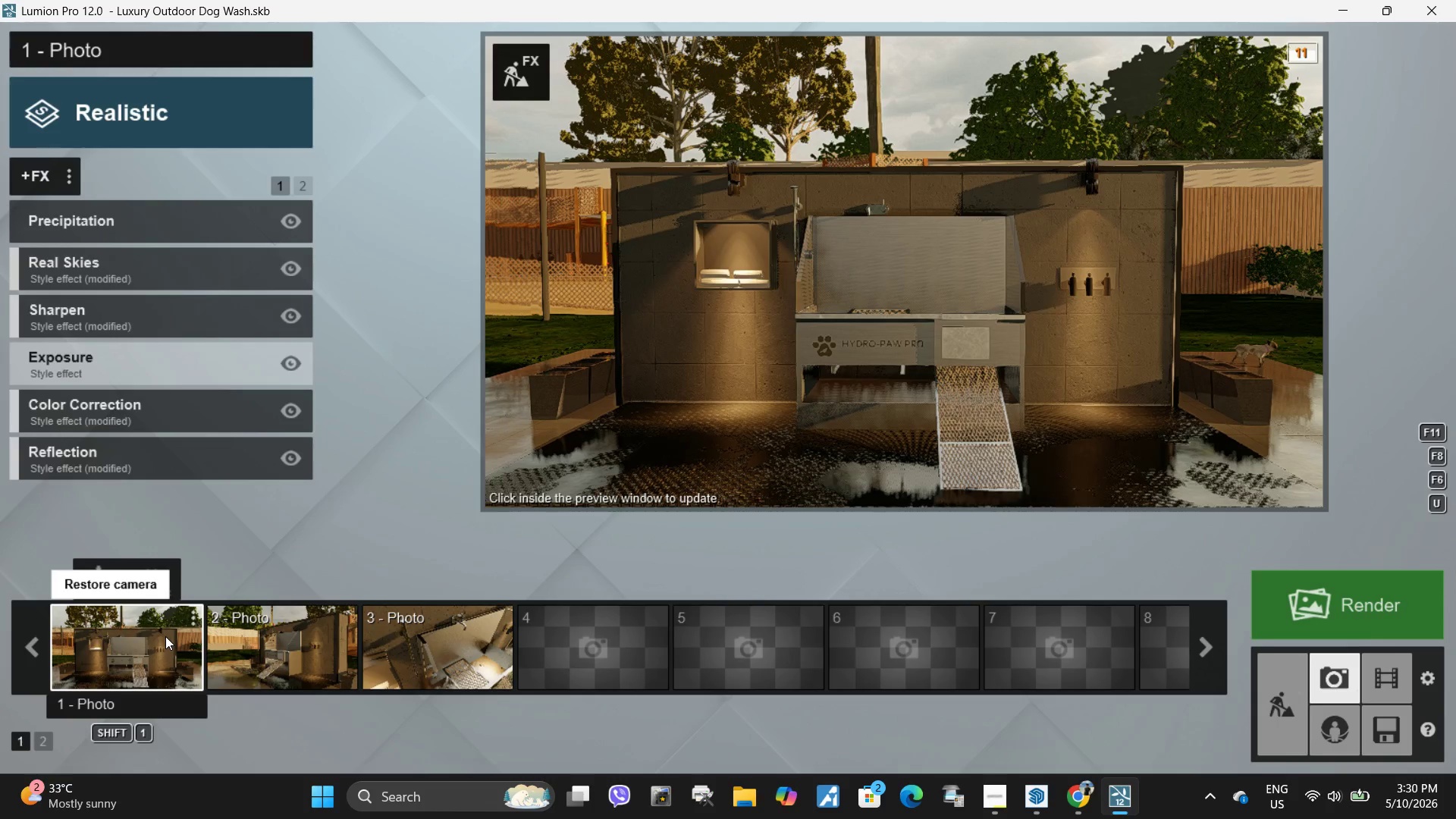 
left_click([521, 82])
 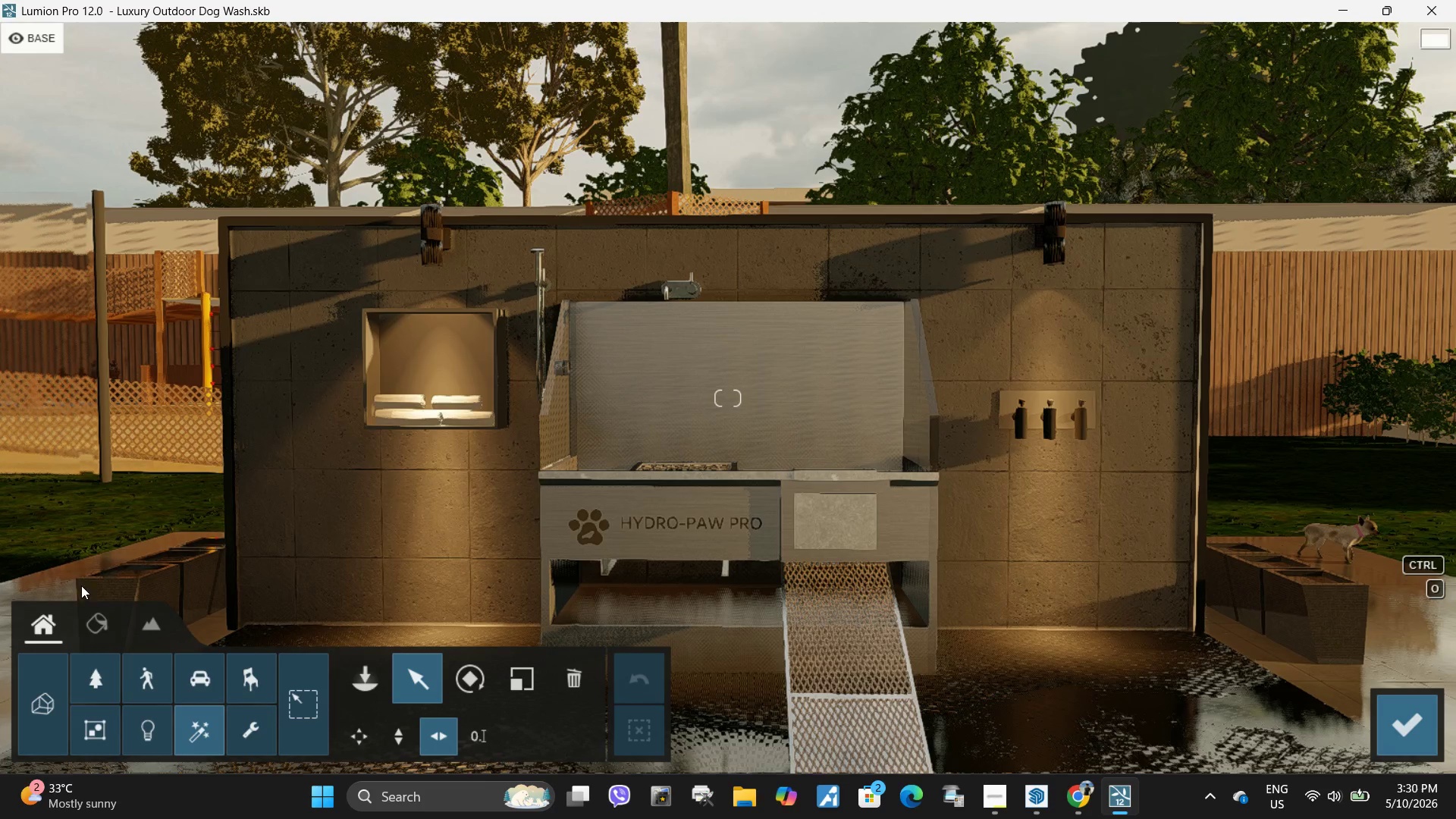 
left_click([96, 632])
 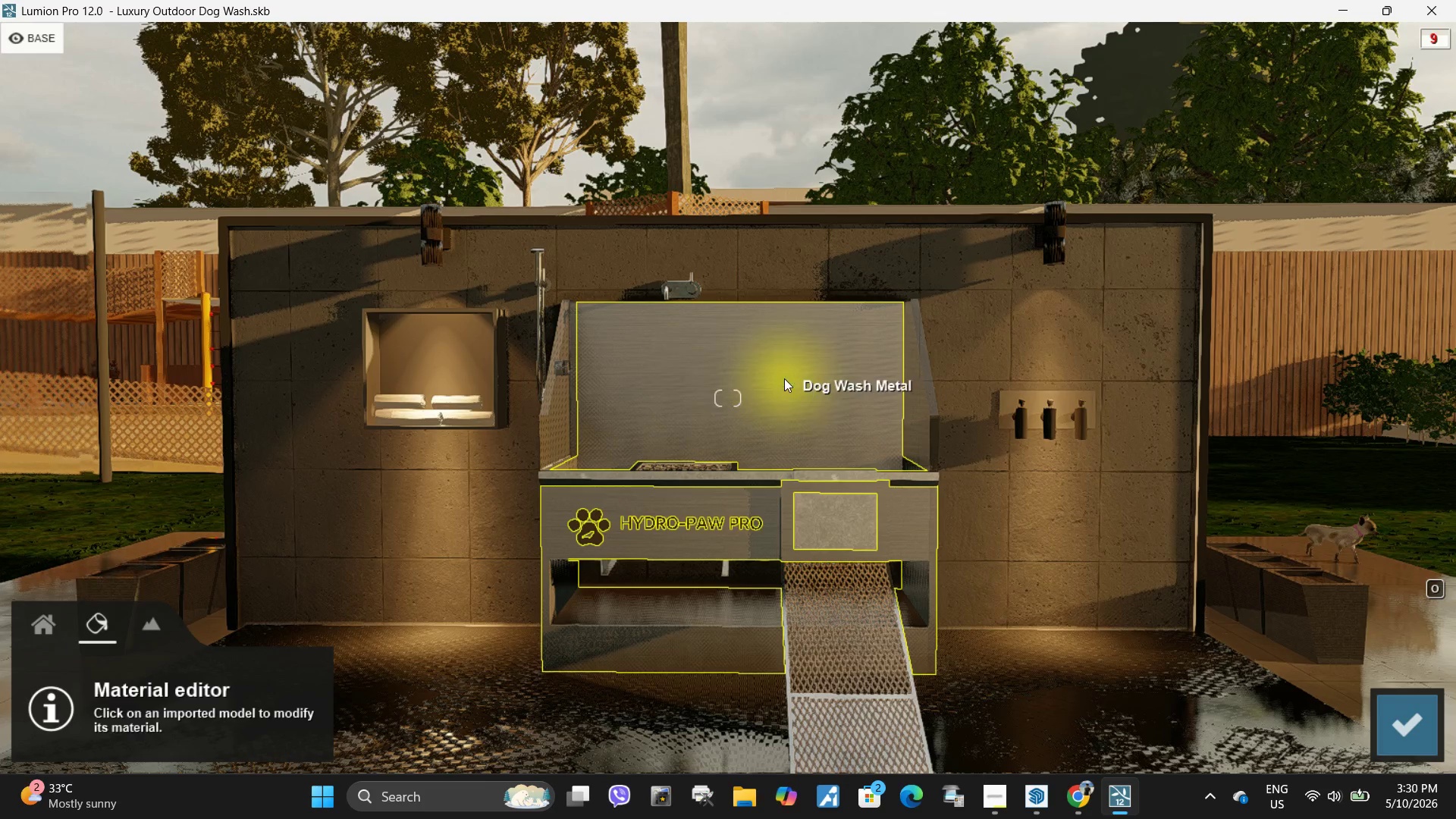 
left_click([784, 378])
 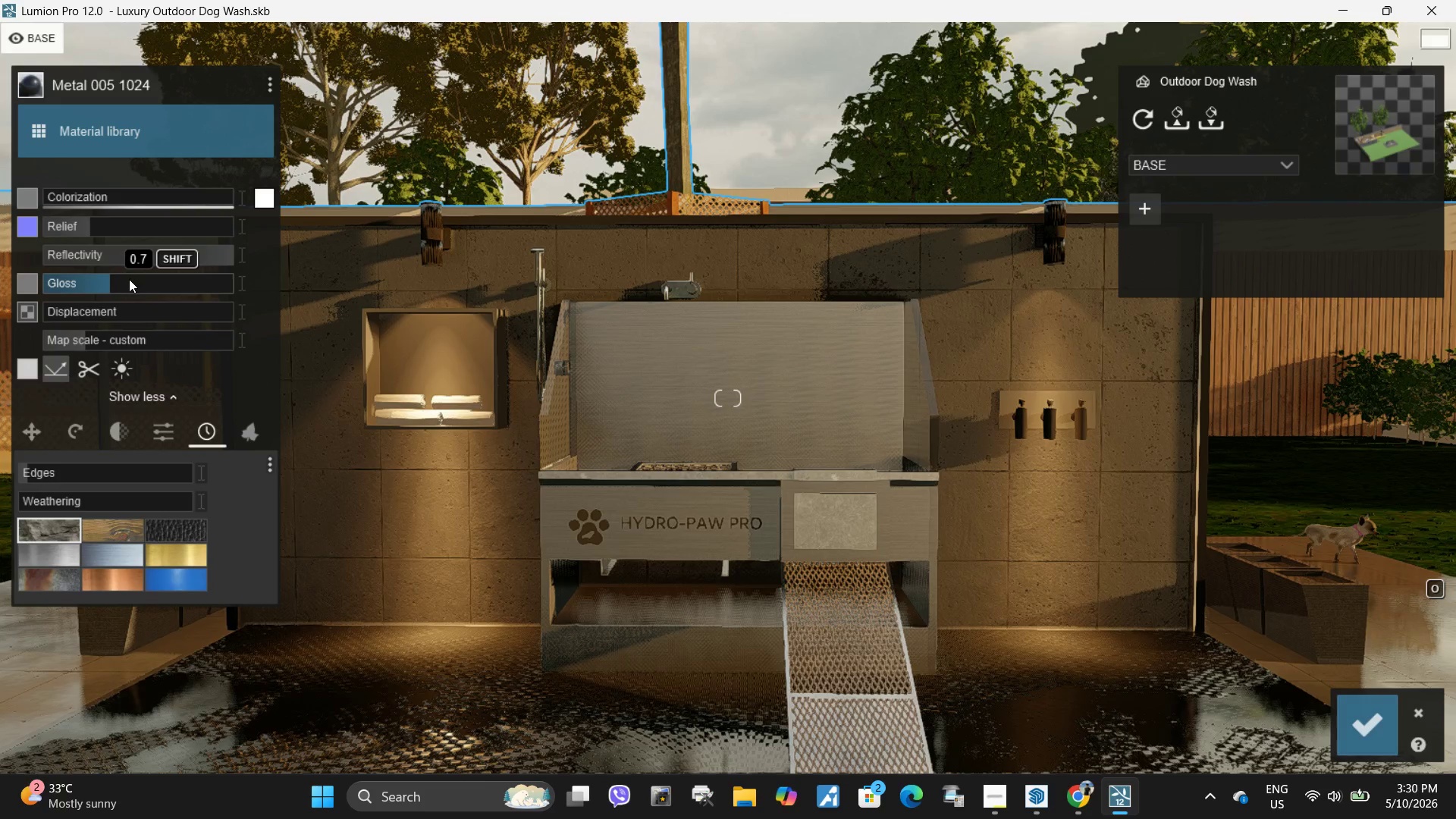 
left_click_drag(start_coordinate=[164, 197], to_coordinate=[5, 196])
 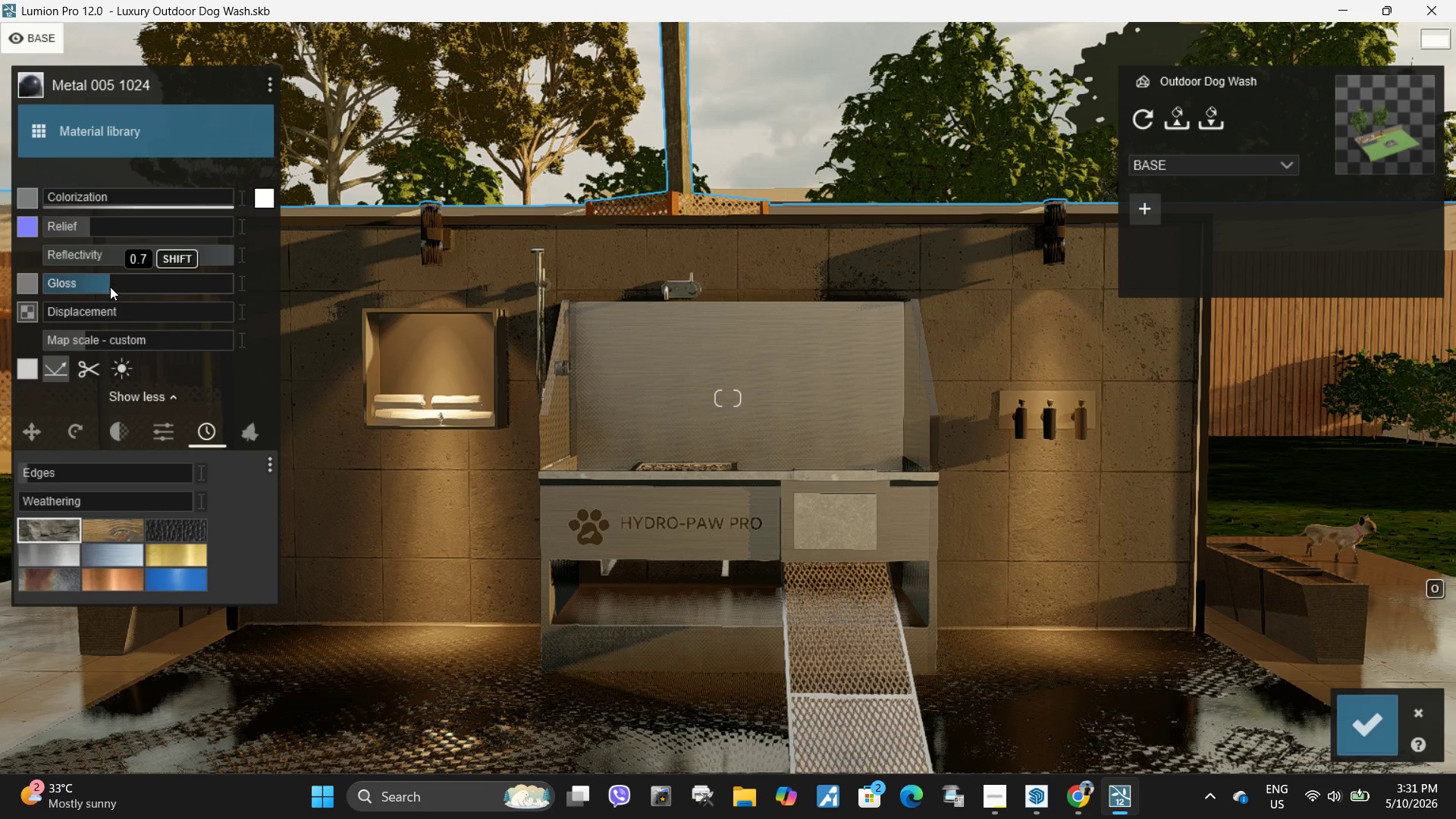 
left_click_drag(start_coordinate=[109, 288], to_coordinate=[114, 278])
 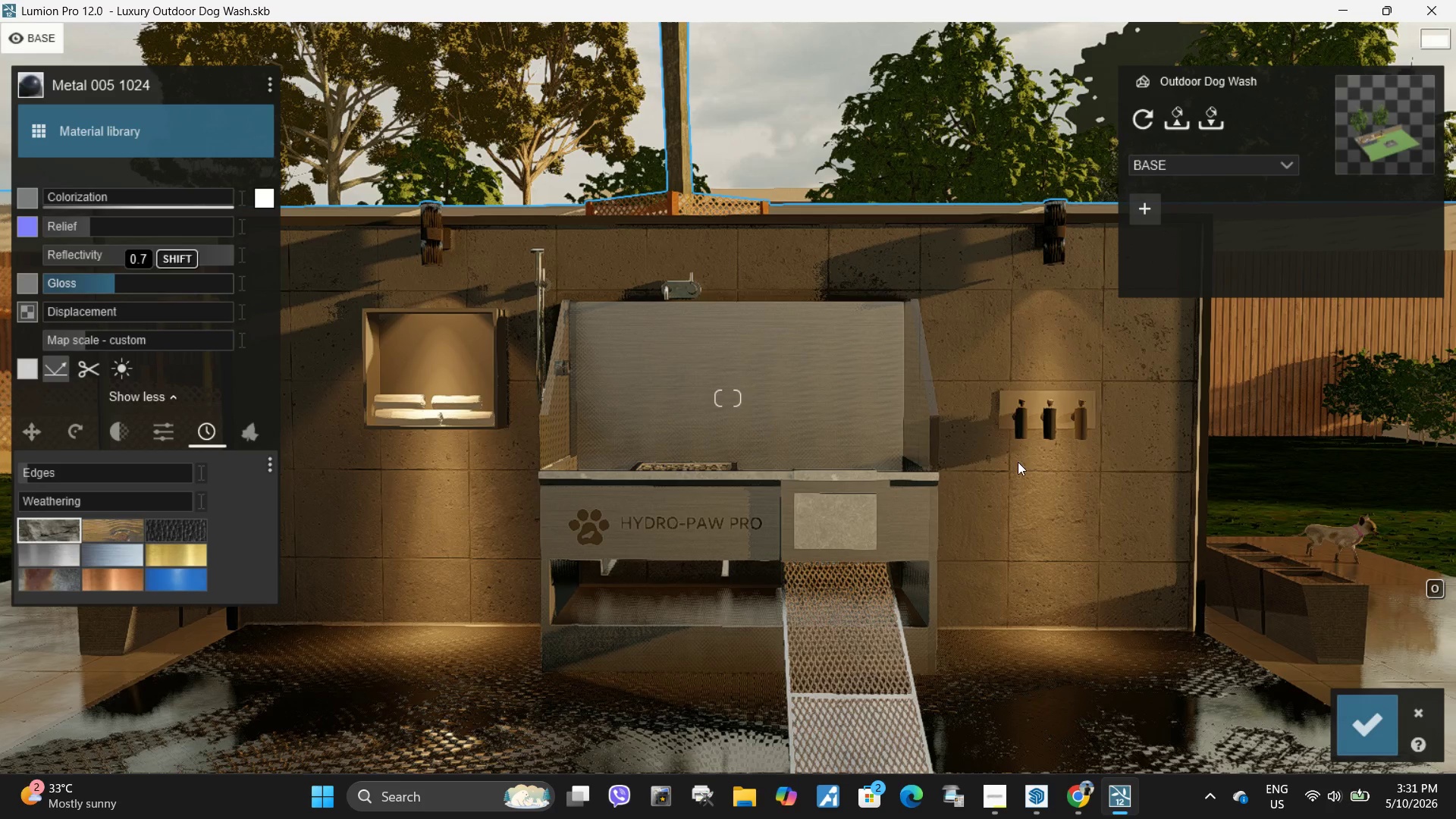 
left_click([1024, 463])
 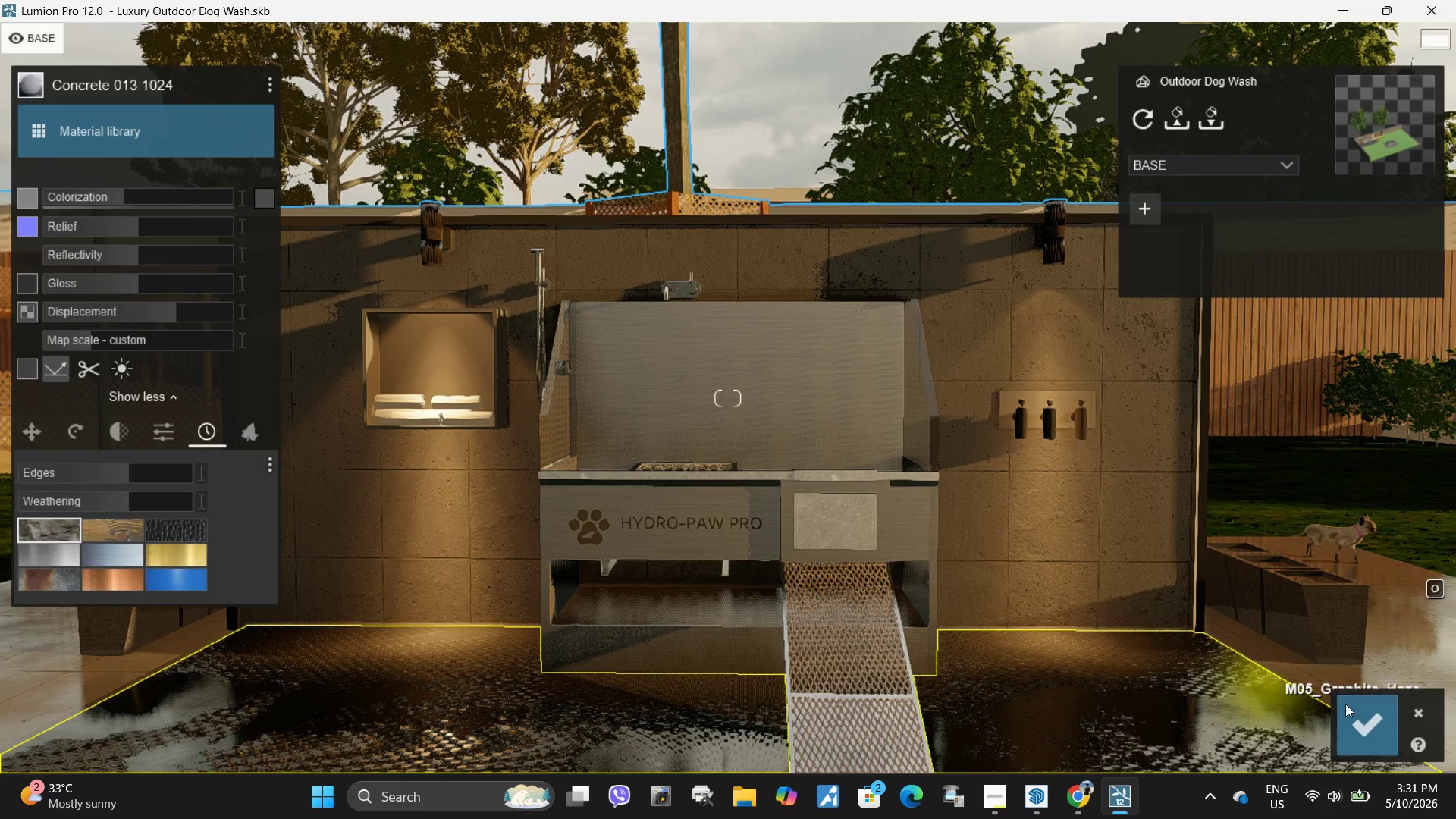 
left_click([1357, 722])
 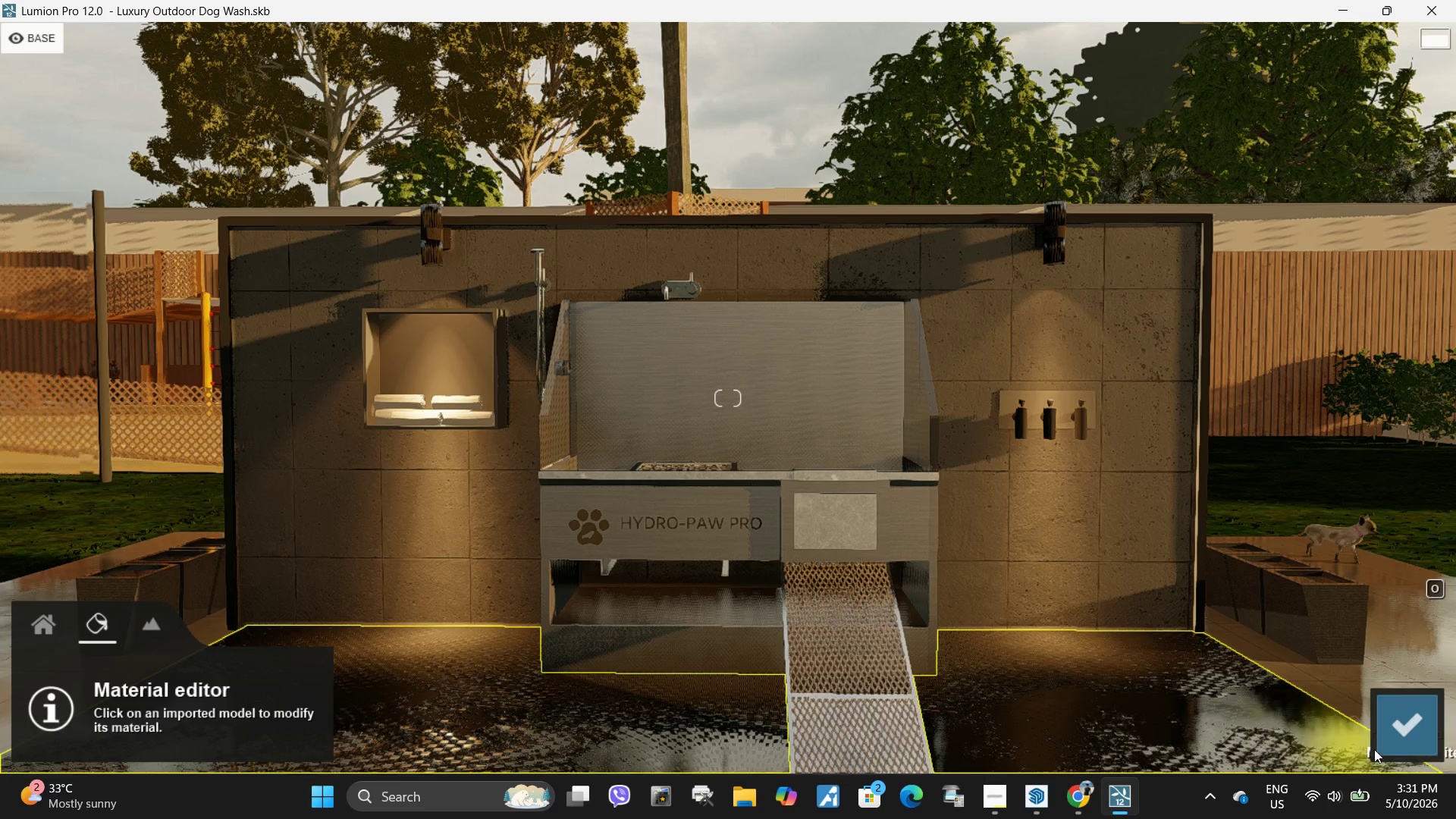 
left_click([1397, 732])
 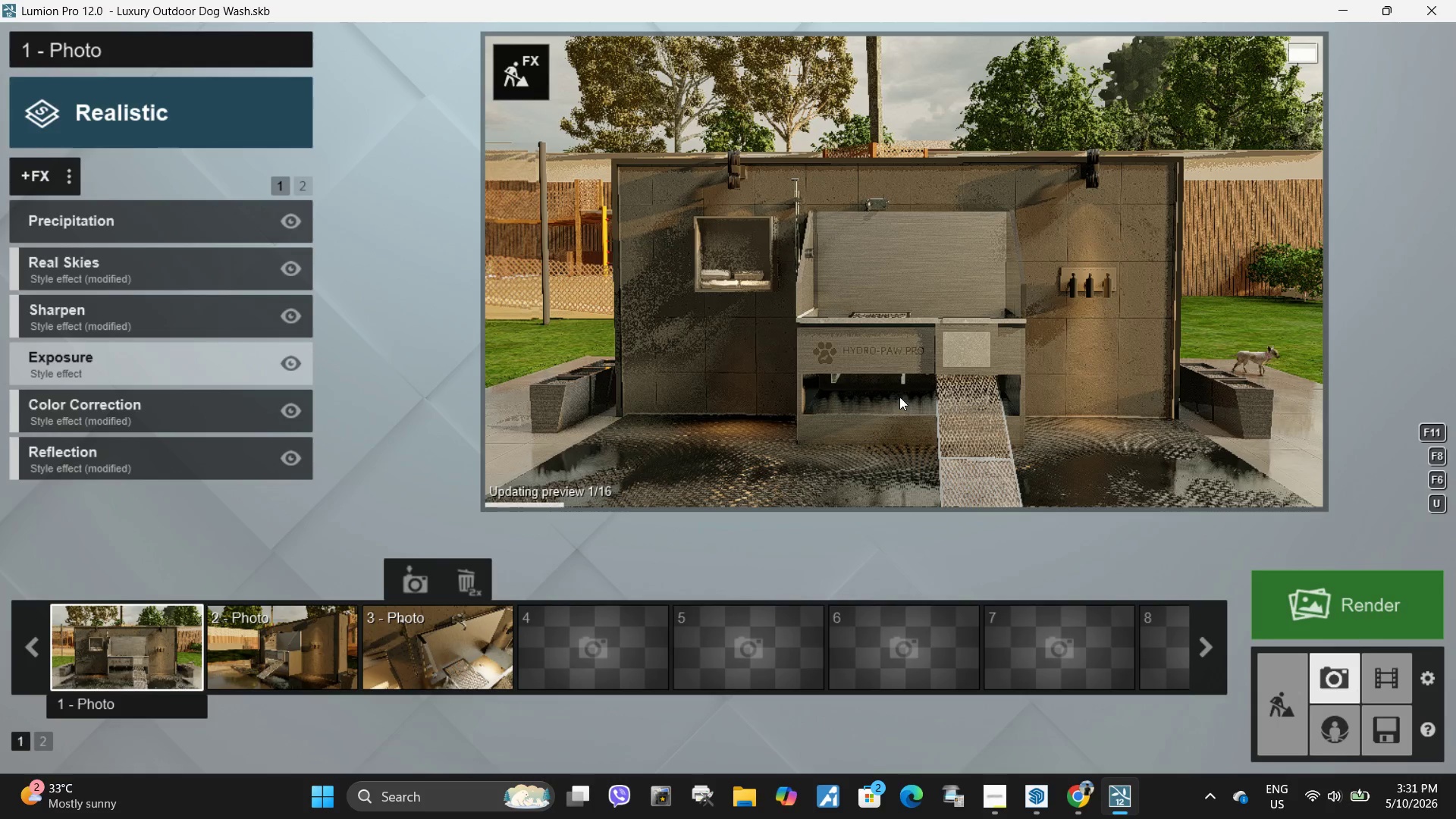 
left_click([909, 350])
 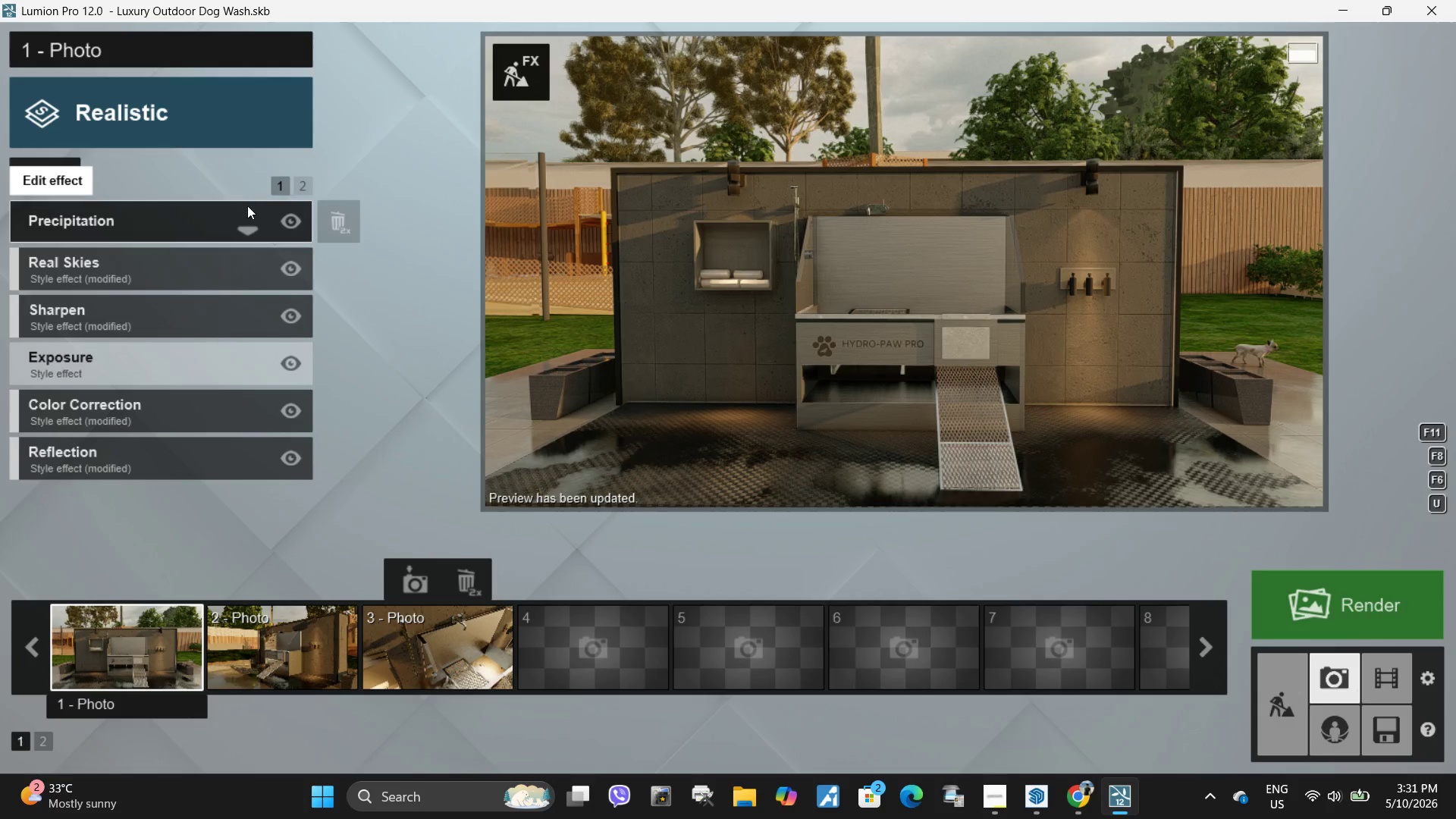 
left_click([512, 83])
 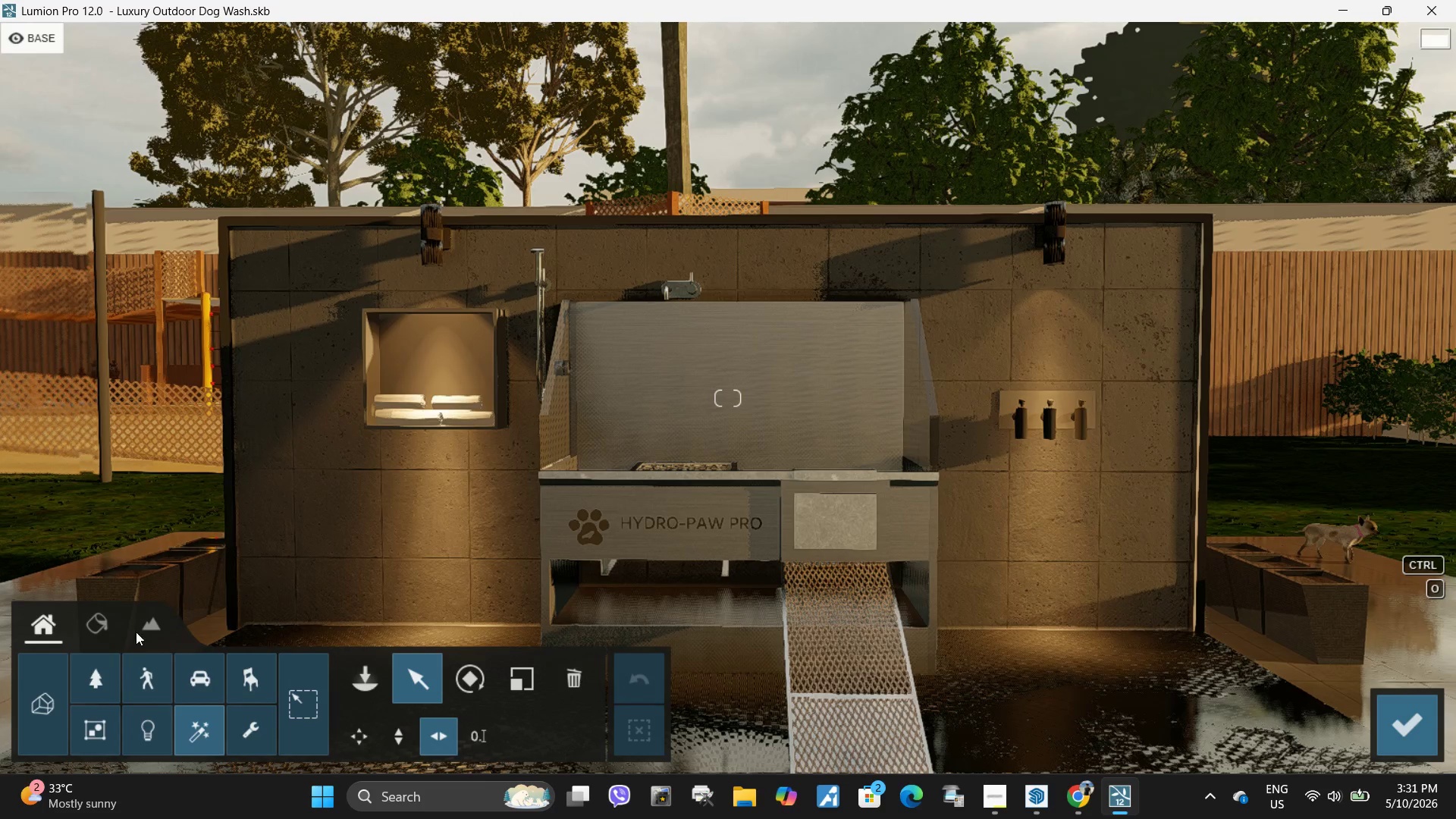 
left_click([102, 623])
 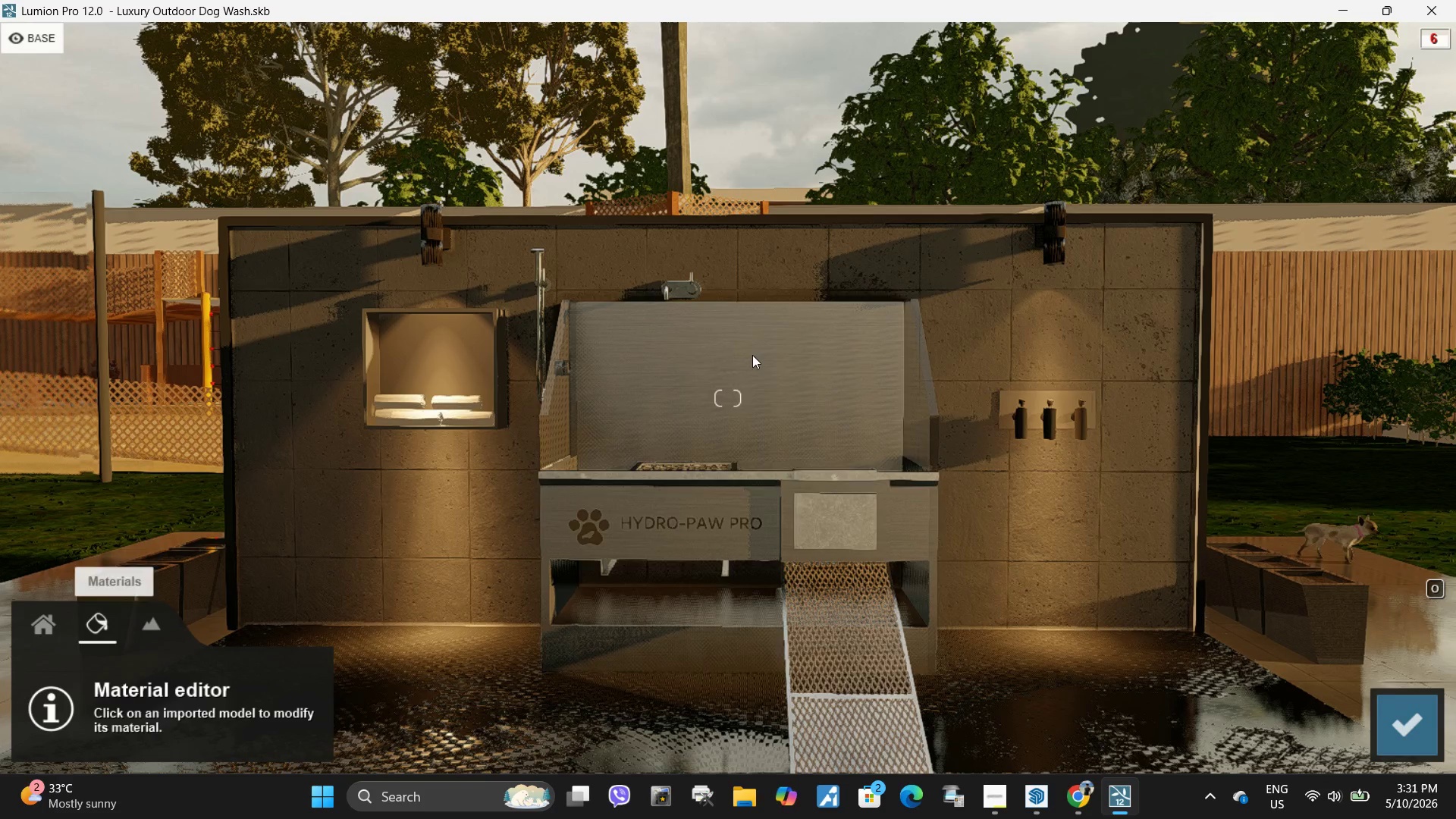 
left_click([752, 355])
 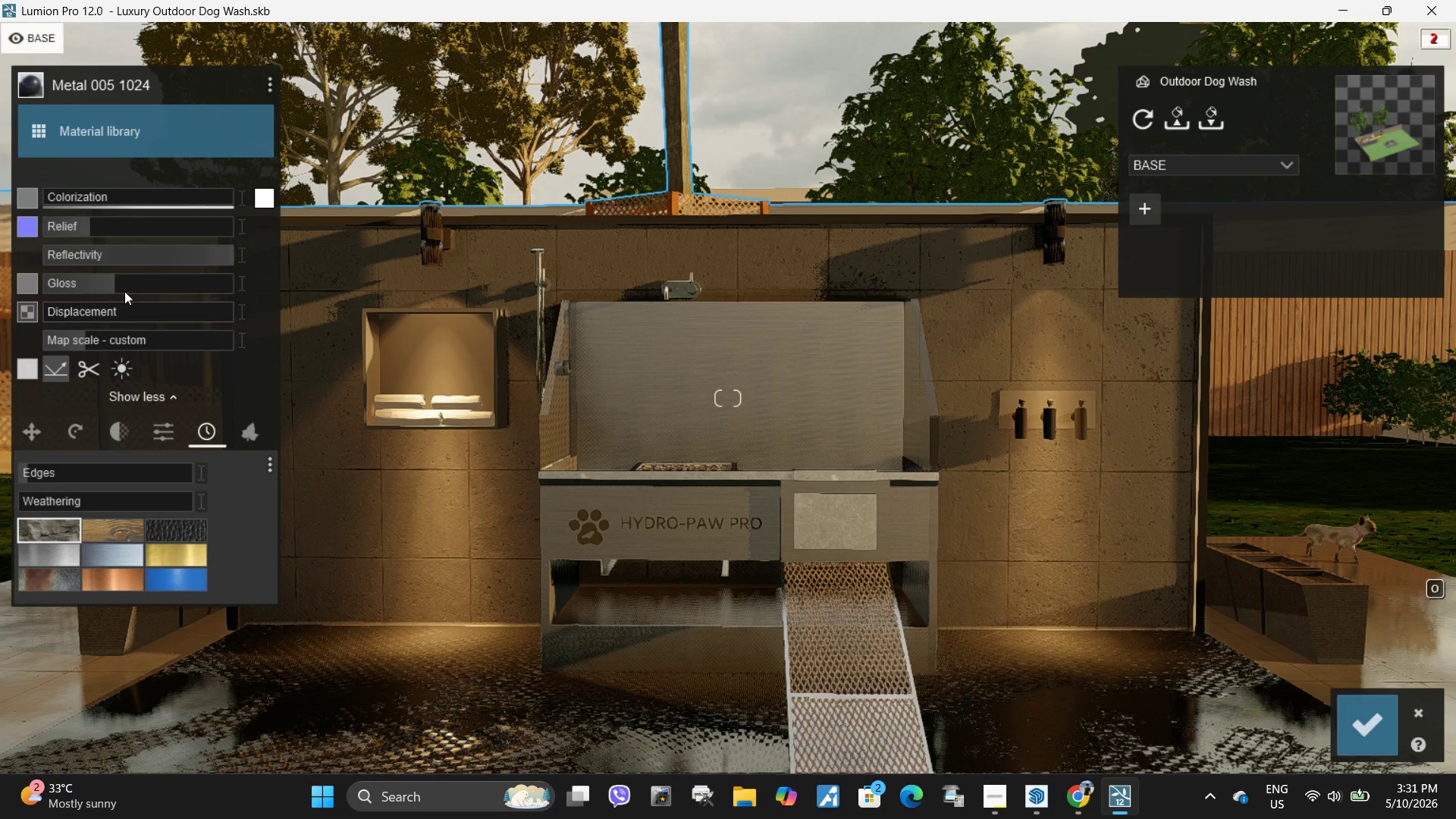 
left_click_drag(start_coordinate=[122, 290], to_coordinate=[105, 295])
 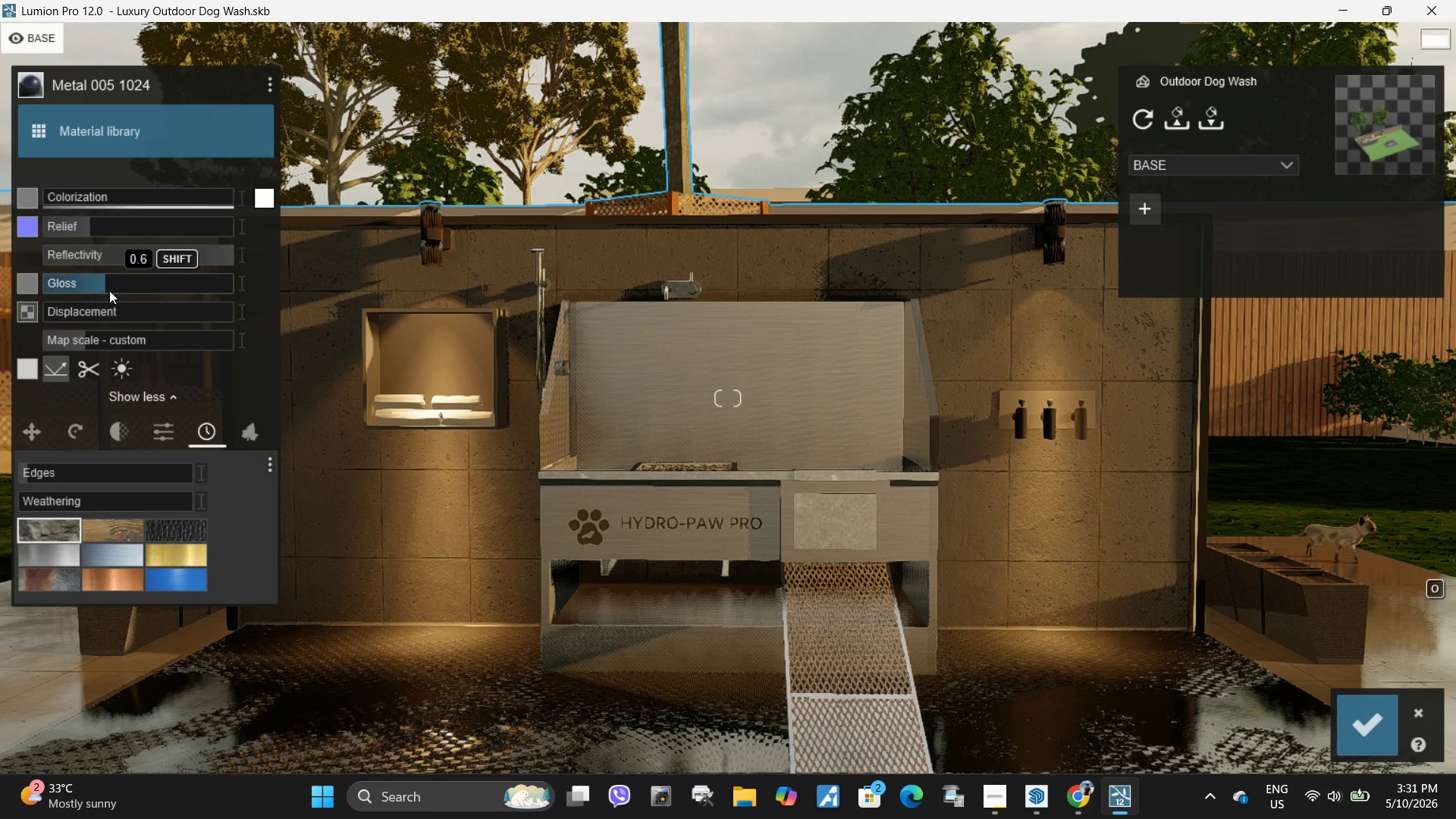 
left_click_drag(start_coordinate=[105, 291], to_coordinate=[115, 289])
 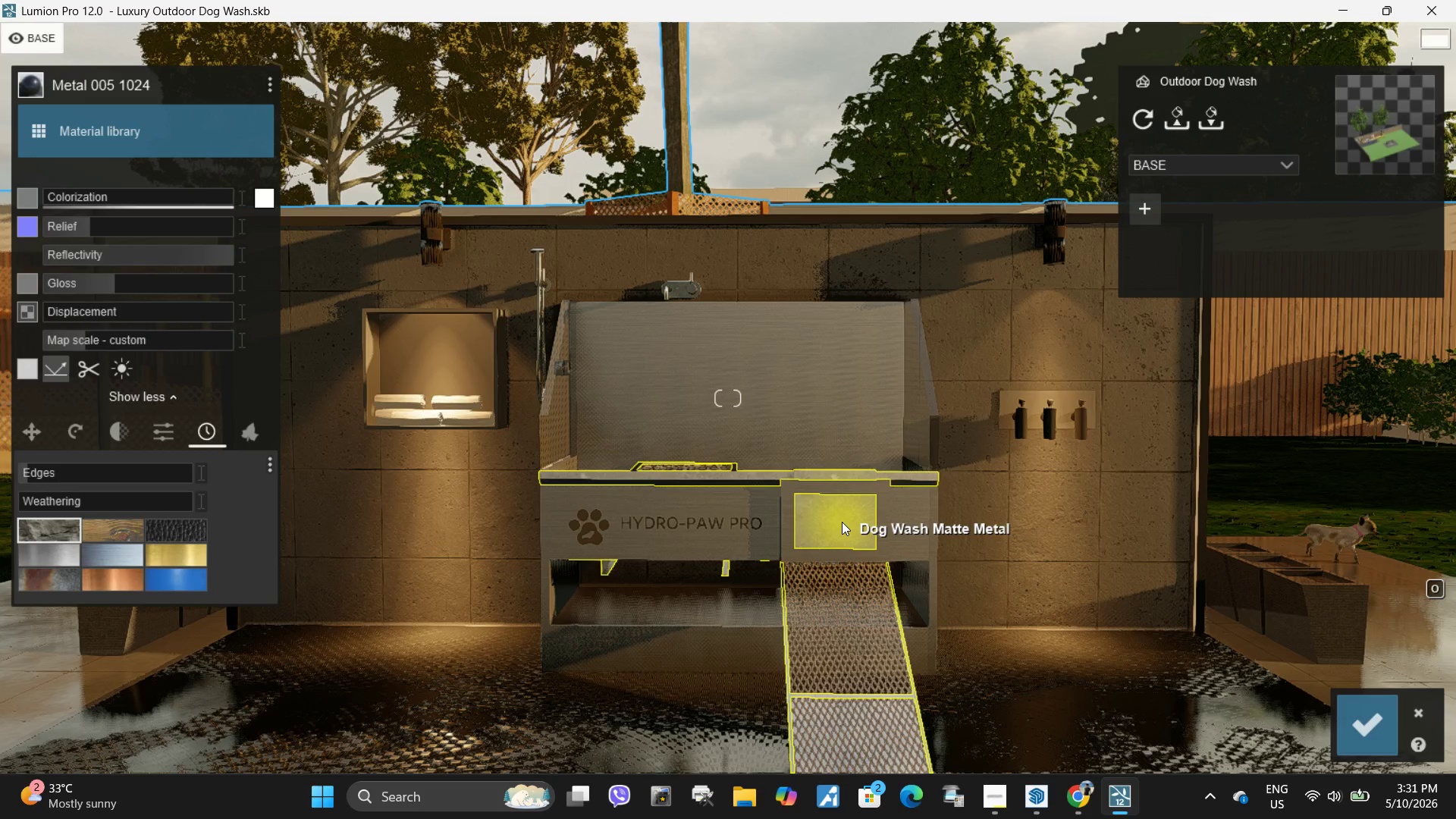 
left_click([842, 522])
 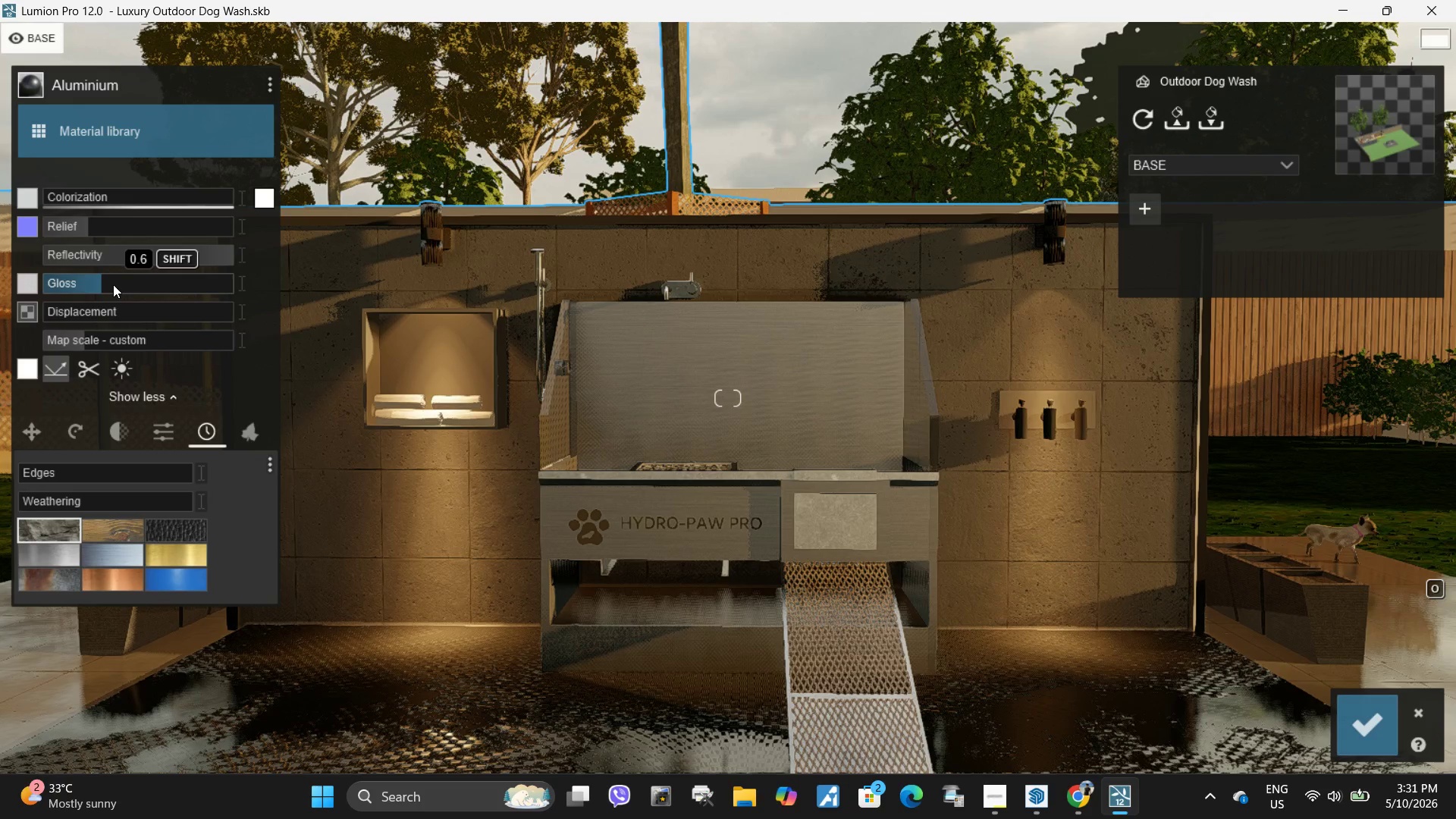 
left_click_drag(start_coordinate=[113, 284], to_coordinate=[131, 278])
 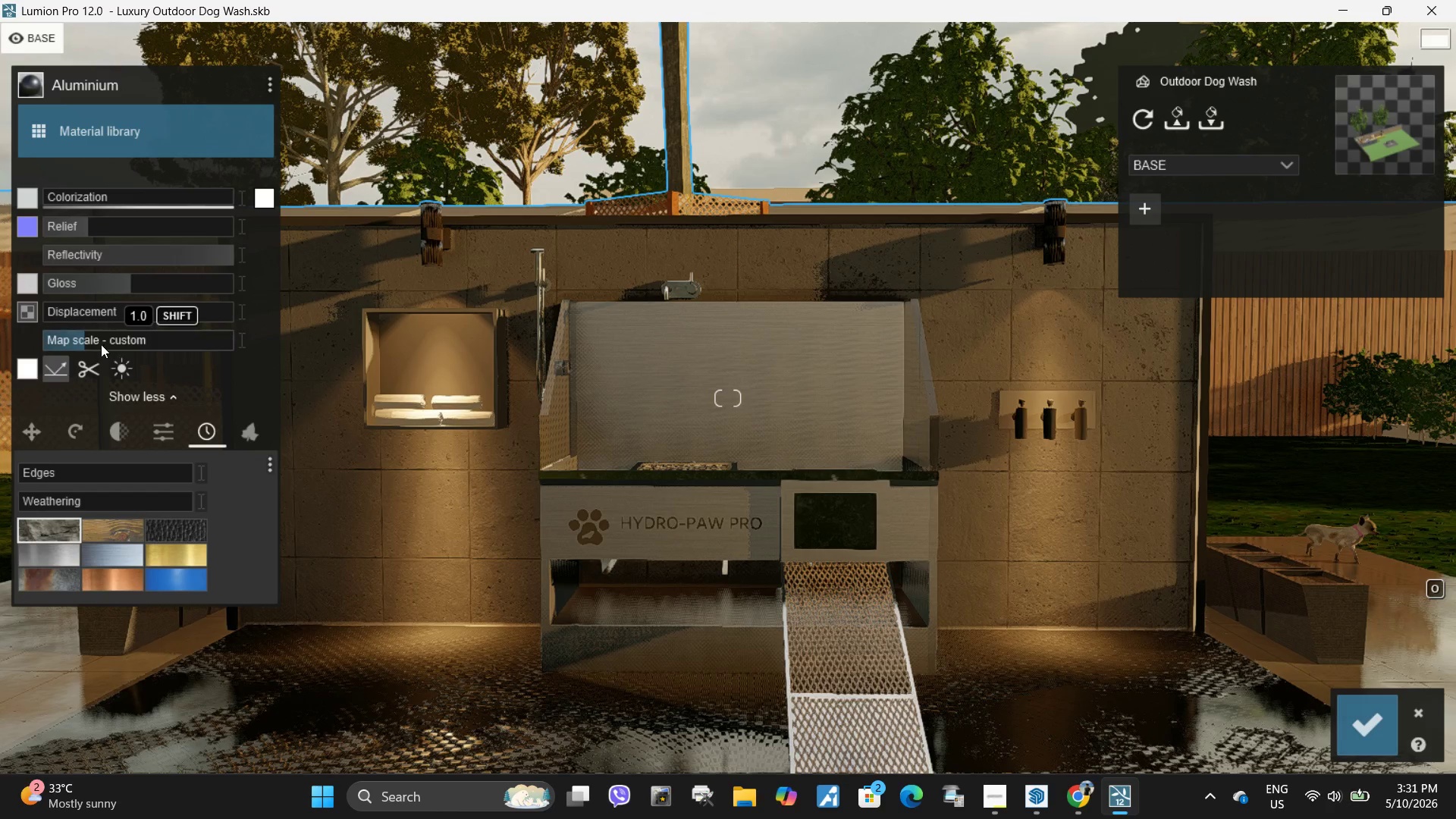 
left_click_drag(start_coordinate=[93, 341], to_coordinate=[72, 338])
 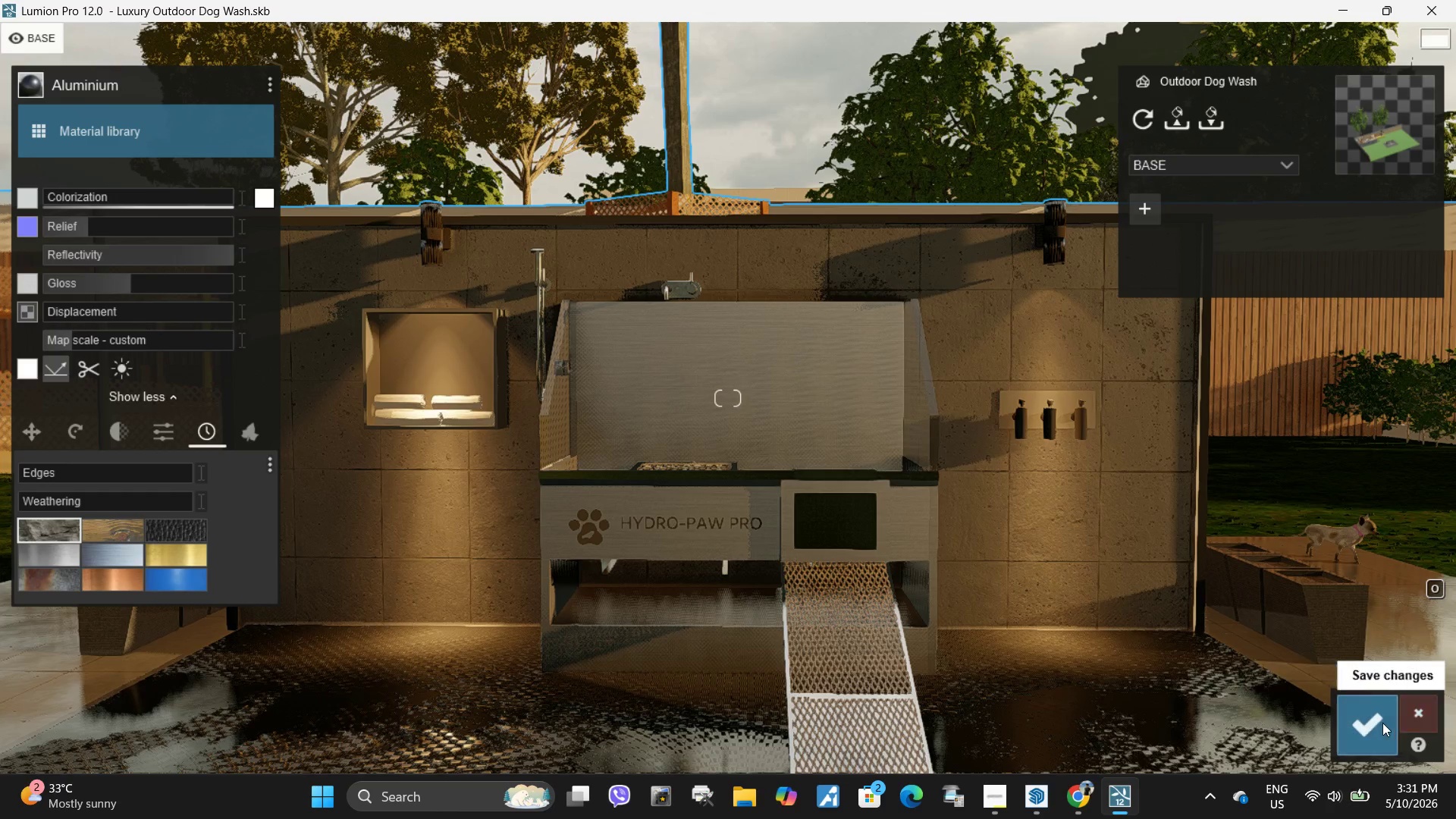 
left_click([1376, 726])
 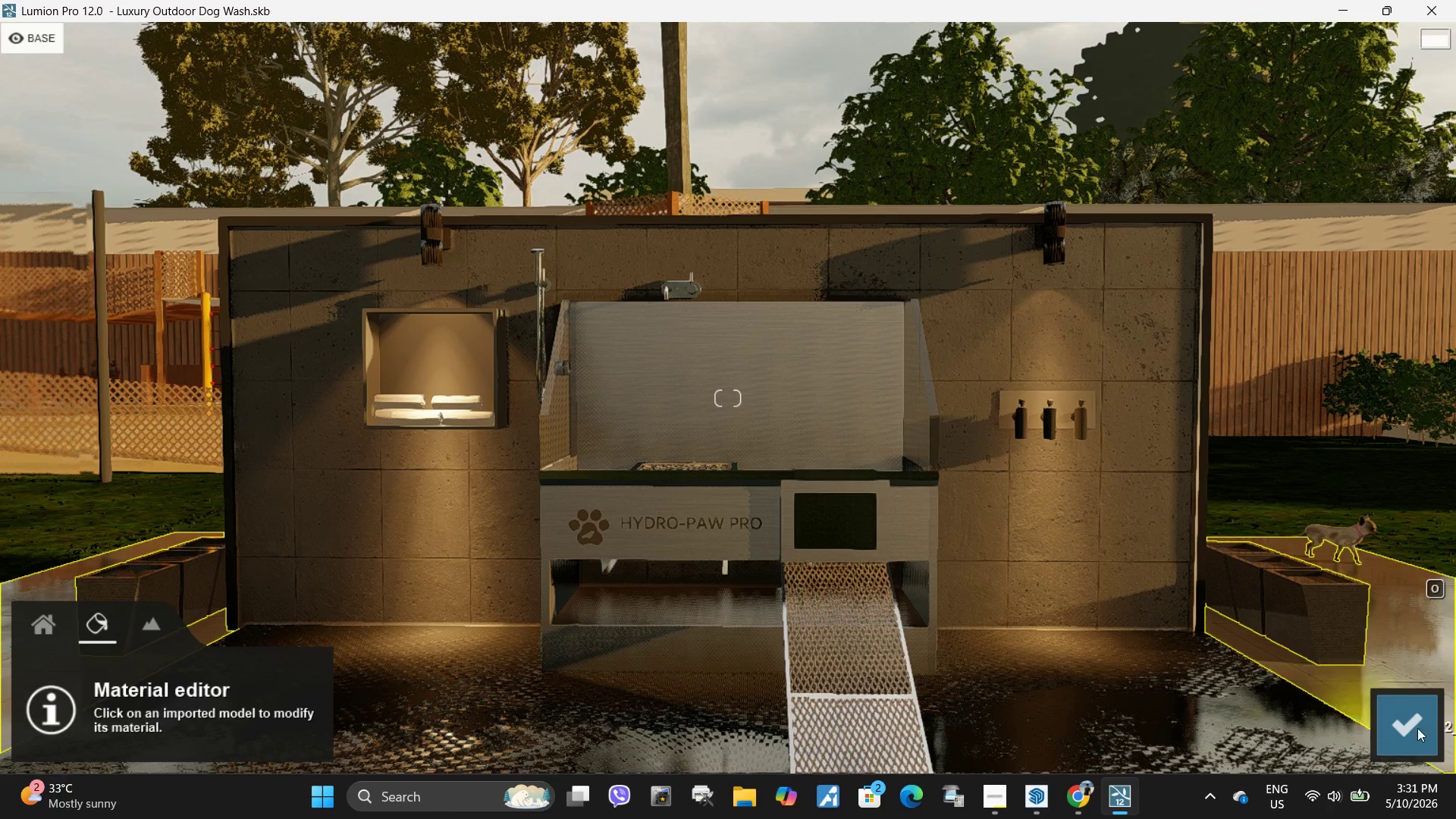 
left_click([1420, 724])
 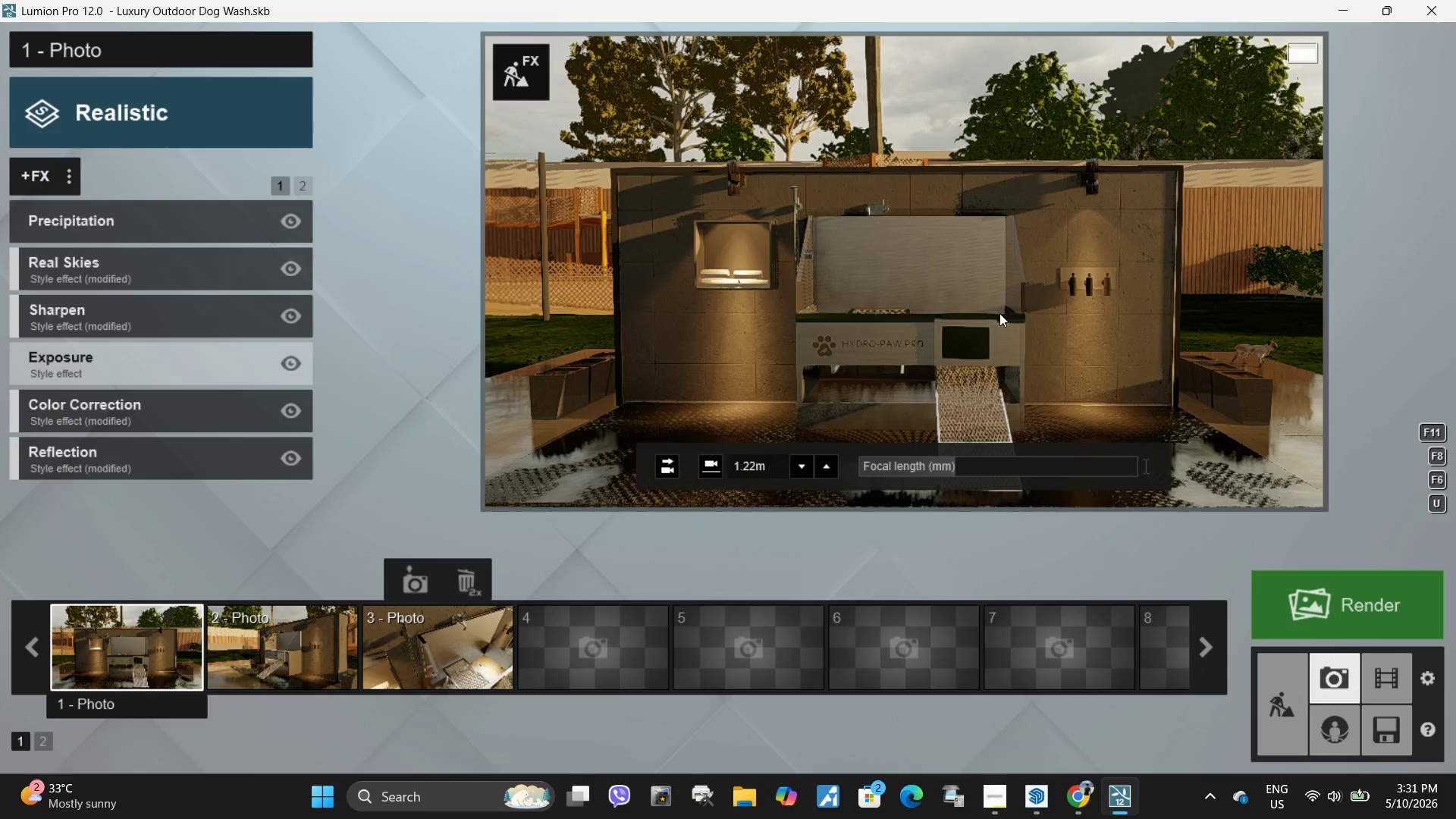 
double_click([1030, 308])
 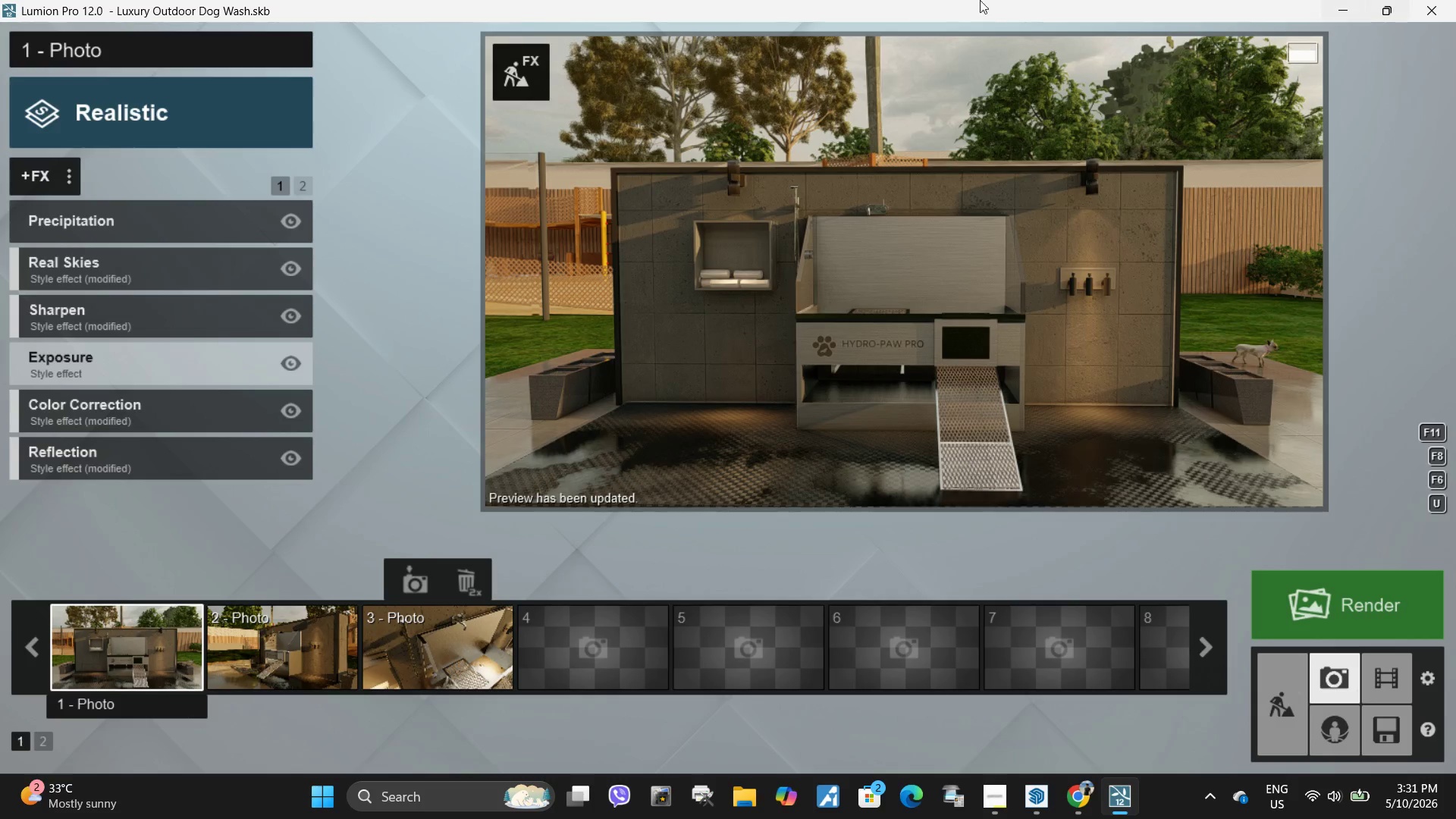 
left_click([285, 654])
 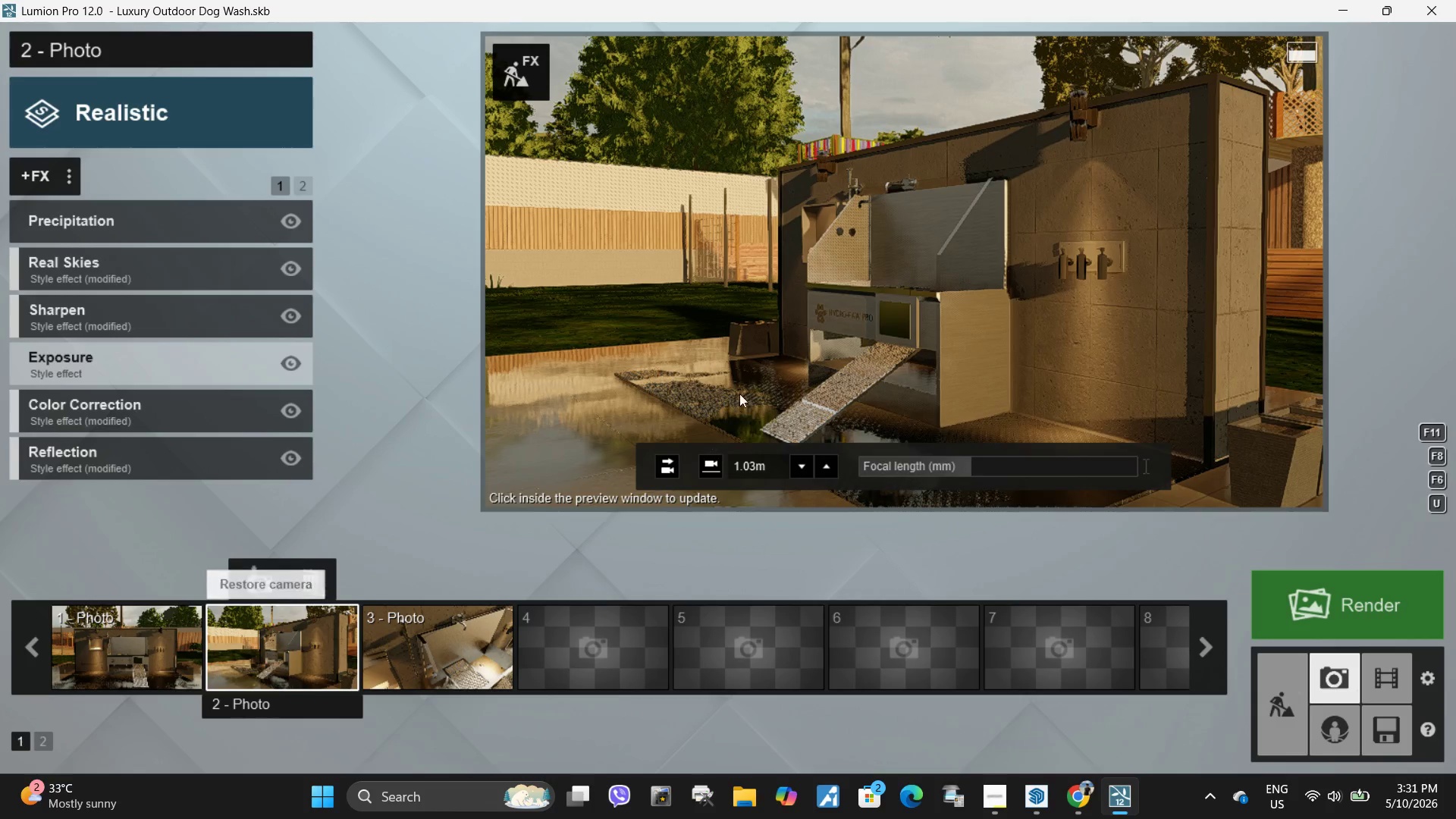 
left_click([749, 377])
 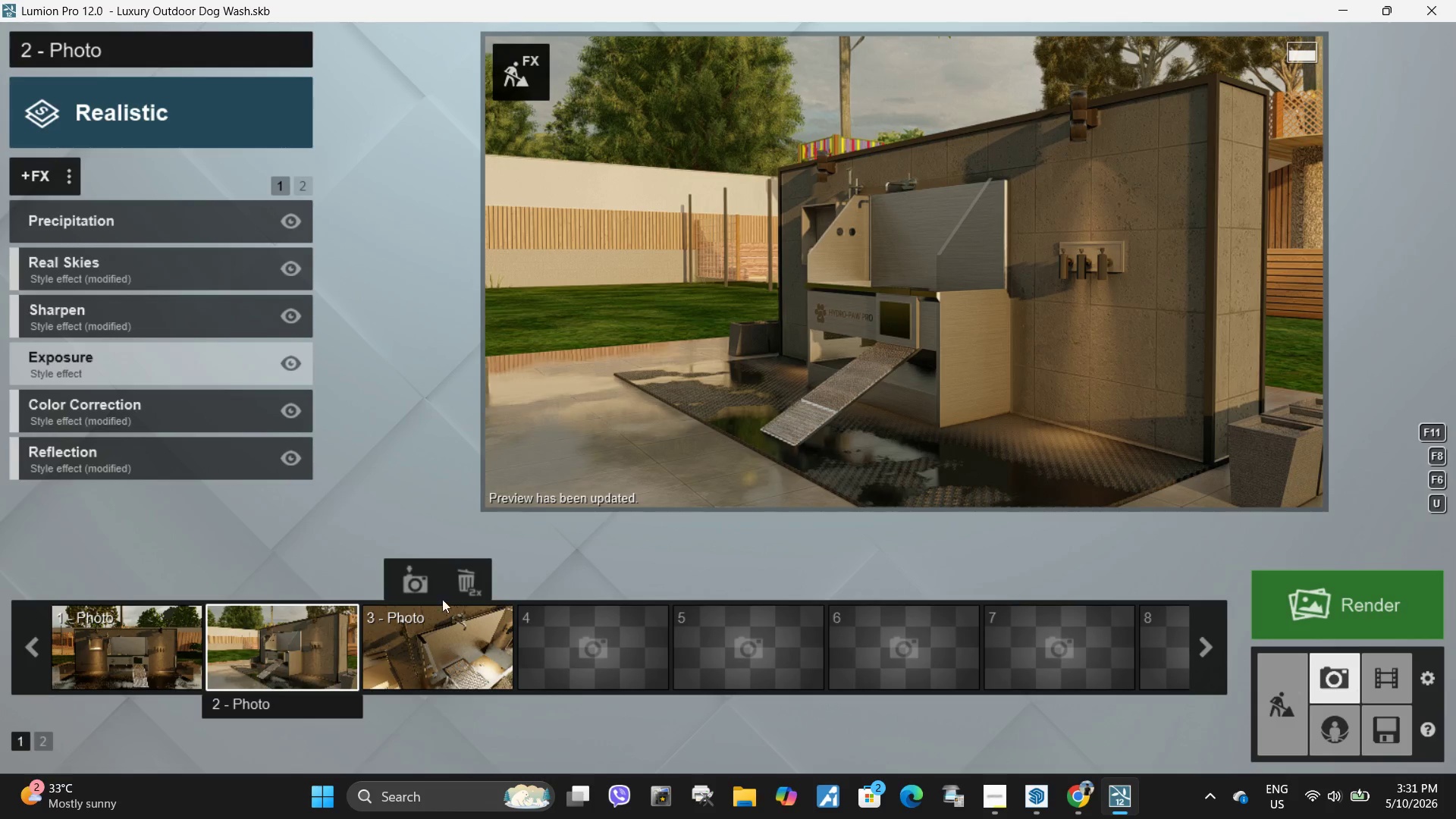 
wait(5.02)
 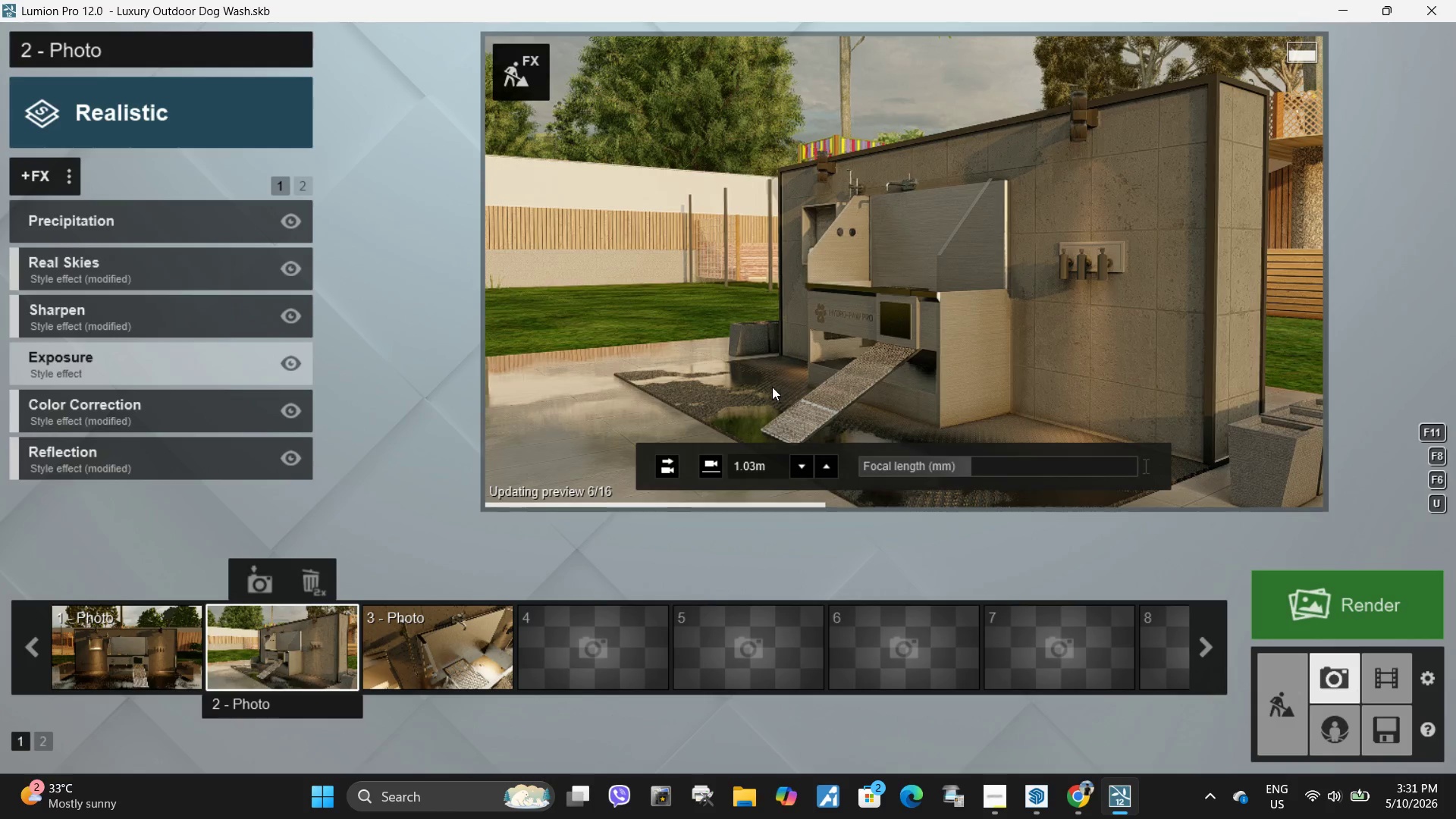 
left_click([139, 651])
 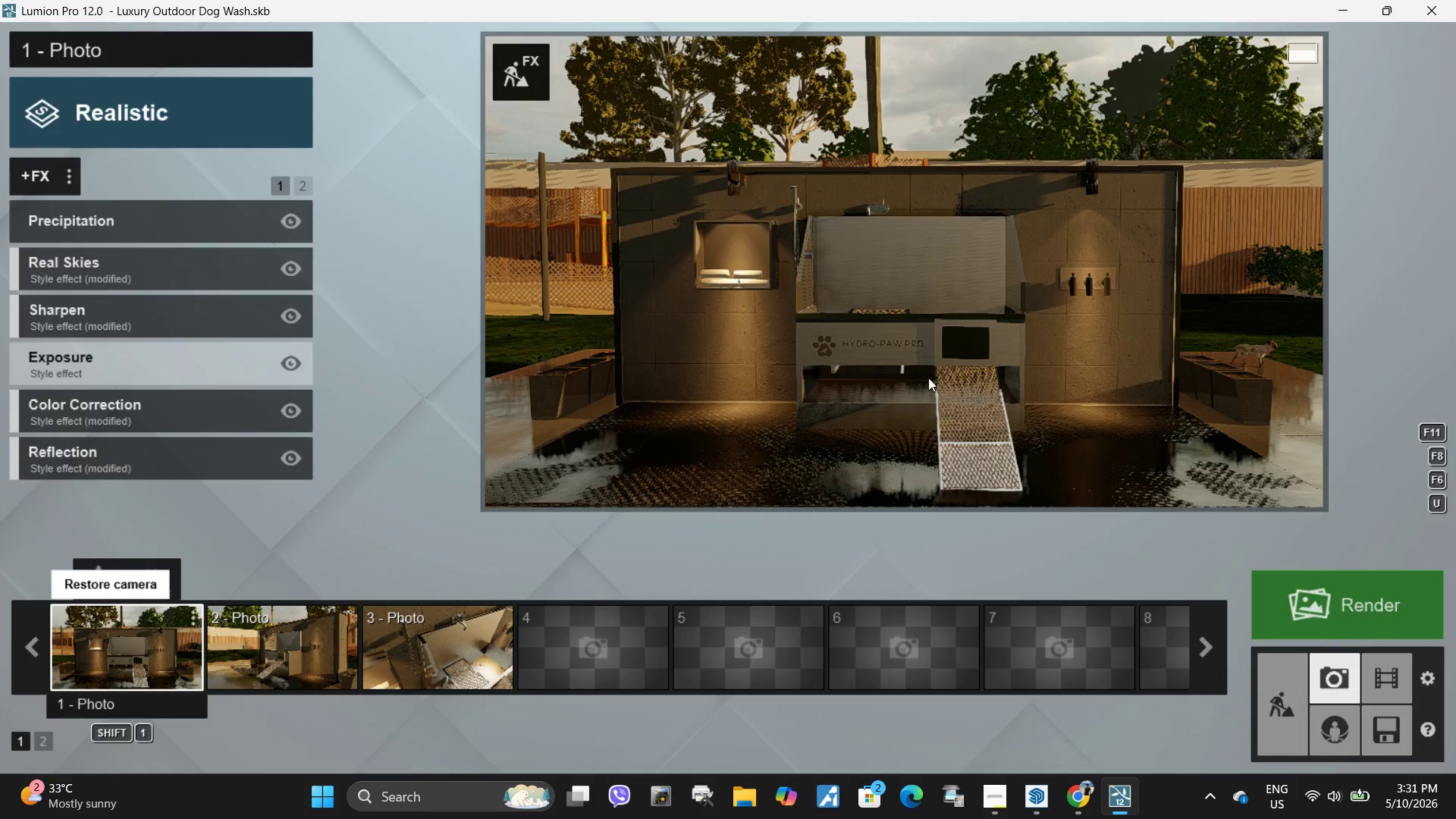 
left_click([934, 377])
 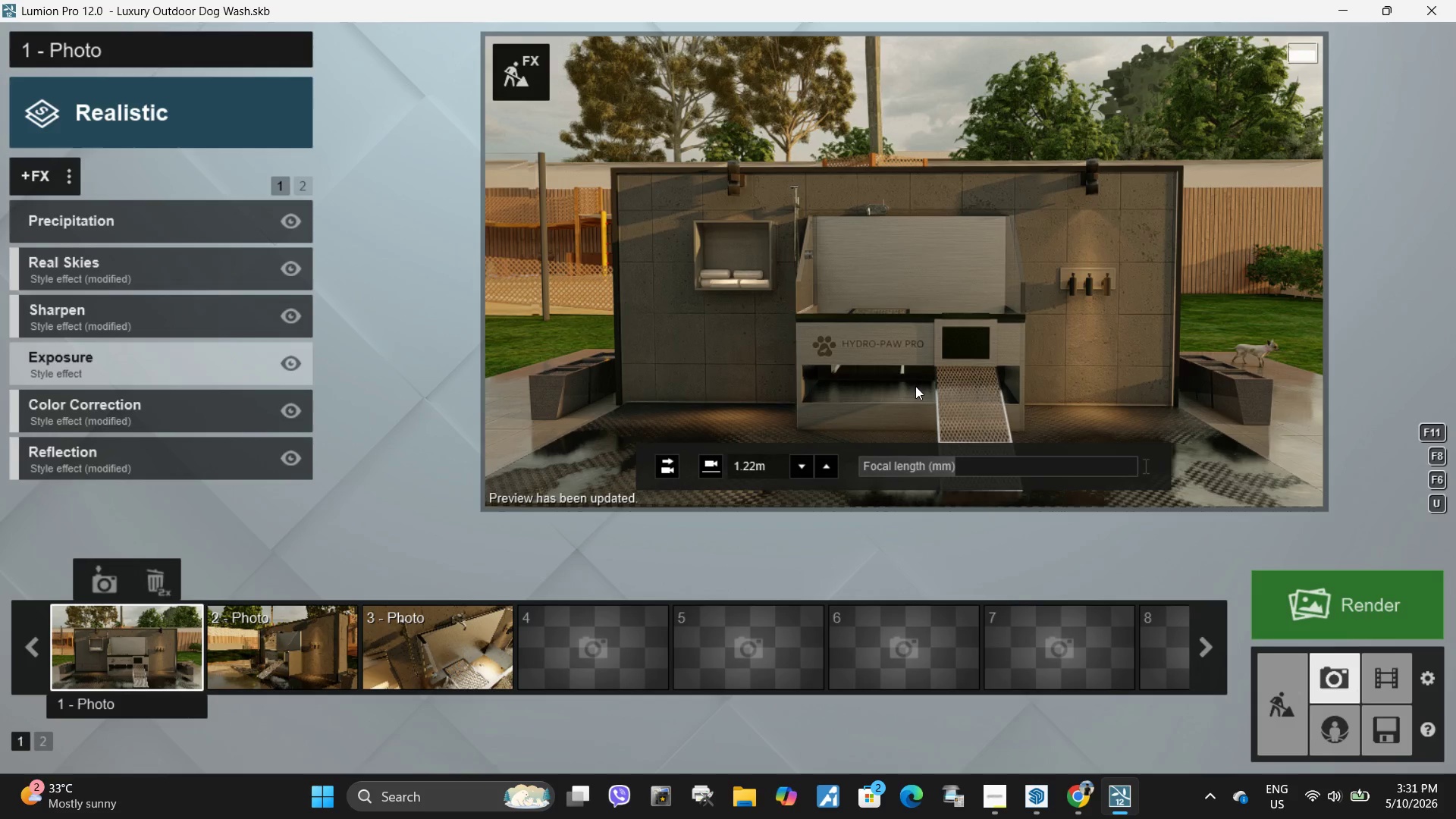 
left_click([507, 83])
 